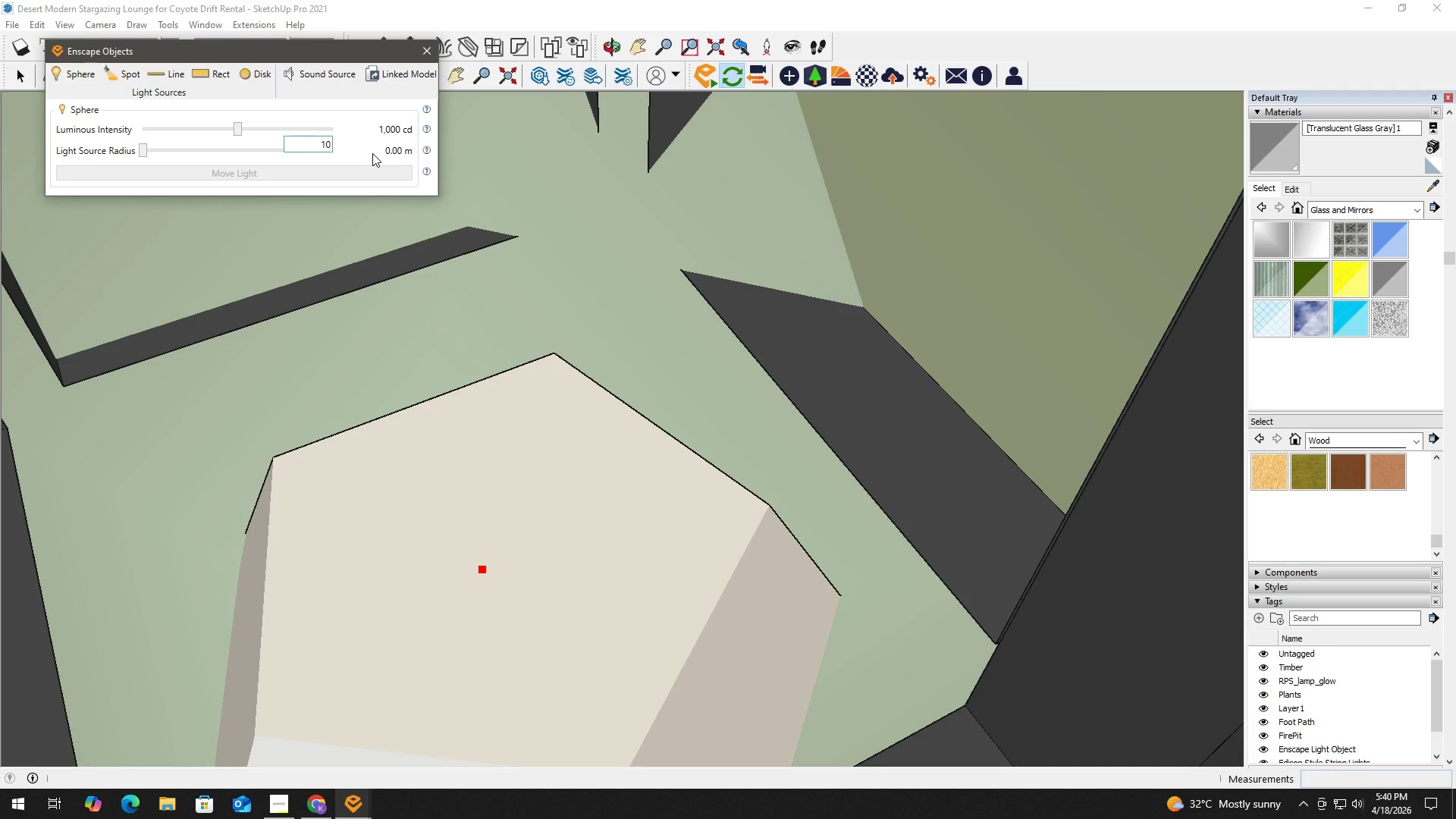 
key(Backspace)
 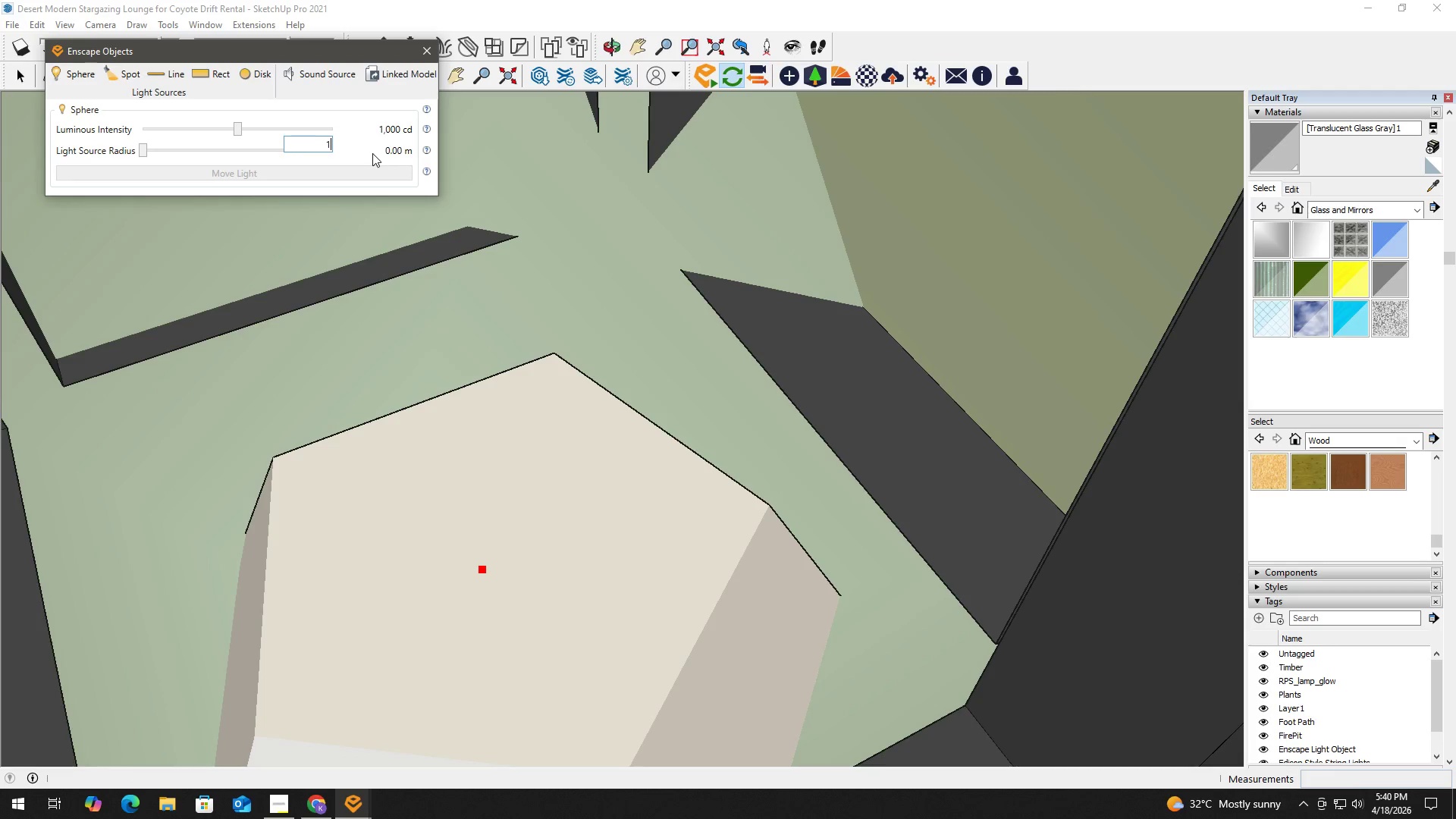 
key(Backspace)
 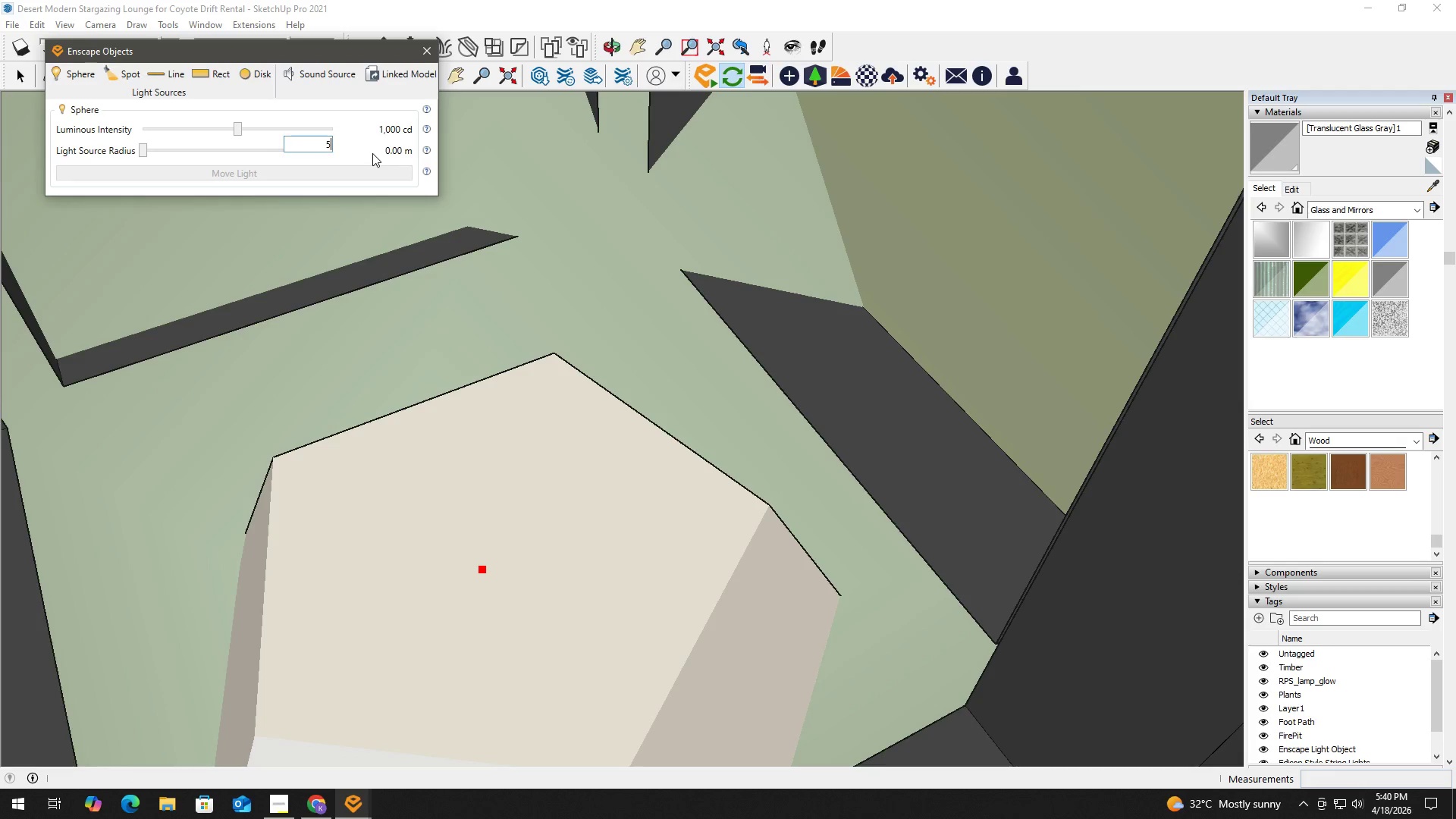 
key(Numpad5)
 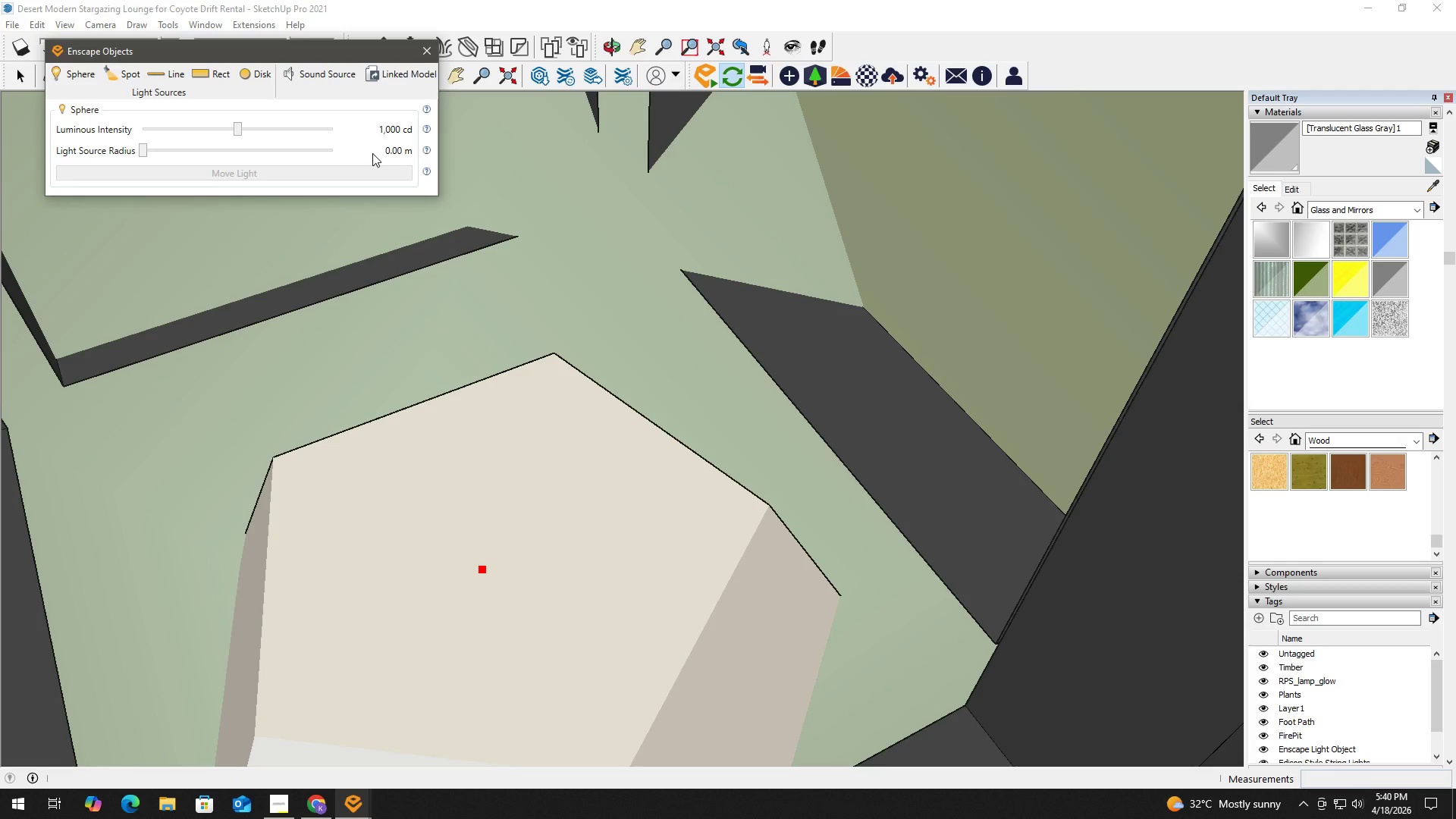 
key(NumpadEnter)
 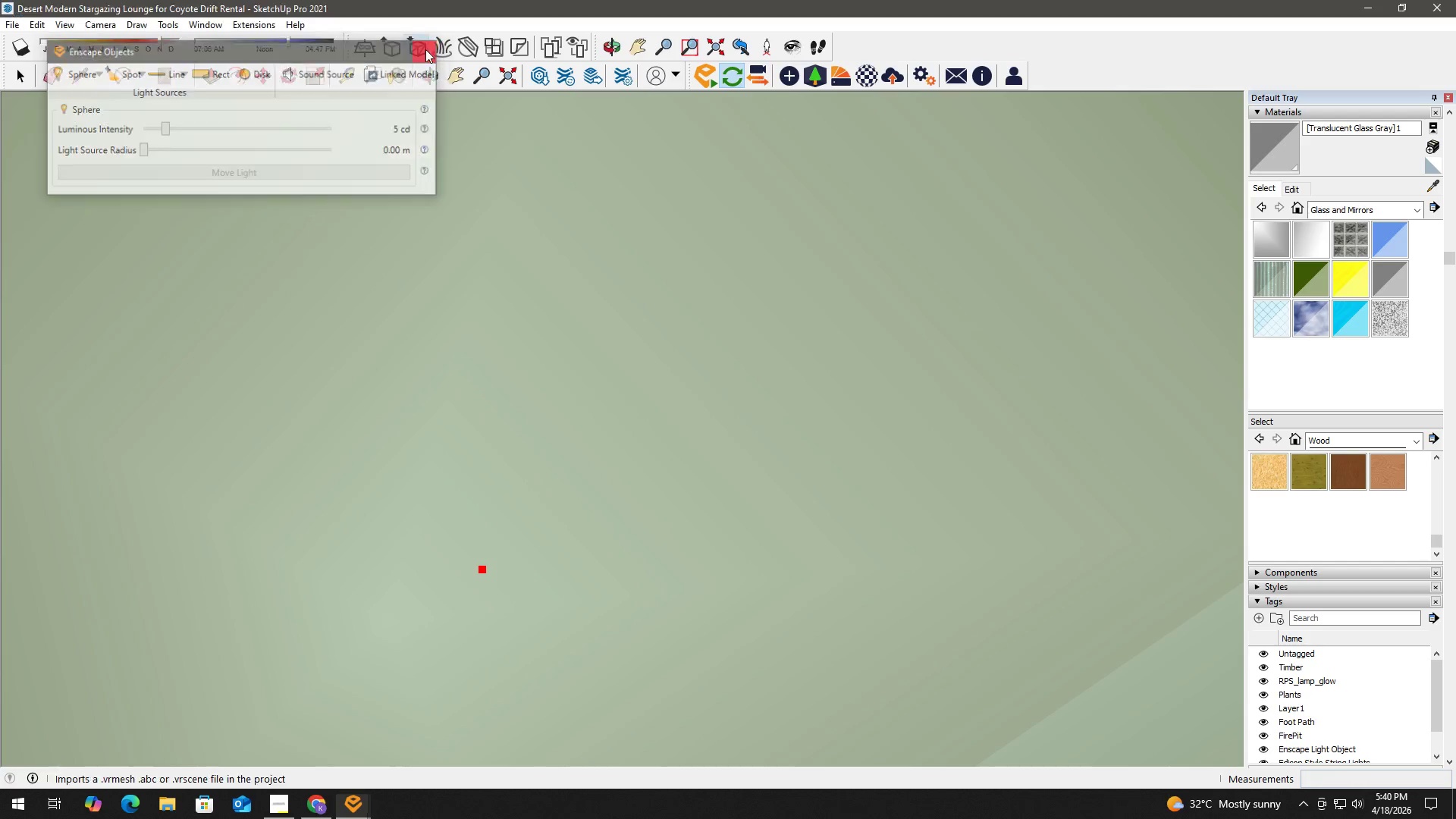 
key(Space)
 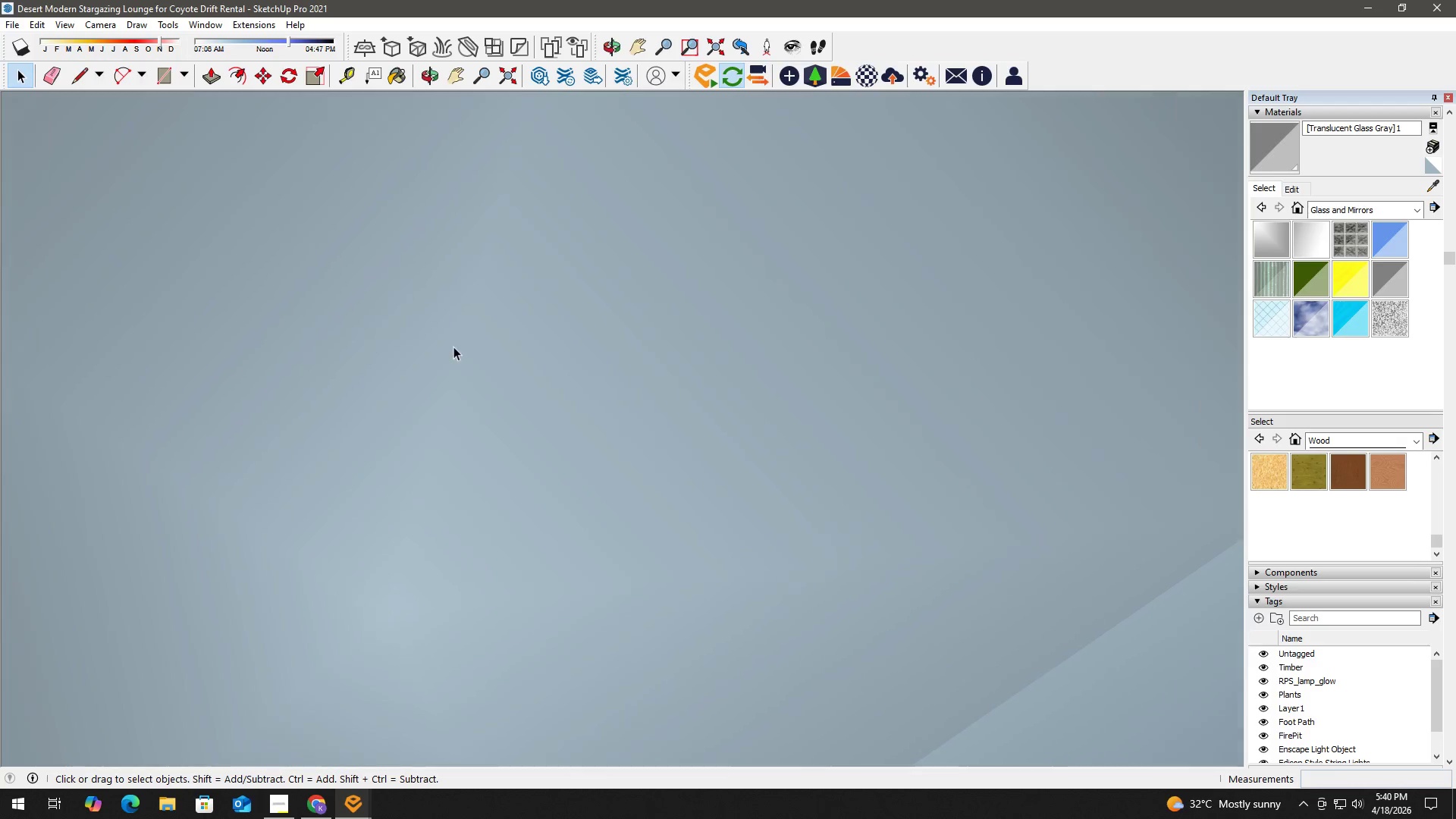 
left_click([652, 337])
 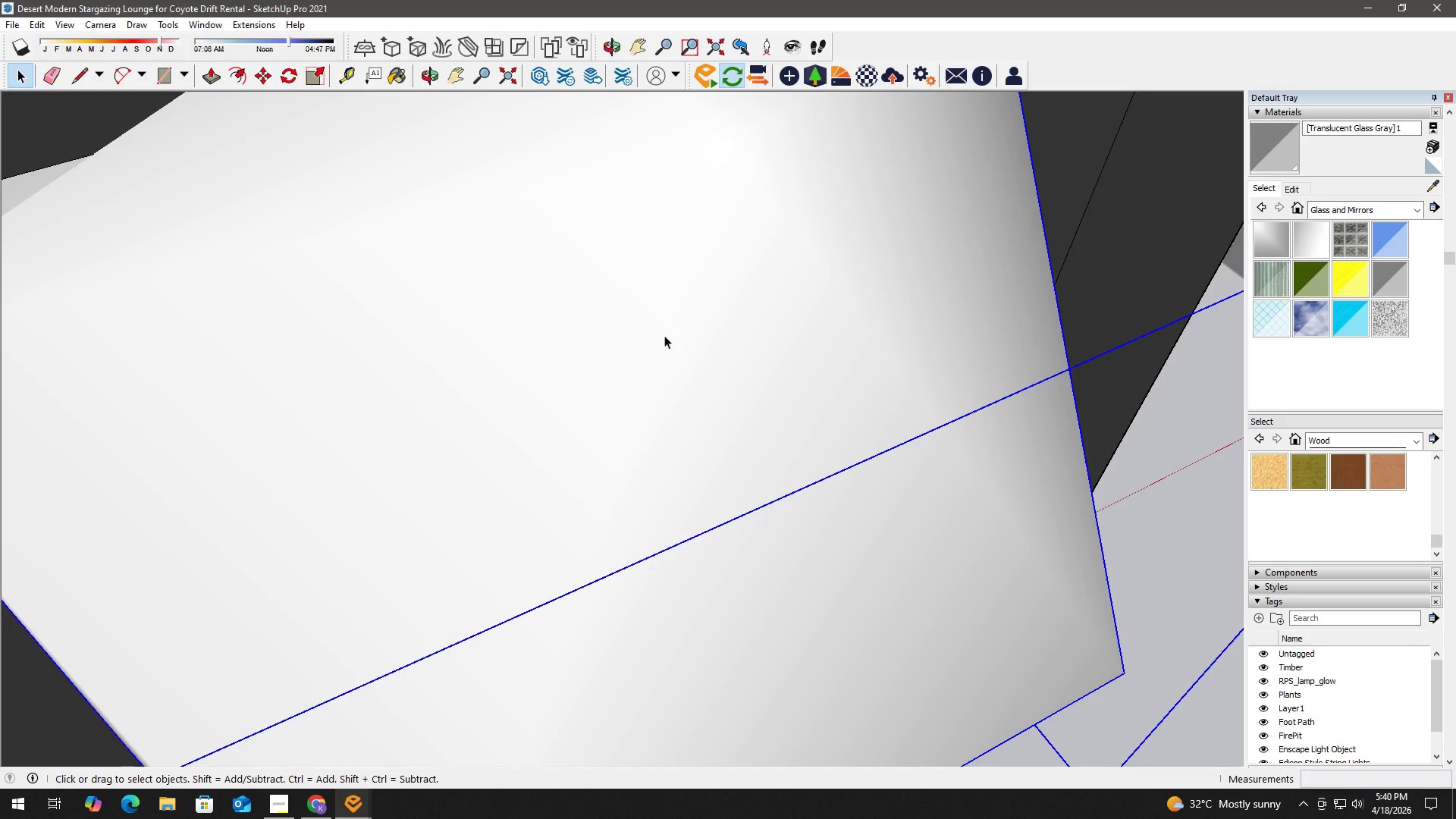 
scroll: coordinate [808, 379], scroll_direction: down, amount: 42.0
 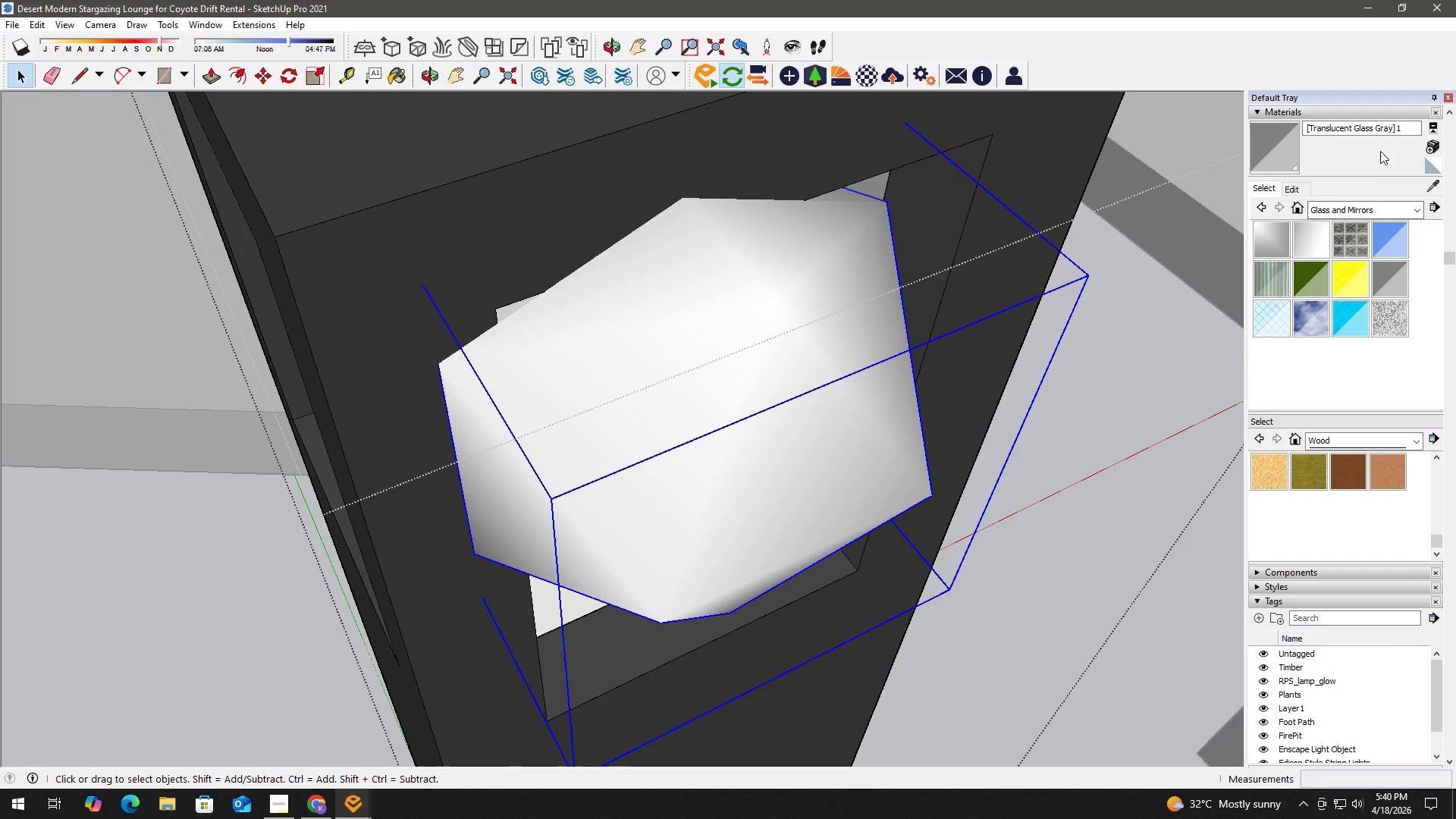 
scroll: coordinate [1365, 228], scroll_direction: up, amount: 4.0
 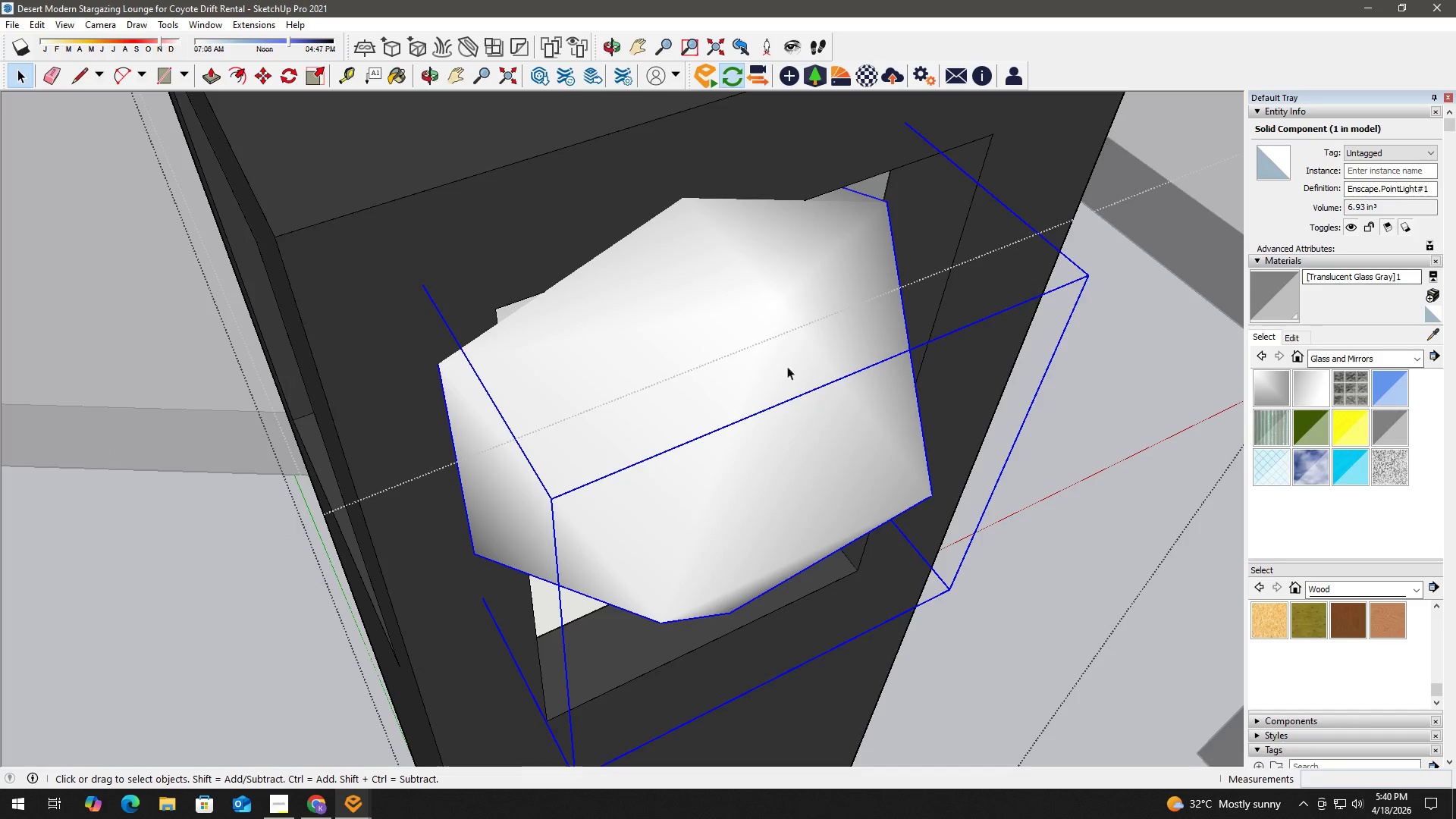 
left_click([792, 340])
 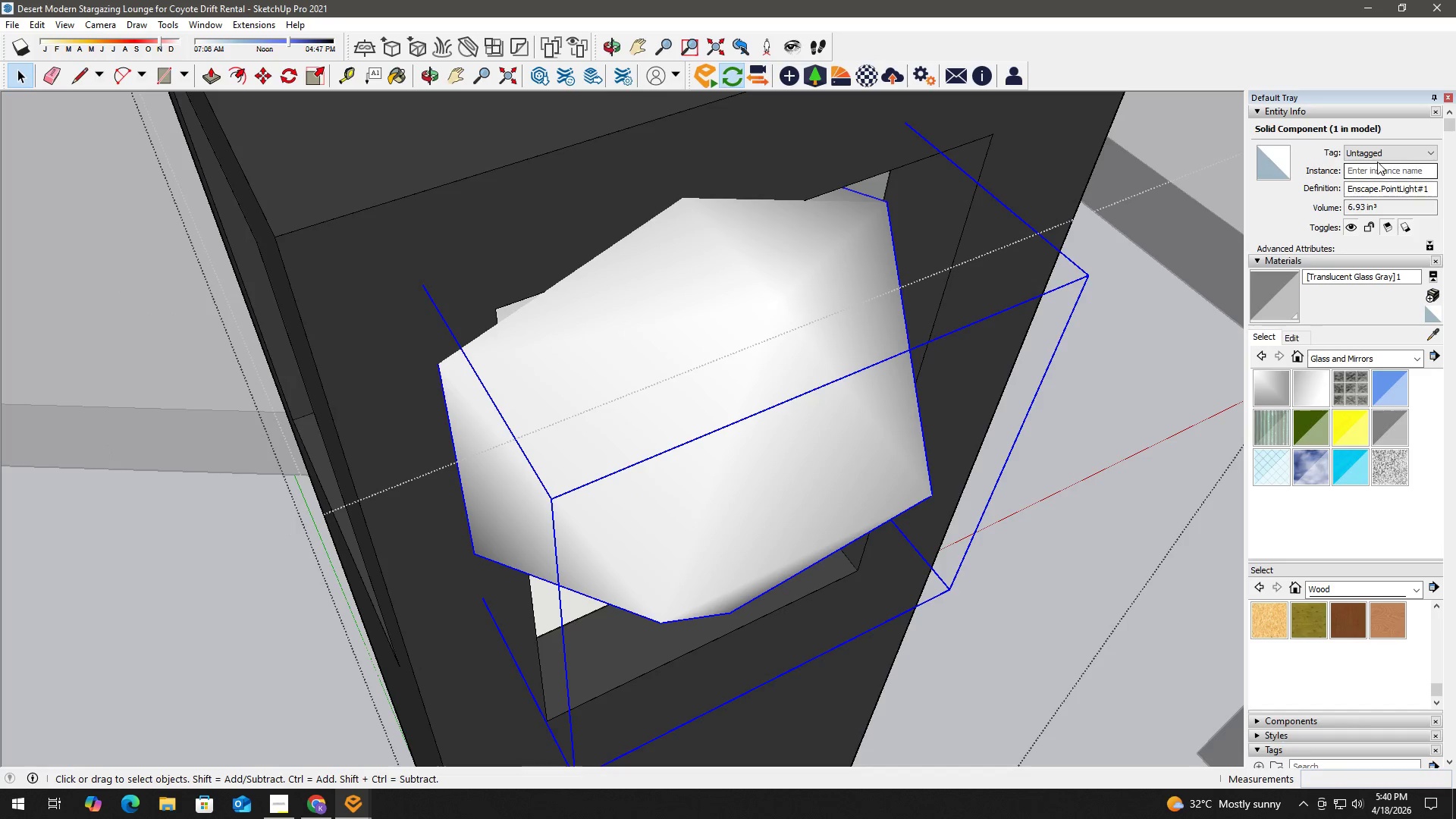 
left_click([1381, 152])
 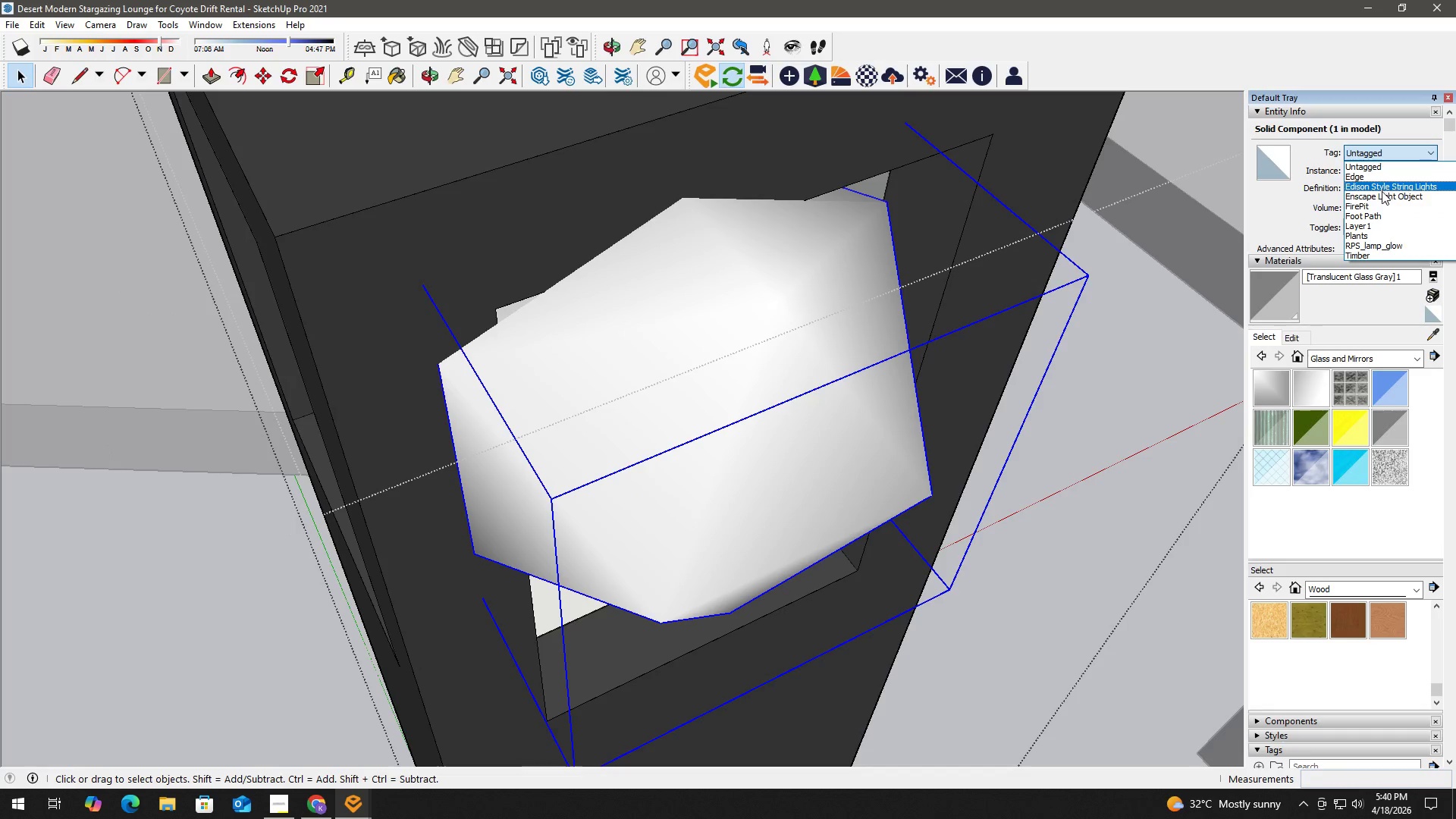 
left_click([1382, 193])
 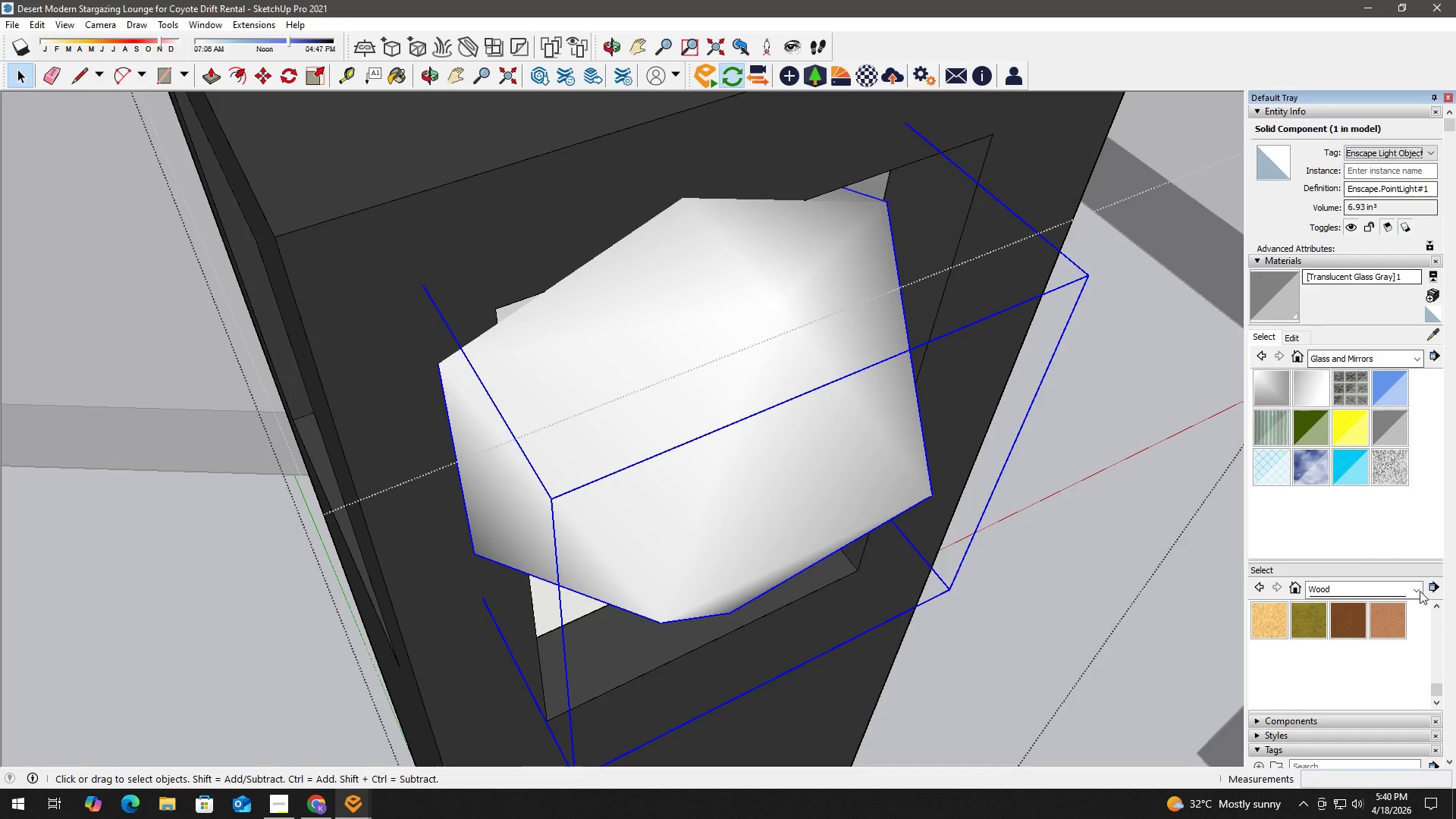 
scroll: coordinate [1436, 657], scroll_direction: down, amount: 3.0
 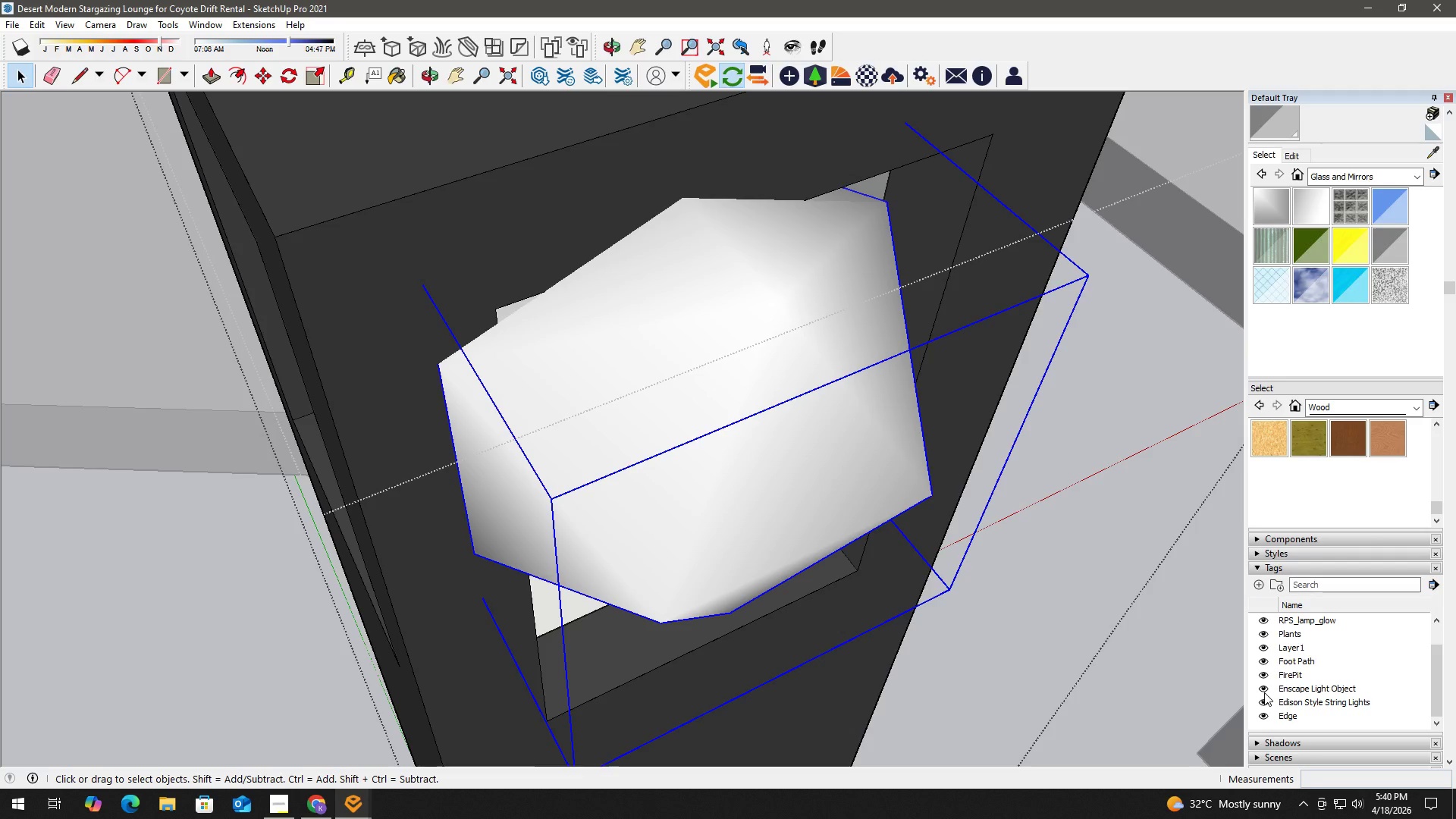 
left_click([1264, 692])
 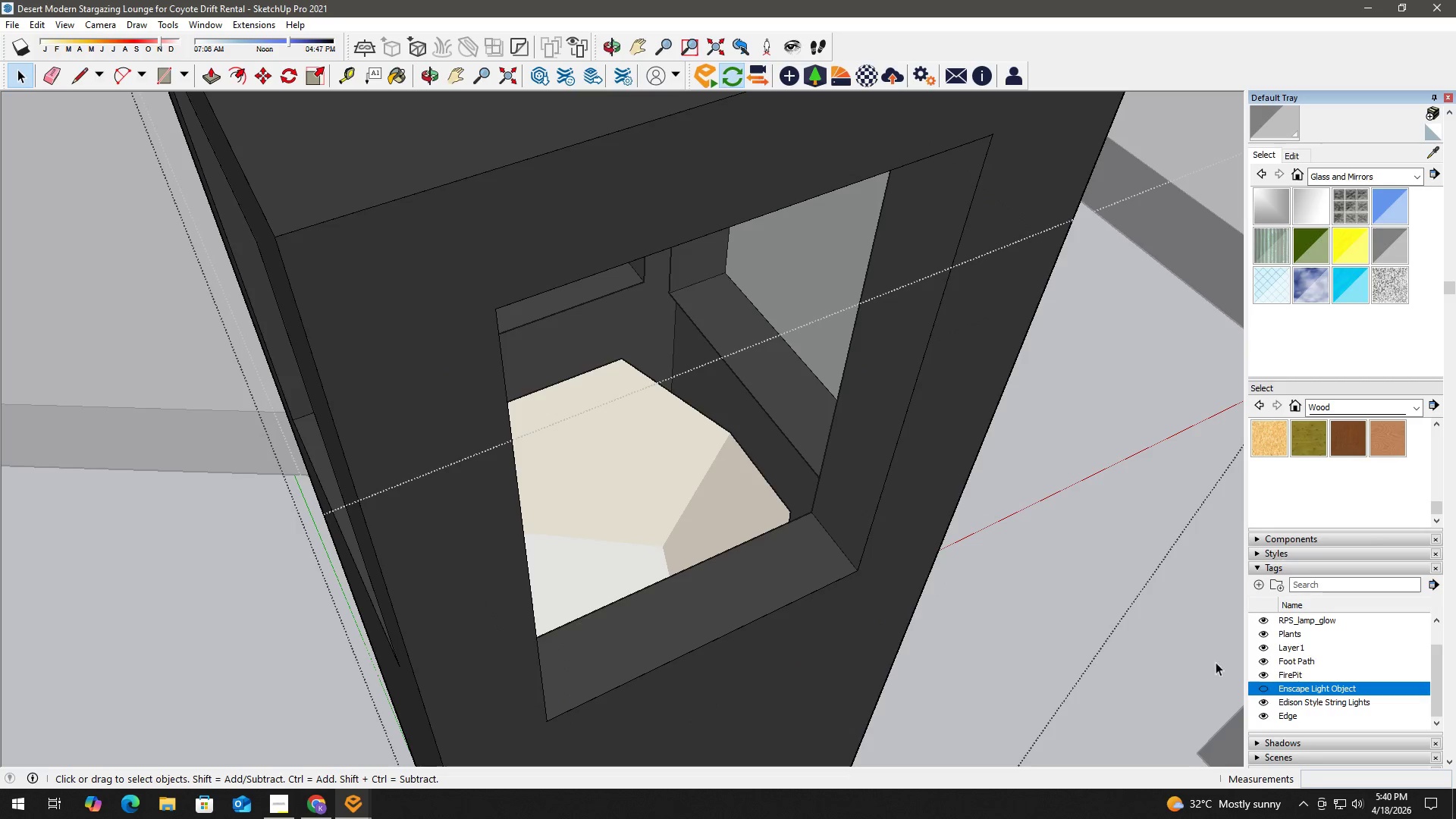 
scroll: coordinate [736, 366], scroll_direction: down, amount: 5.0
 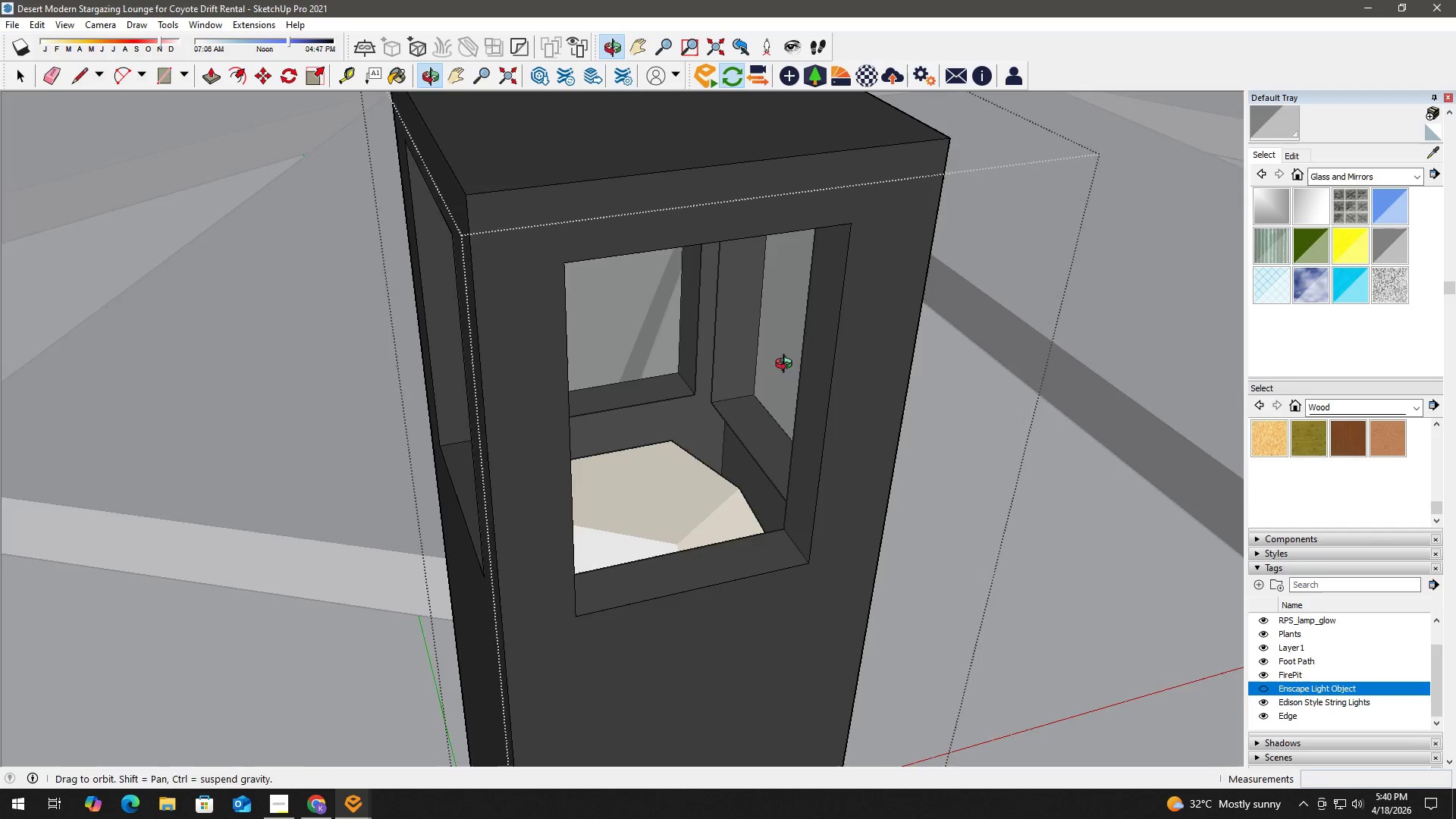 
key(Escape)
 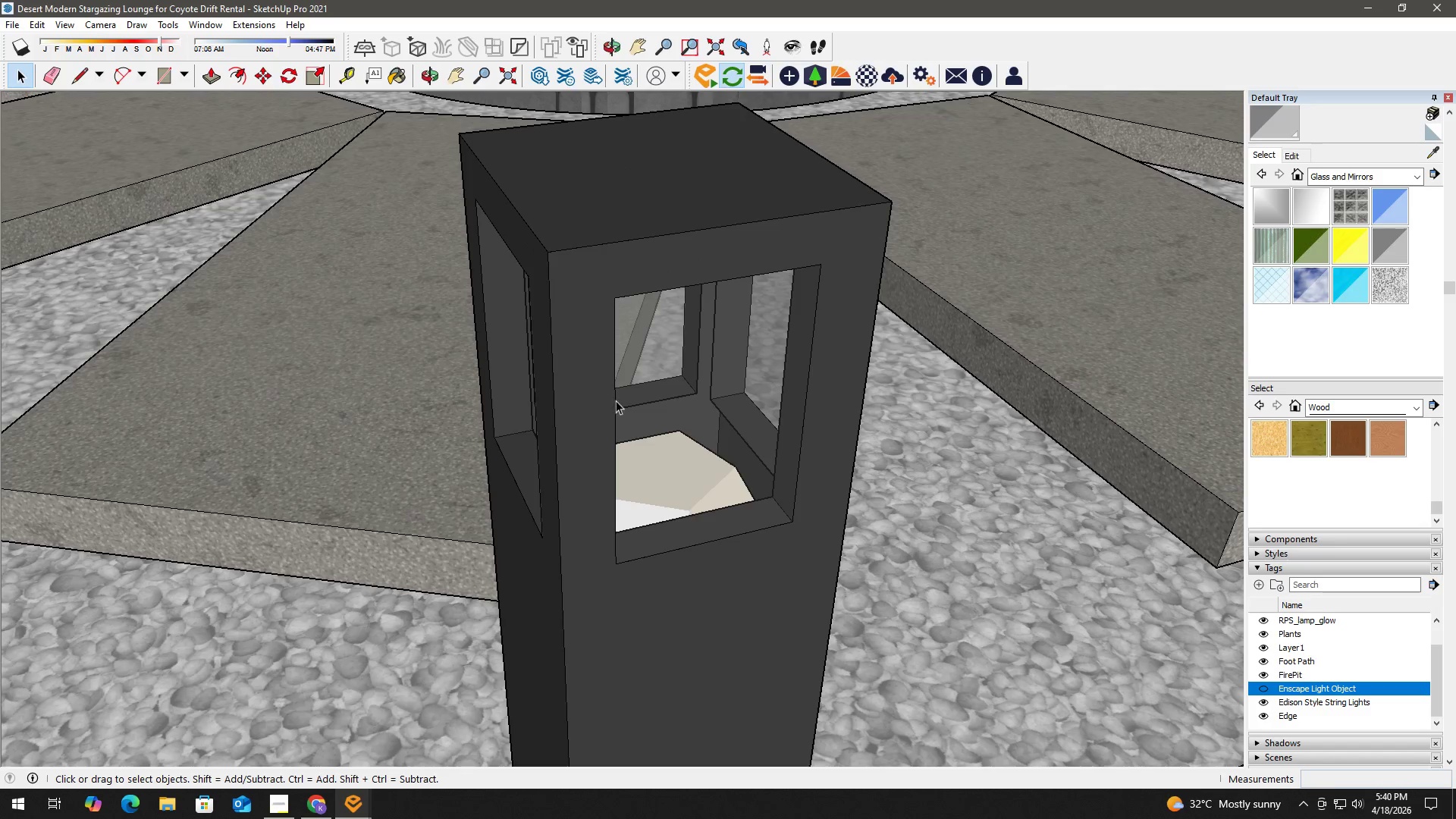 
scroll: coordinate [762, 389], scroll_direction: down, amount: 3.0
 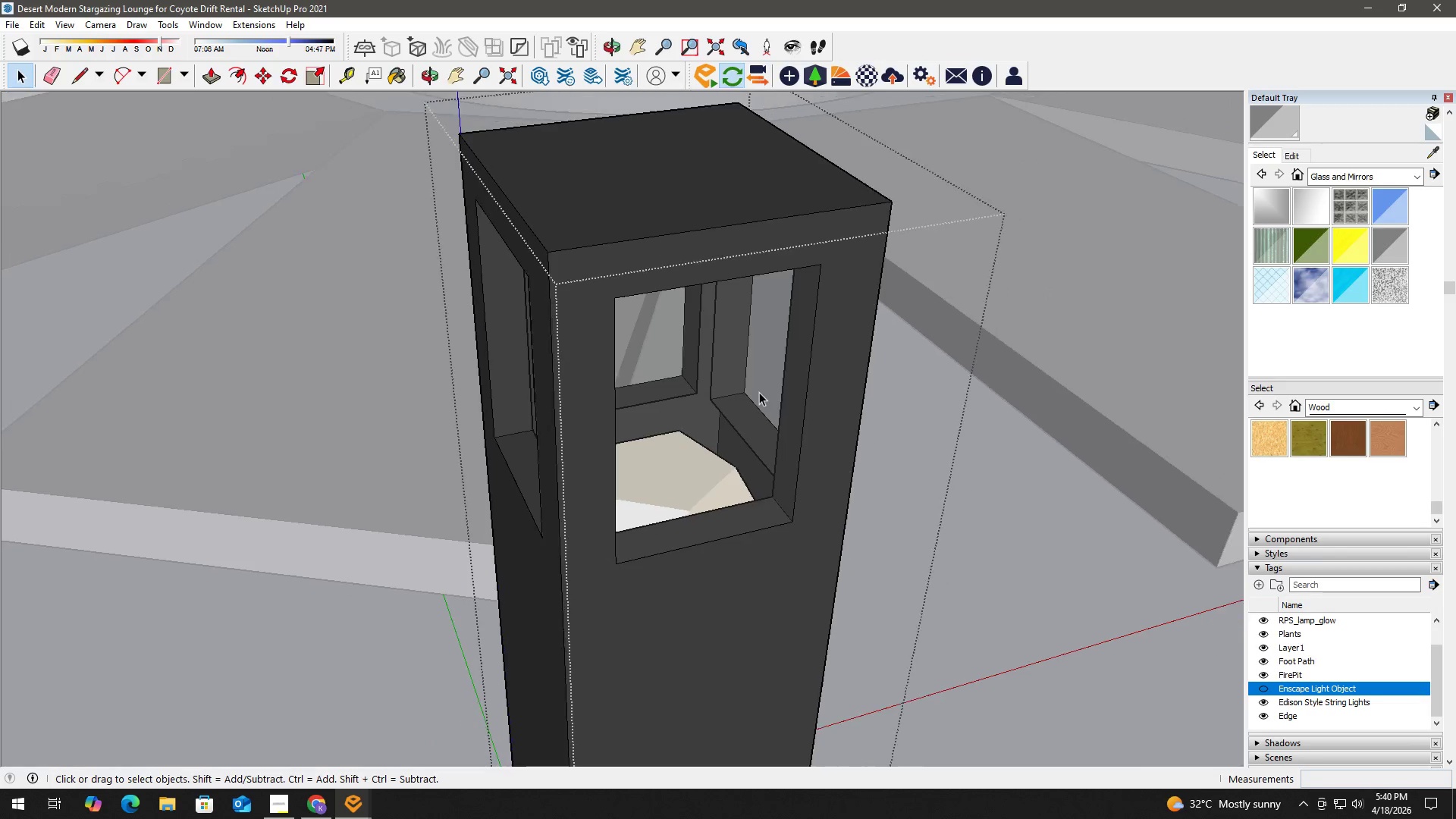 
double_click([573, 400])
 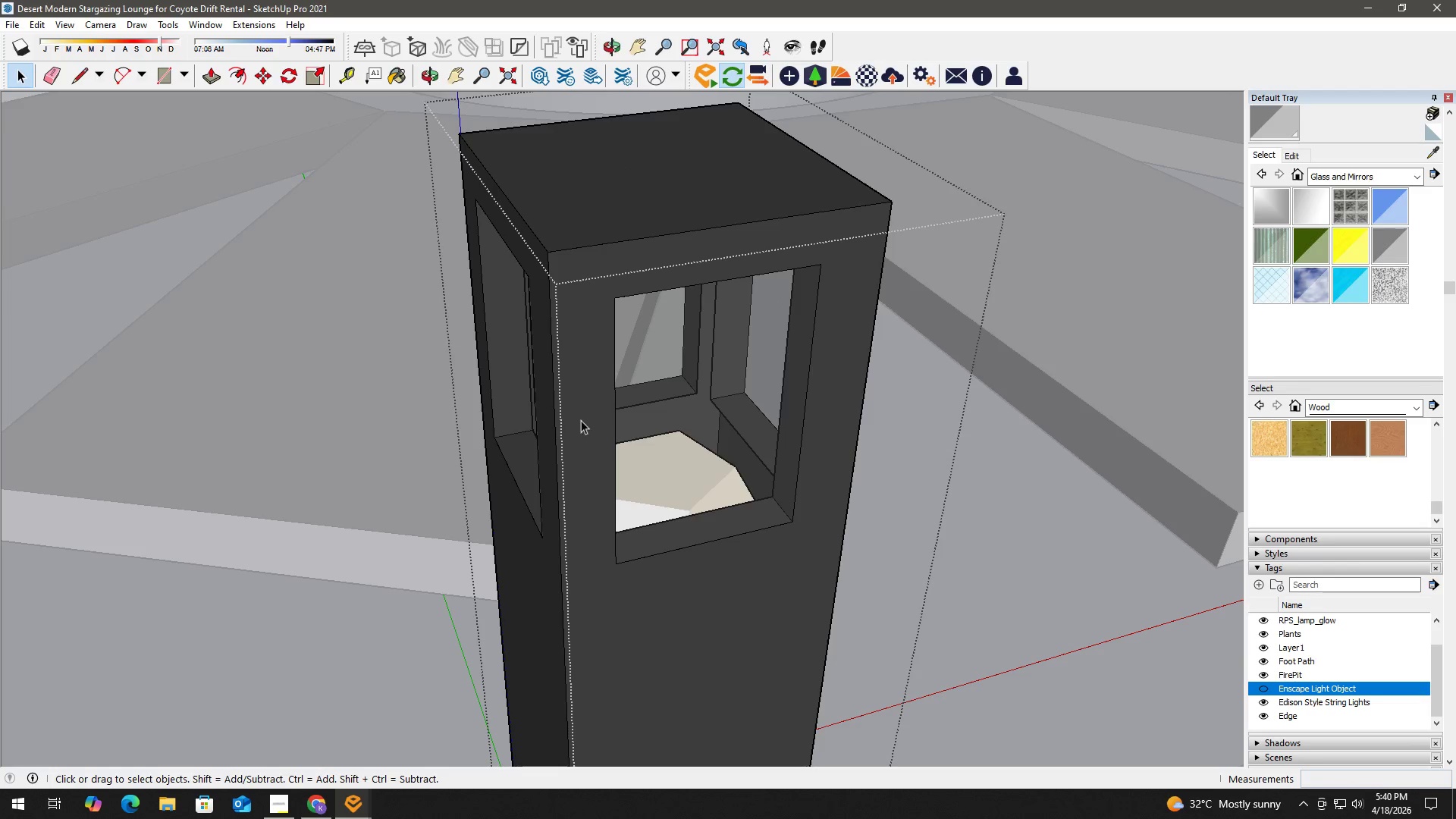 
key(Escape)
 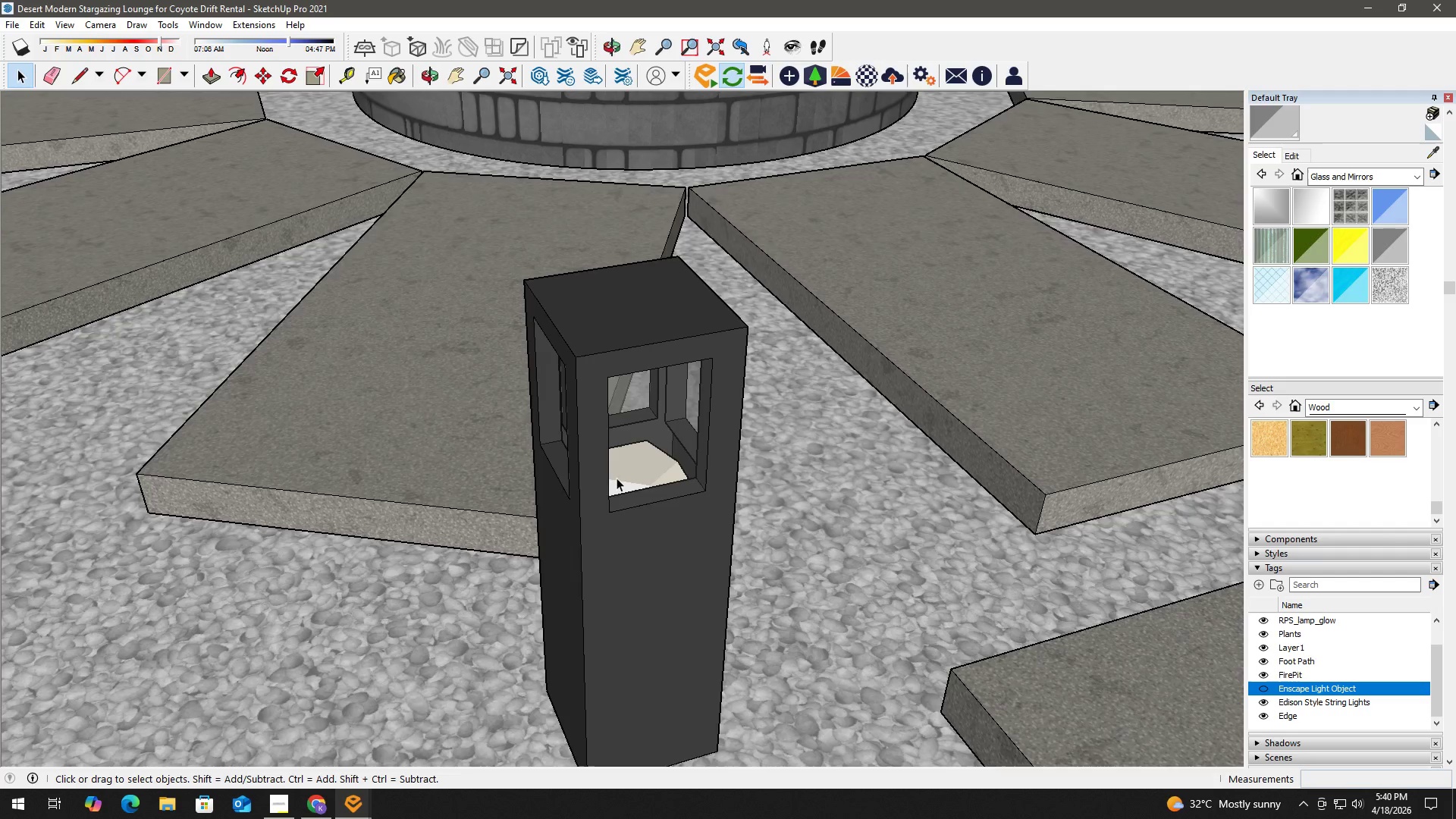 
key(Escape)
 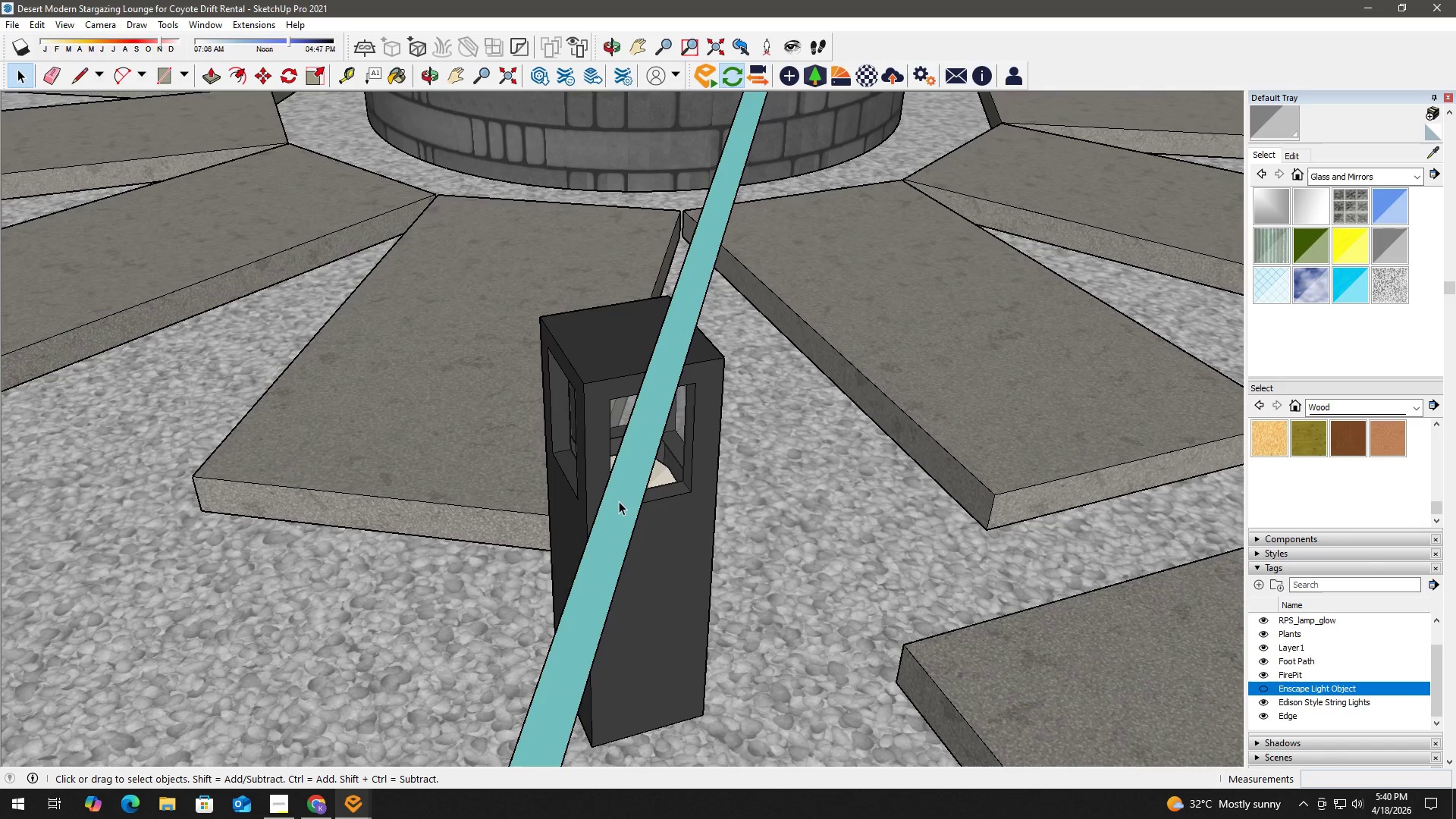 
key(Escape)
 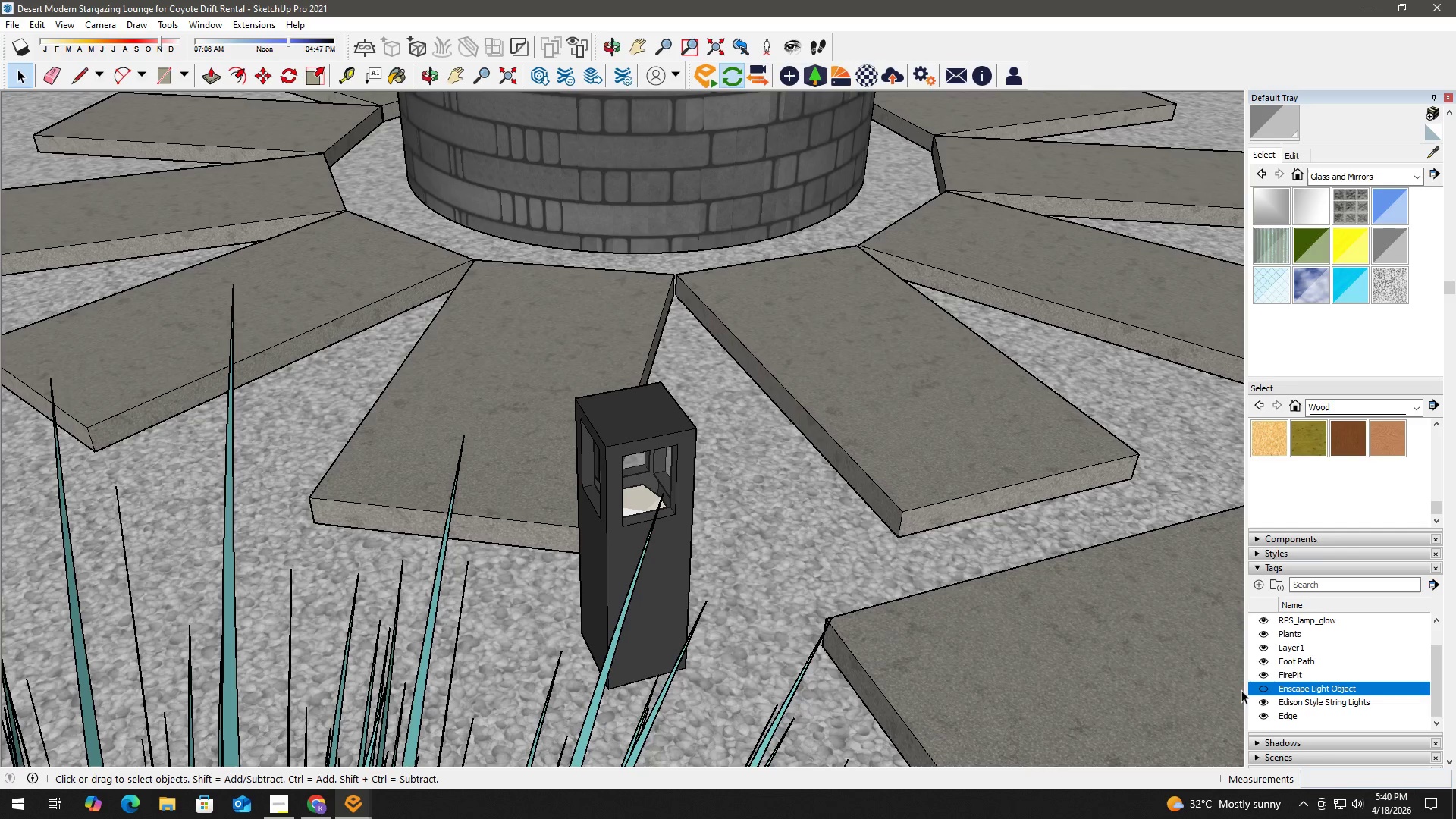 
scroll: coordinate [648, 562], scroll_direction: down, amount: 18.0
 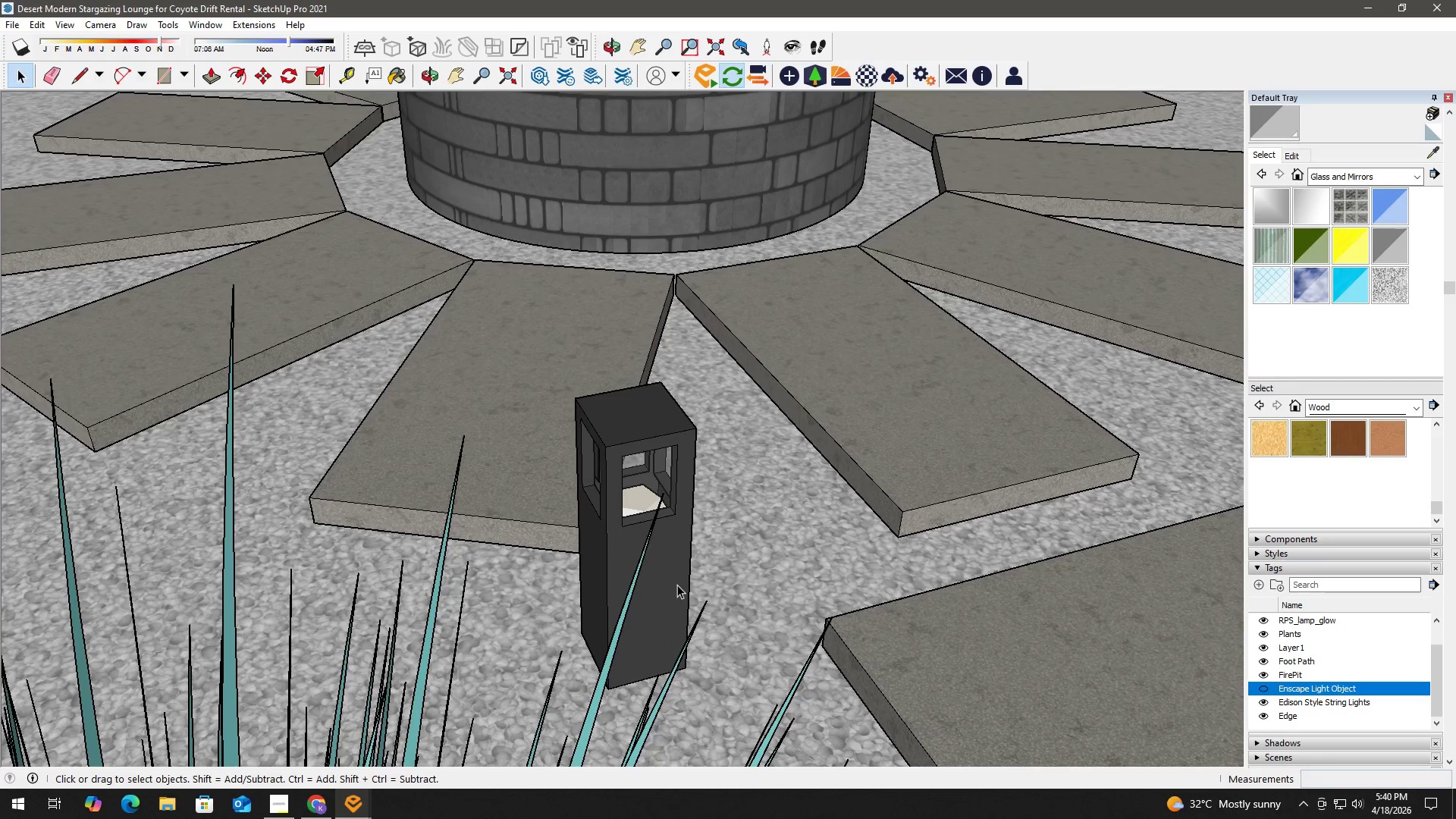 
left_click([1267, 690])
 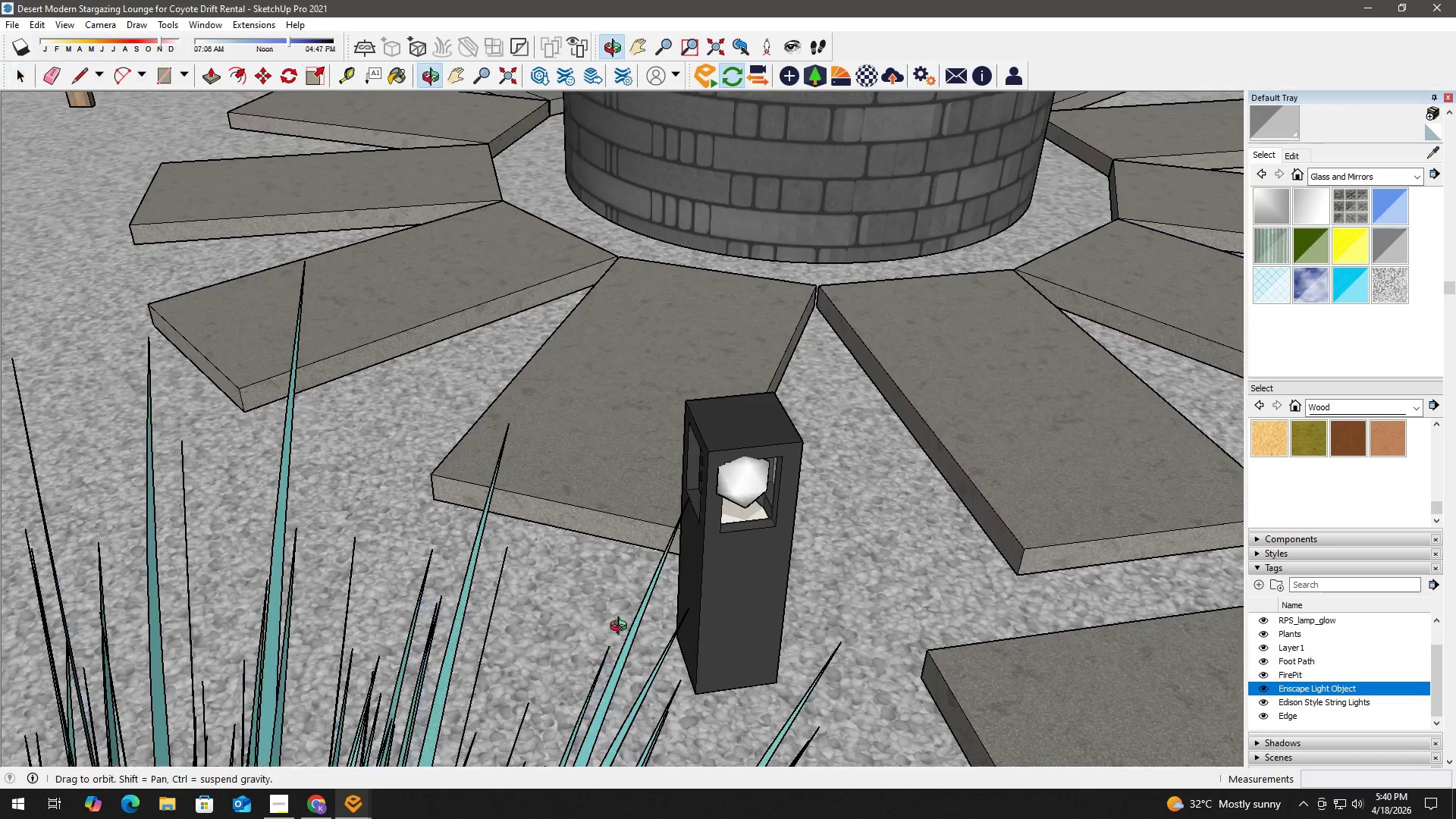 
key(Space)
 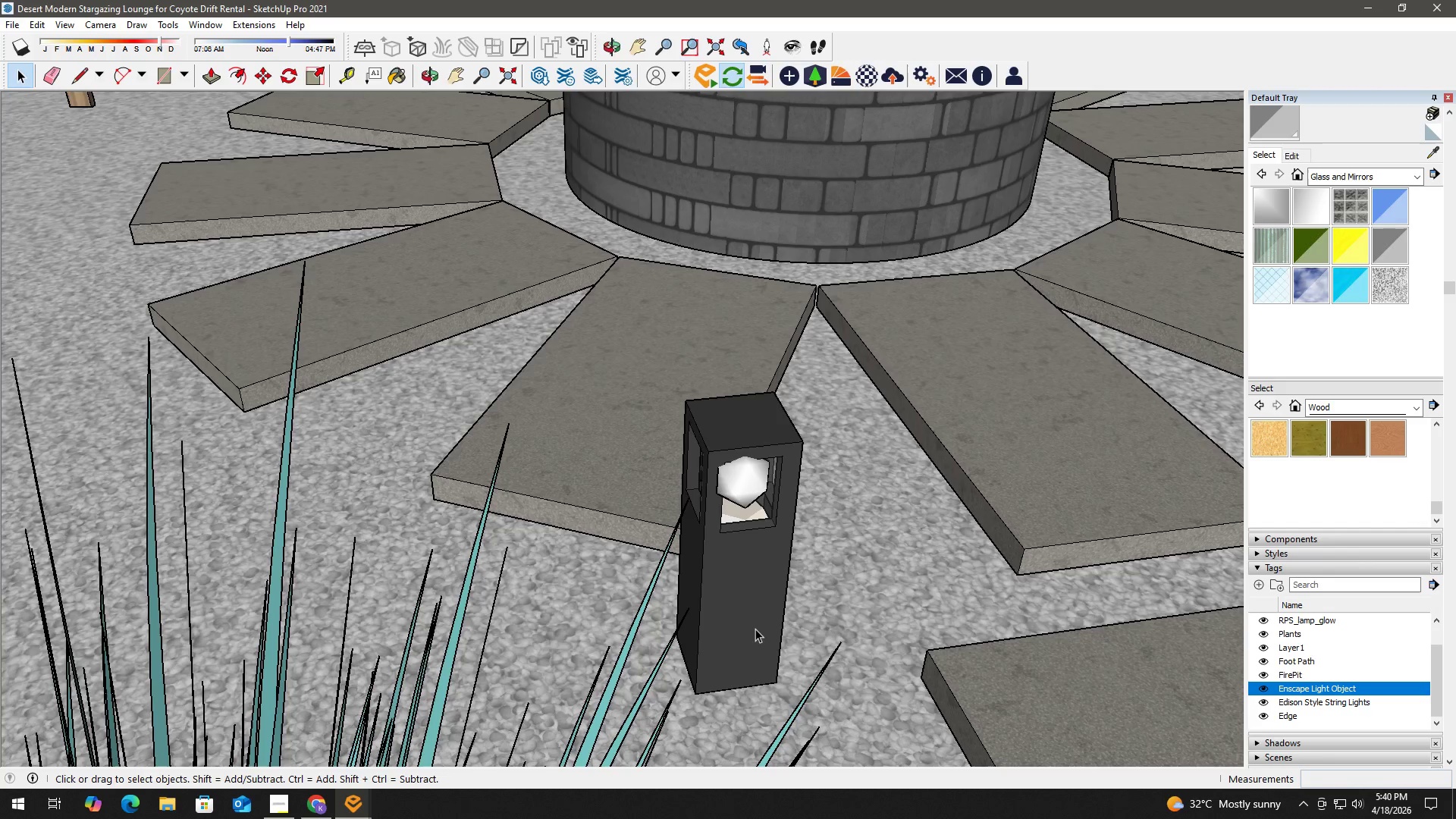 
left_click([754, 629])
 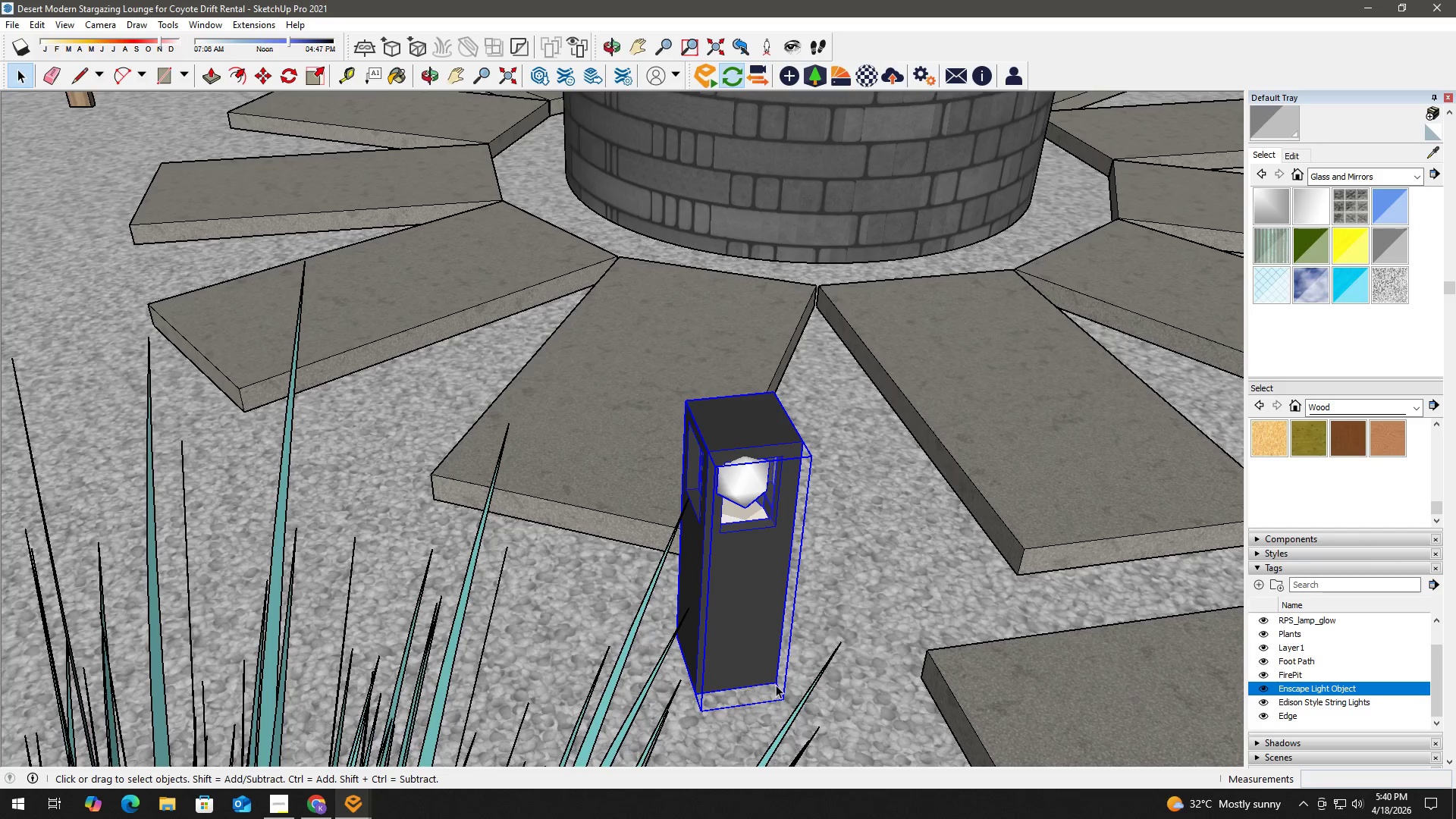 
key(M)
 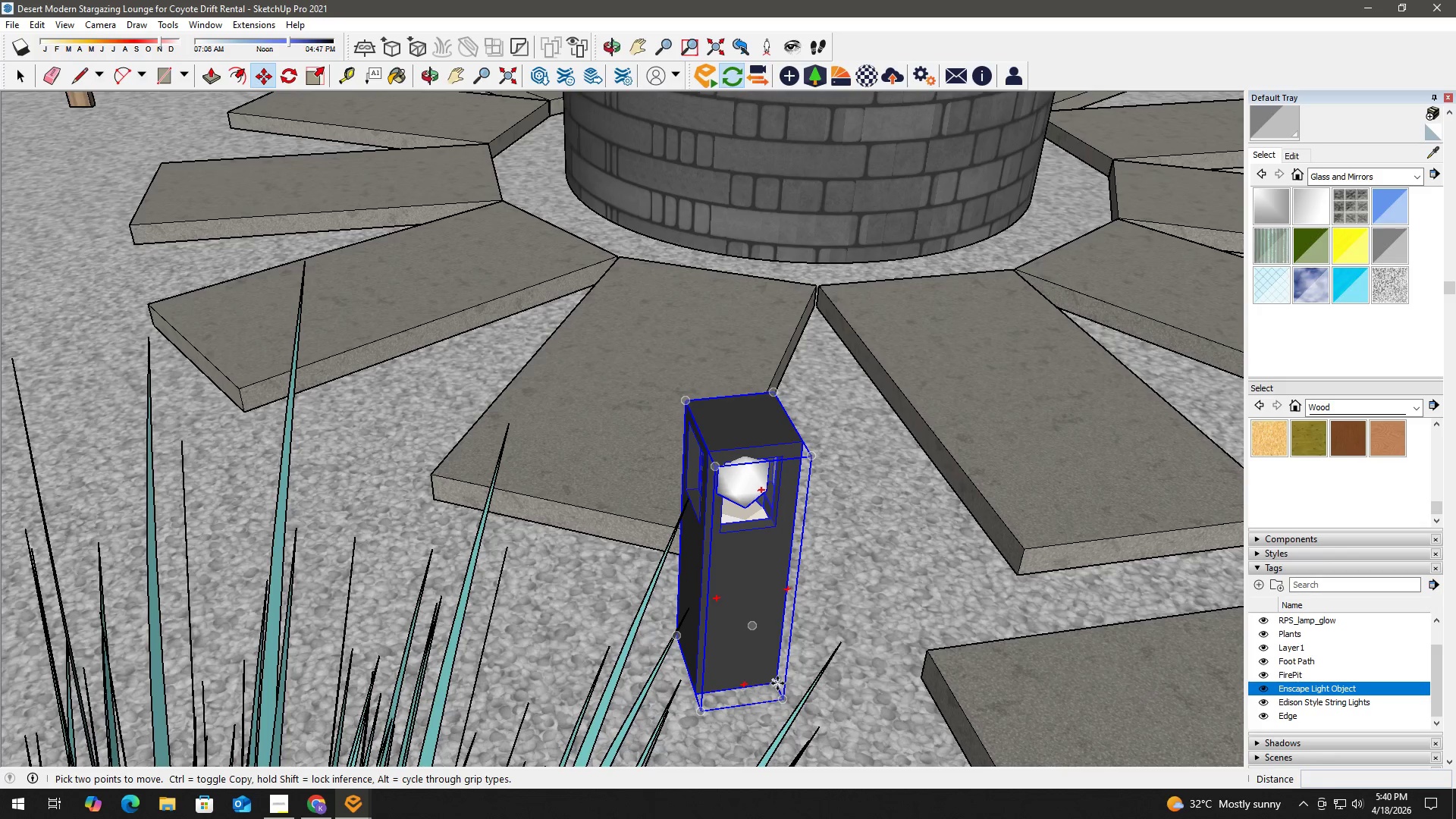 
left_click([777, 682])
 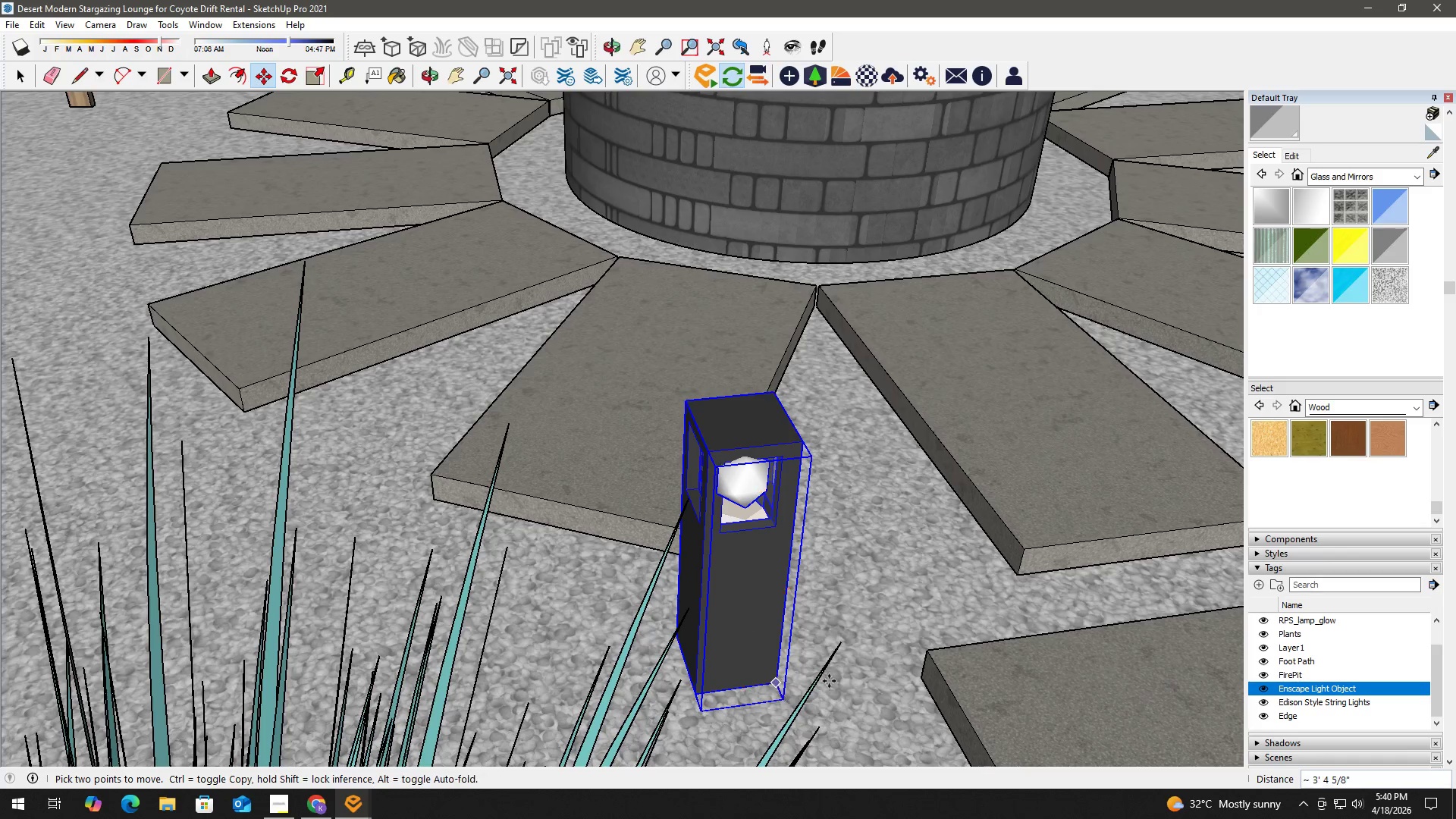 
key(Control+ControlLeft)
 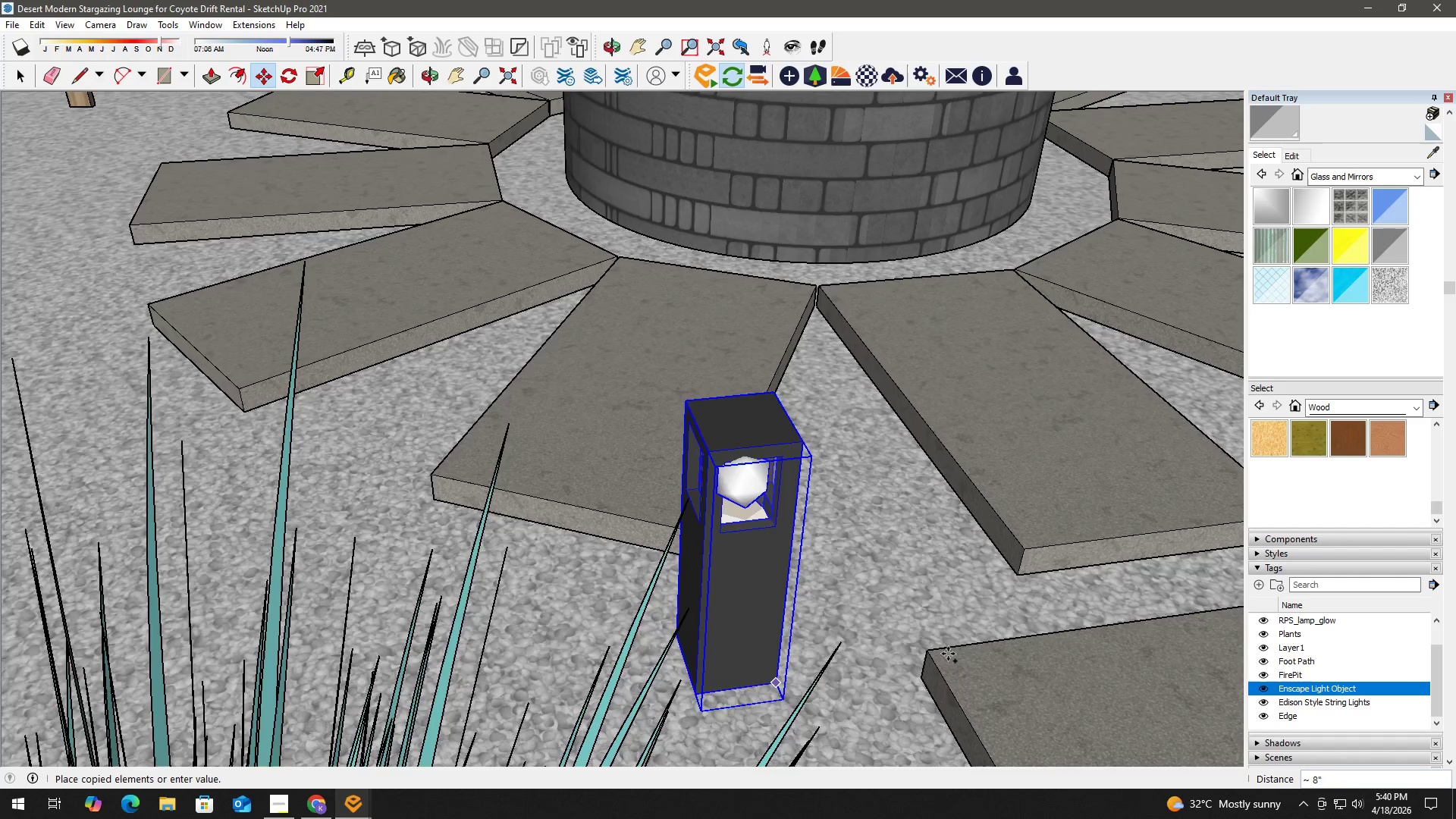 
hold_key(key=ShiftLeft, duration=1.05)
scroll: coordinate [1066, 652], scroll_direction: down, amount: 5.0
 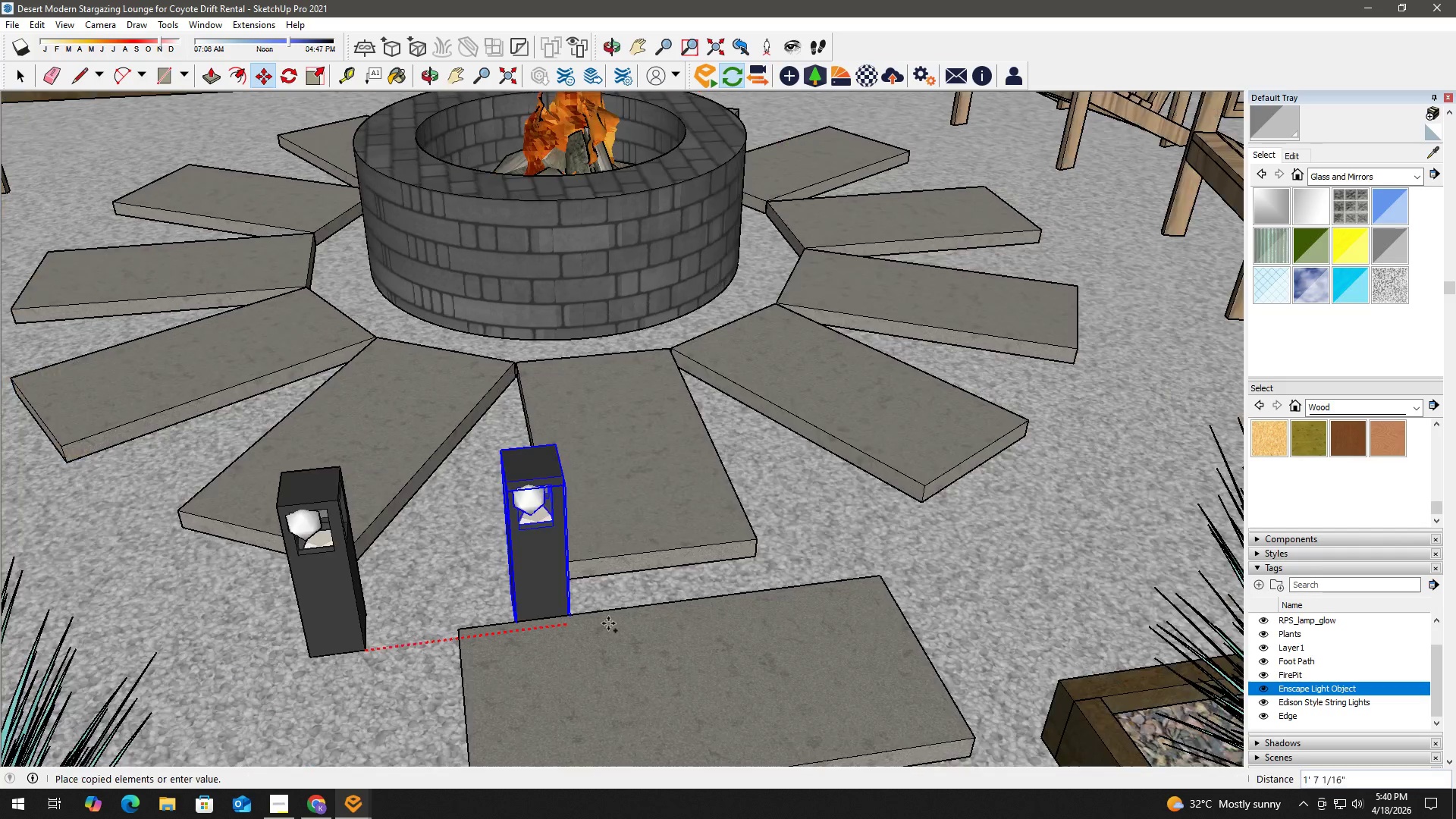 
hold_key(key=ShiftLeft, duration=14.84)
left_click([827, 578])
 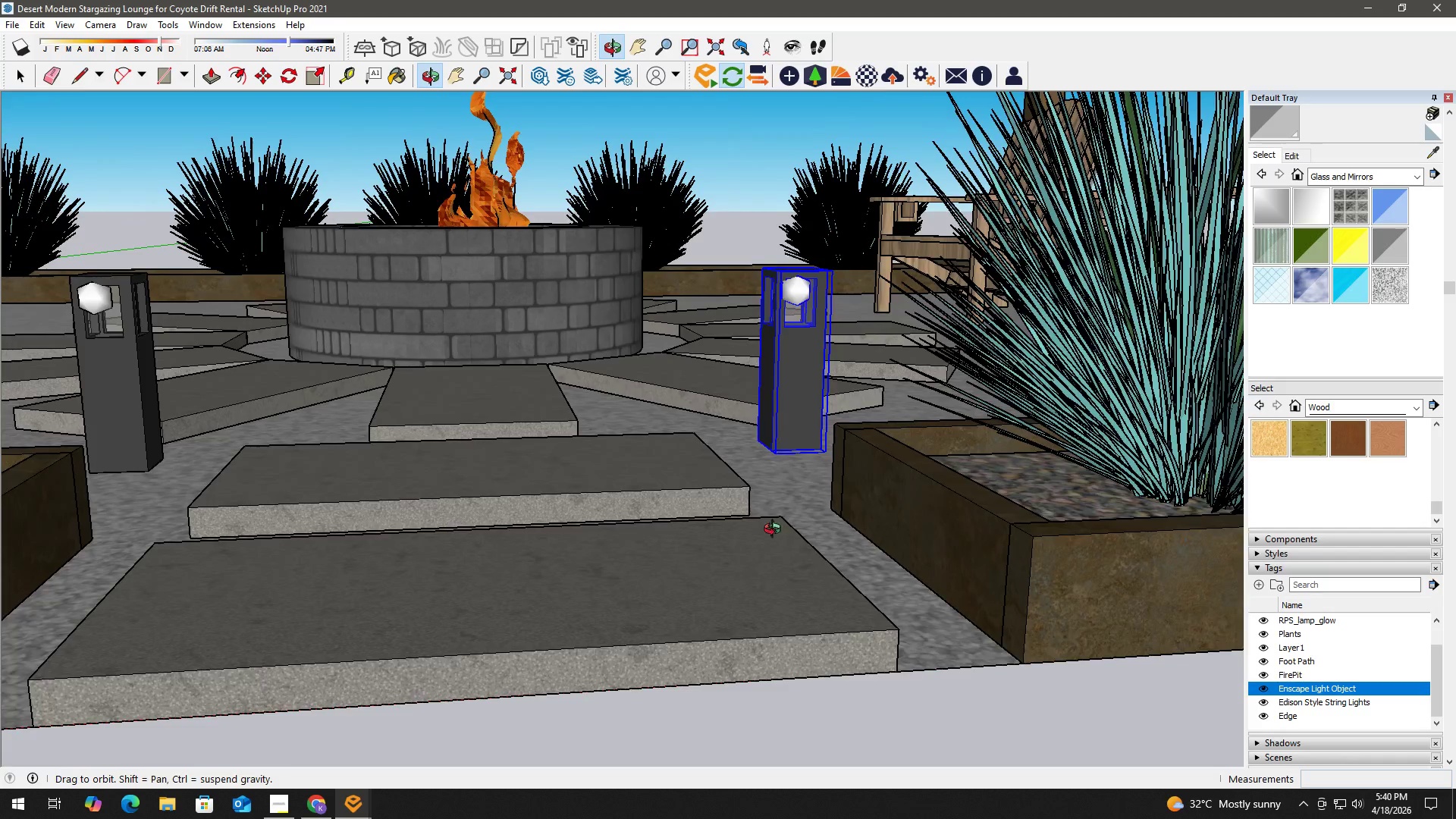 
key(Space)
 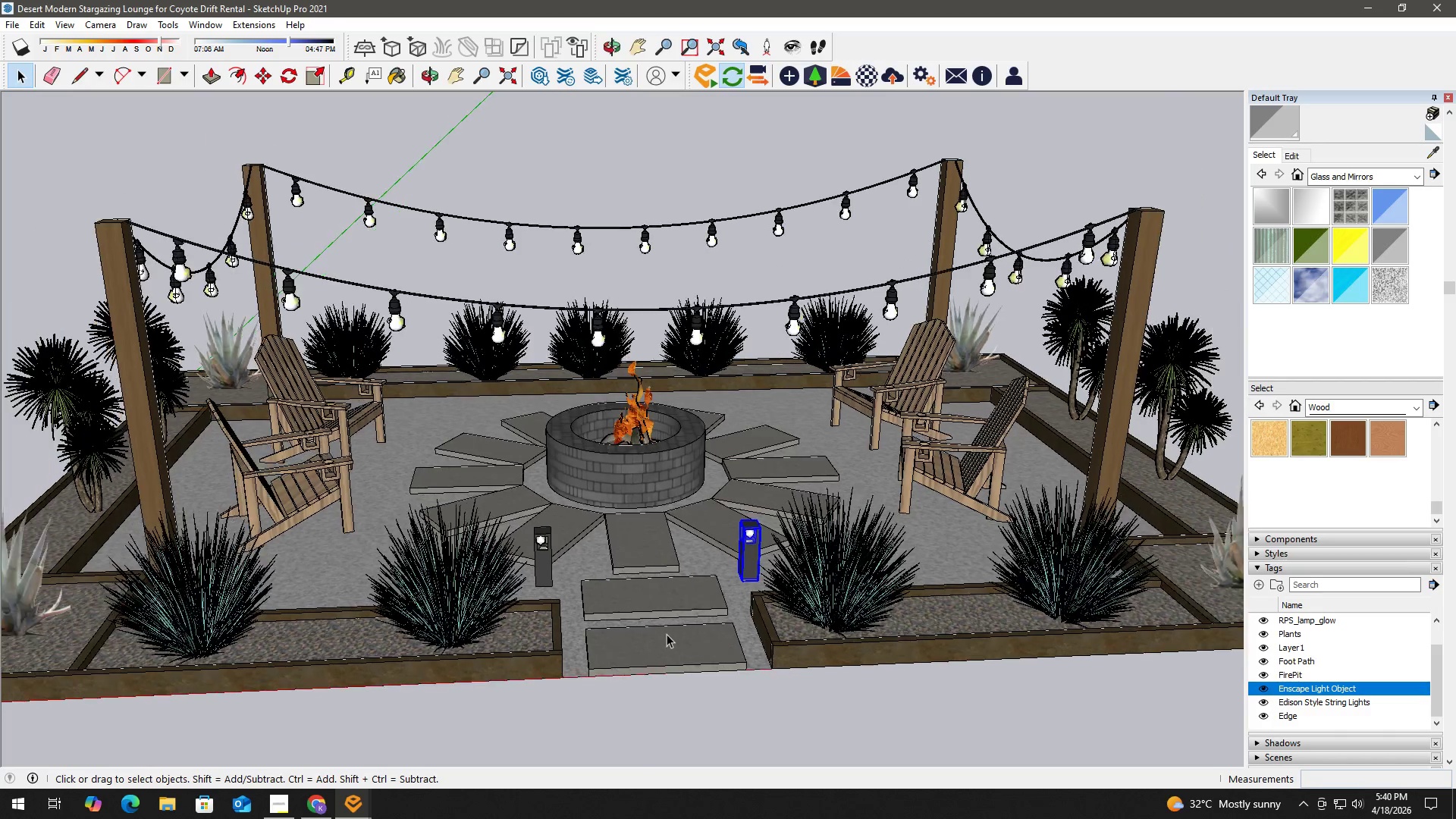 
scroll: coordinate [651, 626], scroll_direction: down, amount: 32.0
 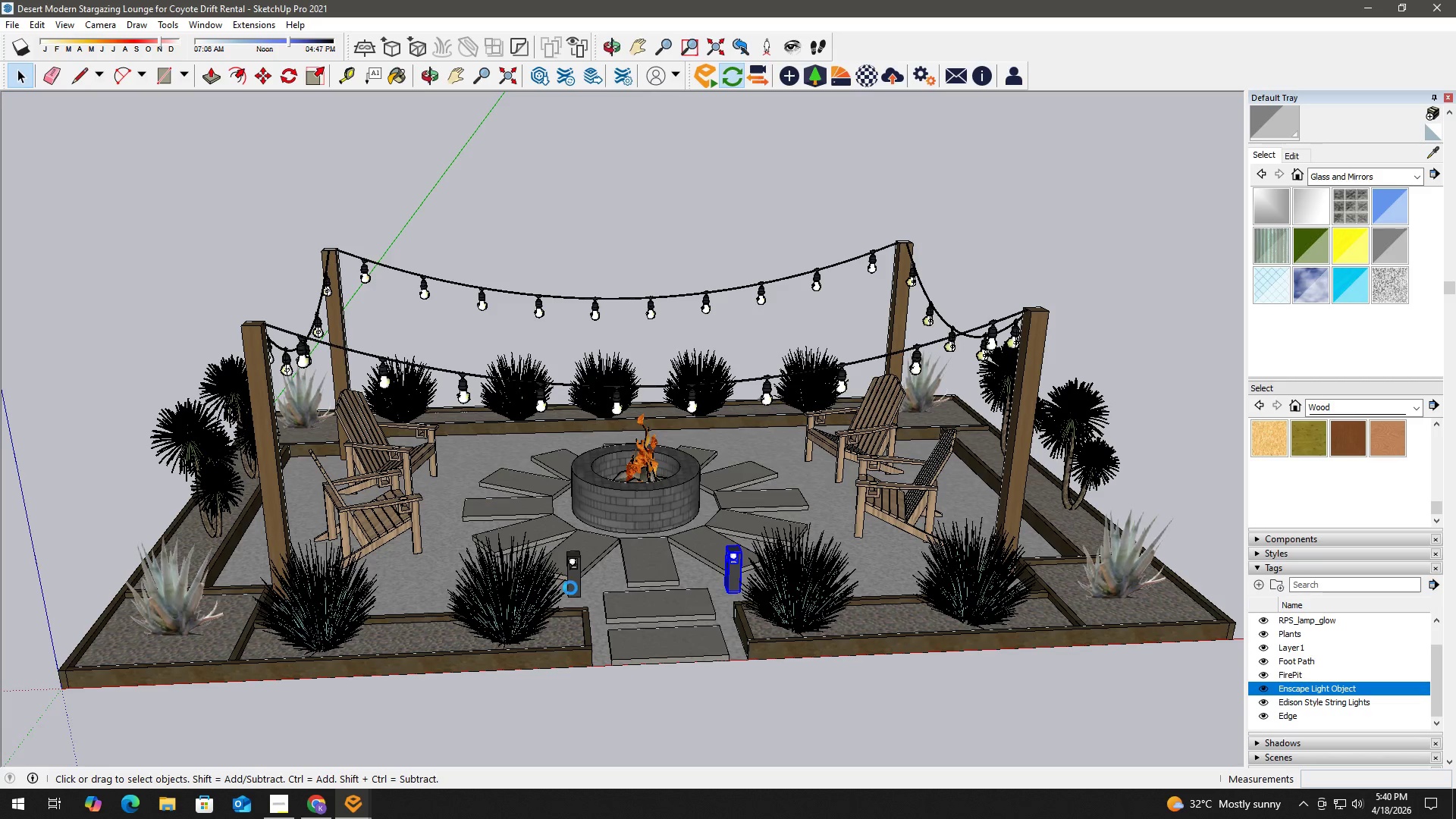 
left_click([570, 588])
 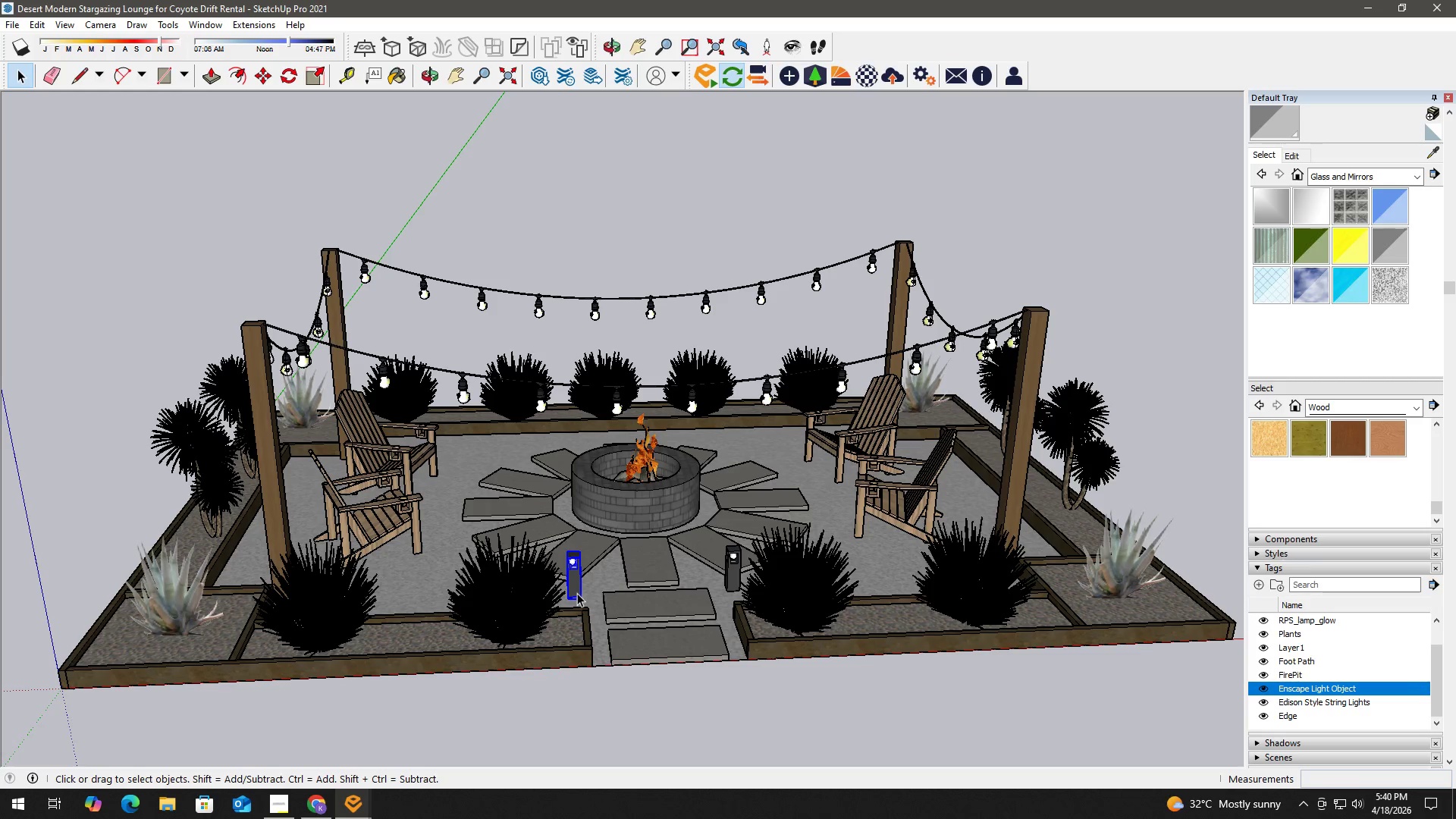 
key(Alt+Tab)
 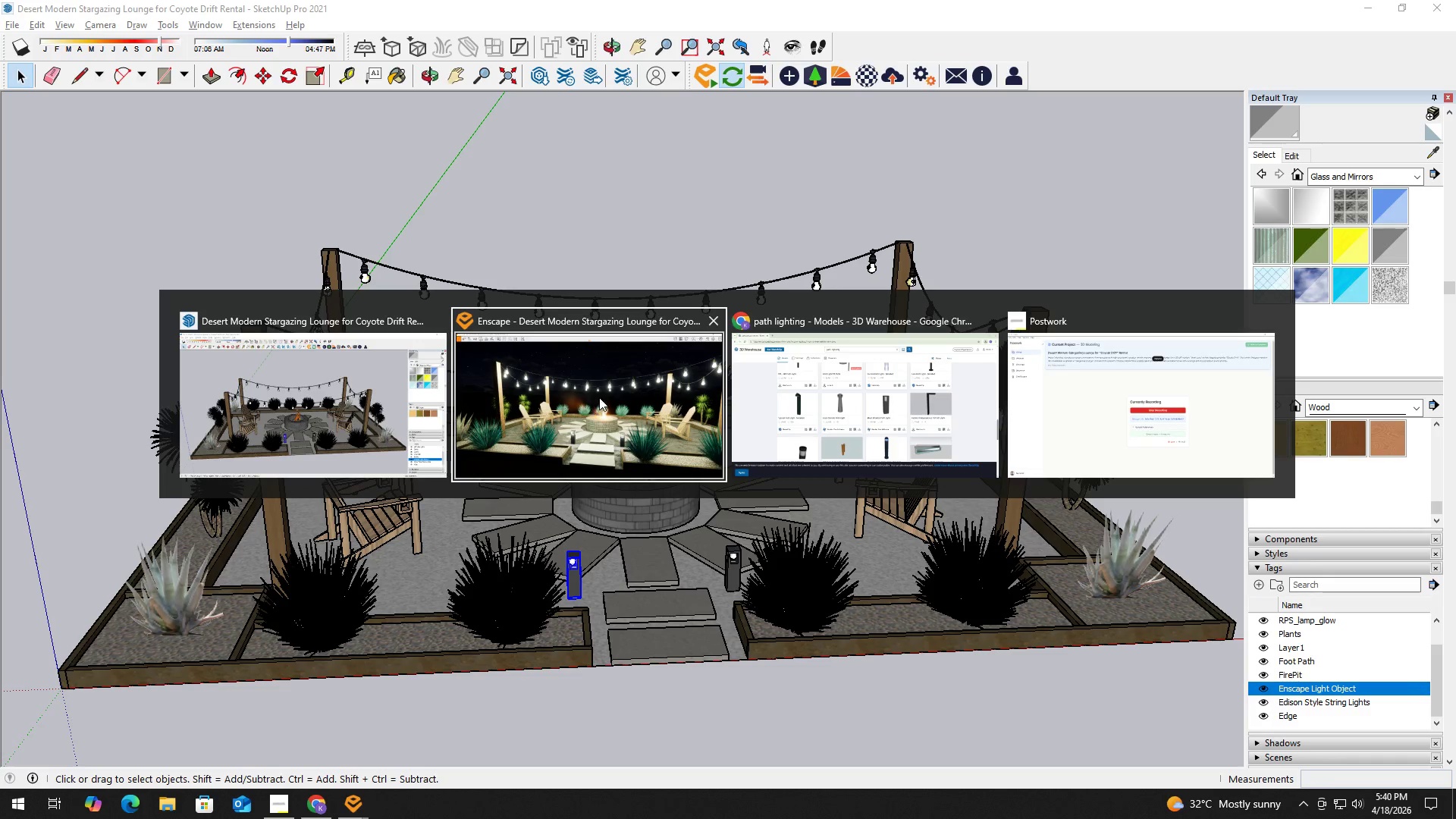 
left_click([651, 387])
 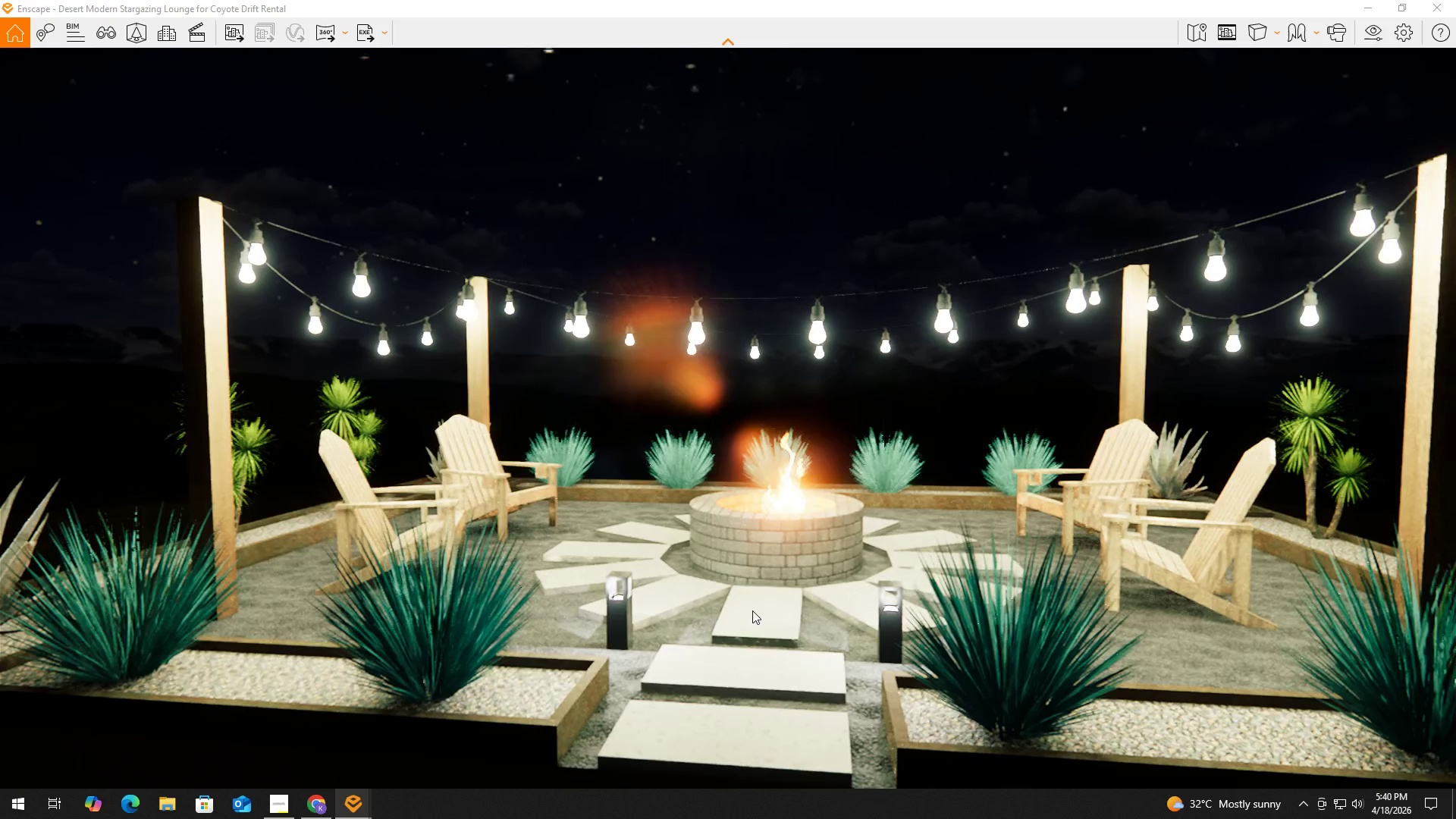 
type(EQQ)
 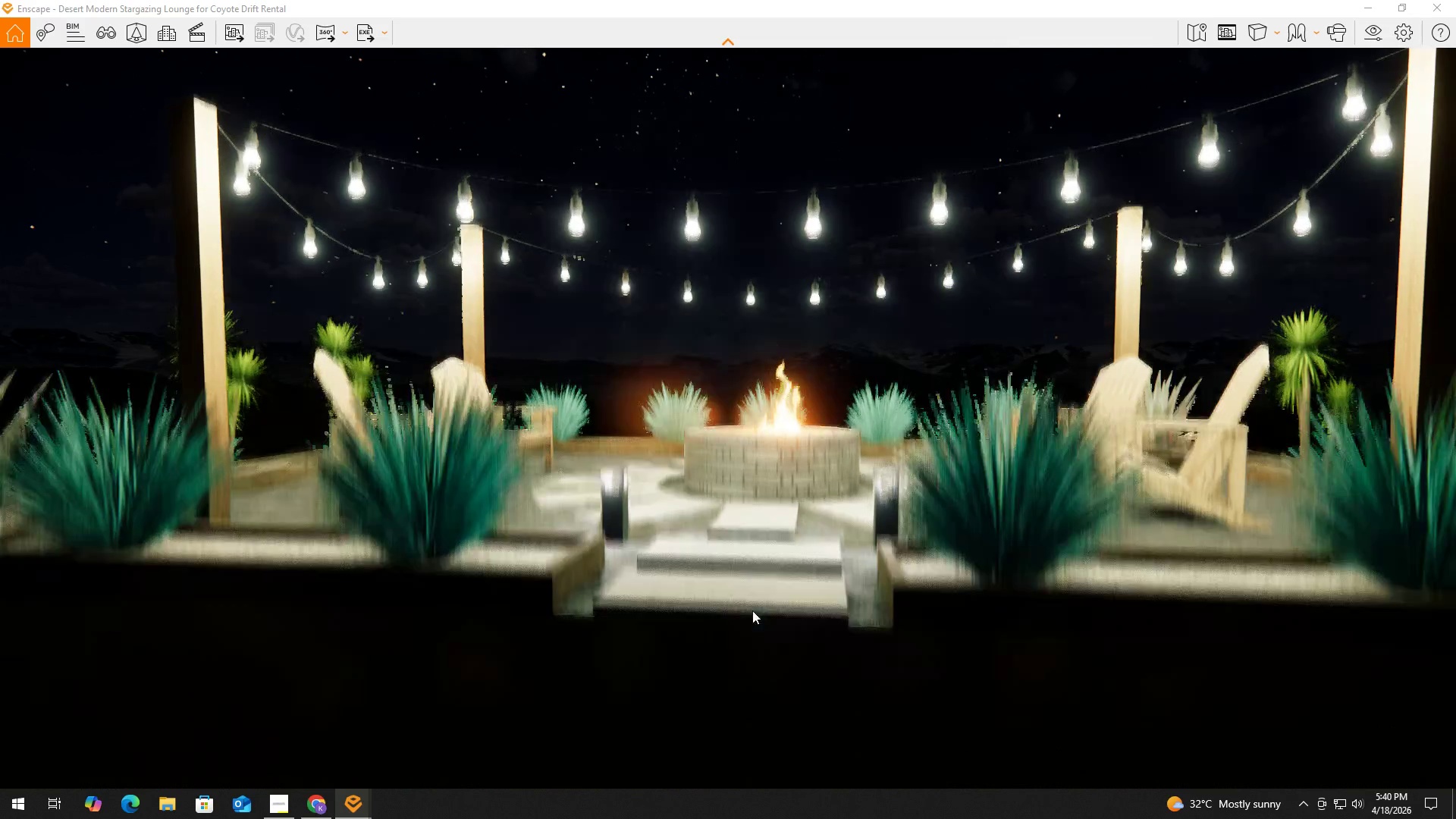 
left_click([752, 610])
 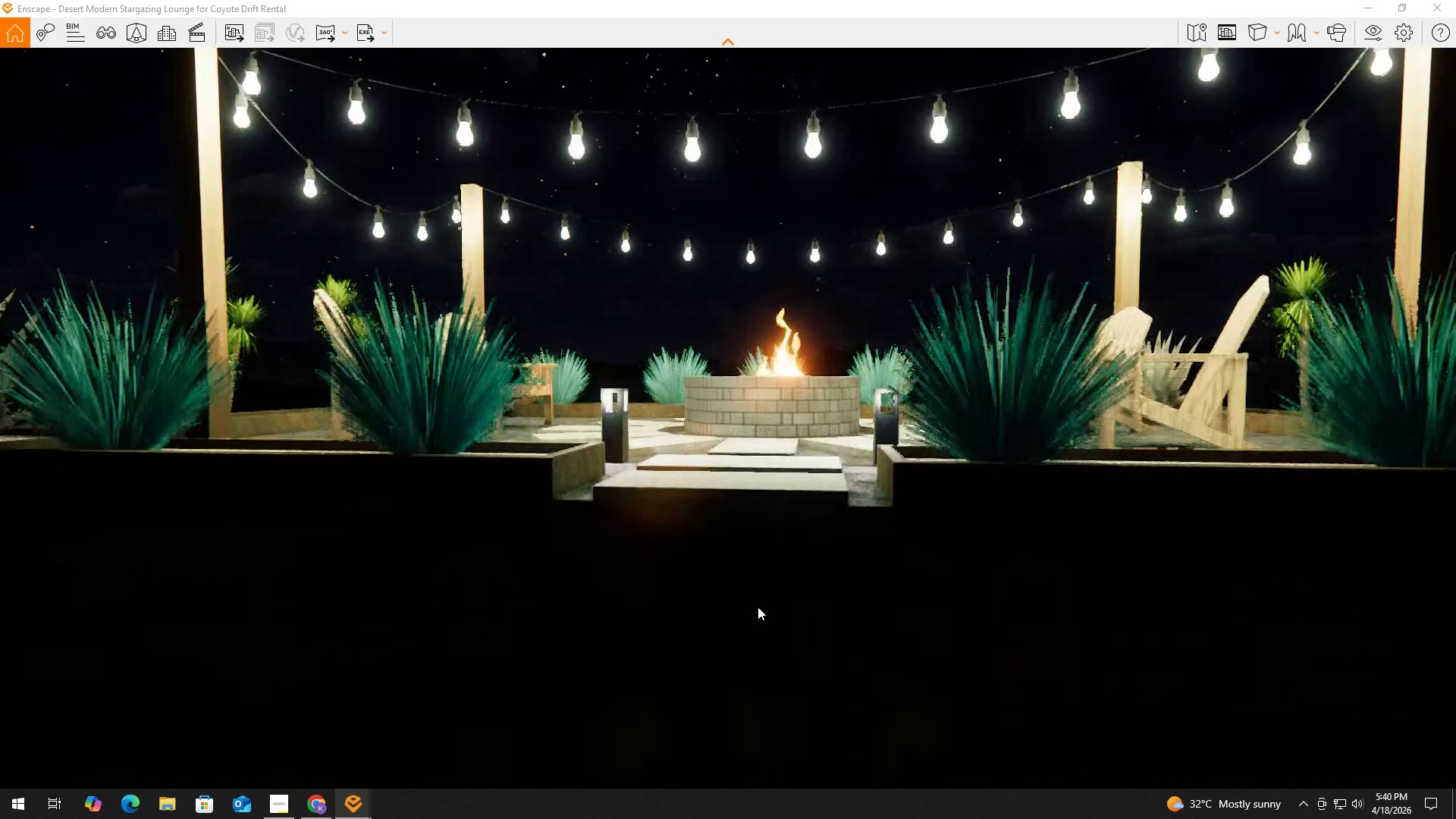 
key(Alt+Tab)
 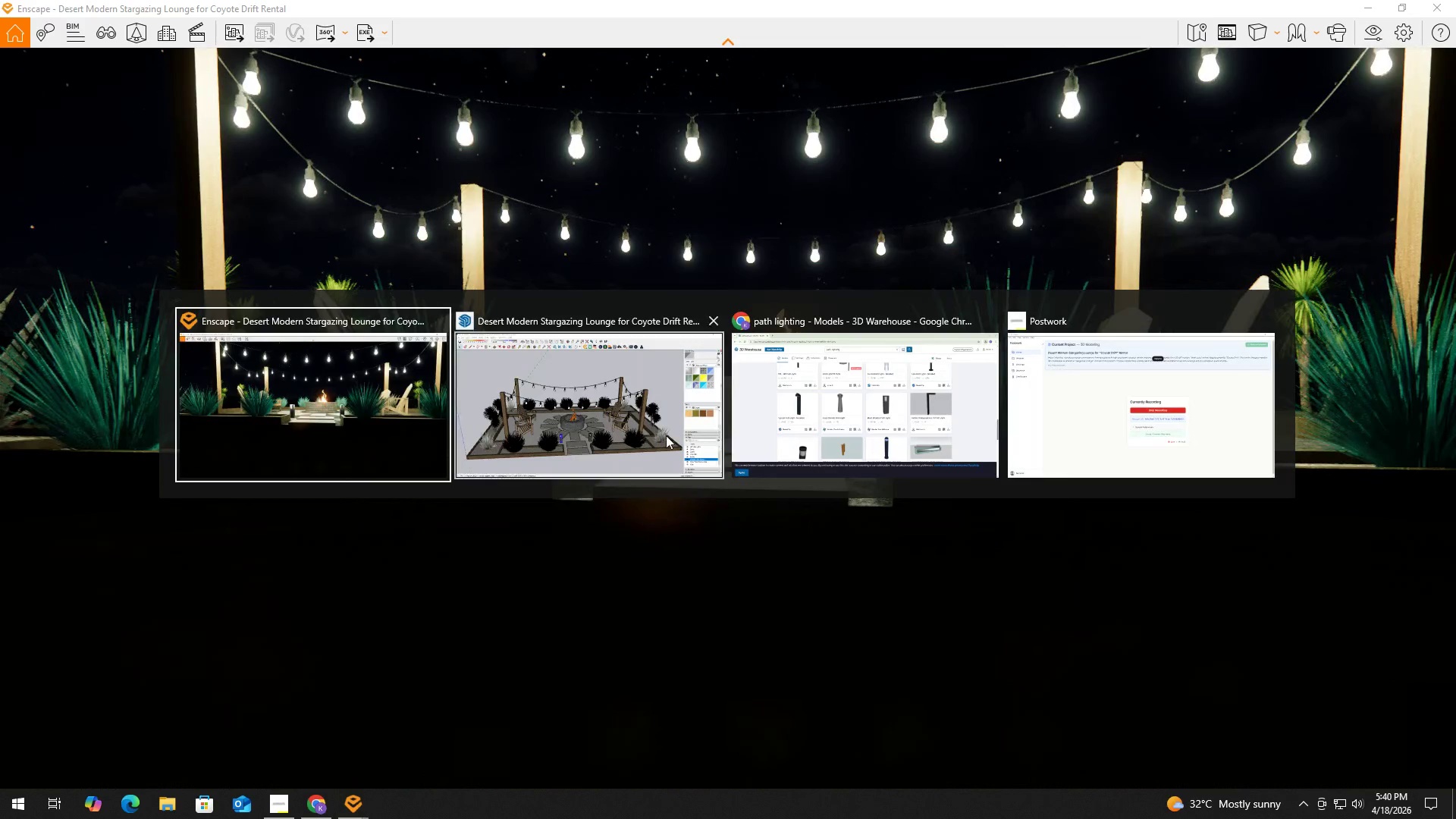 
left_click([661, 431])
 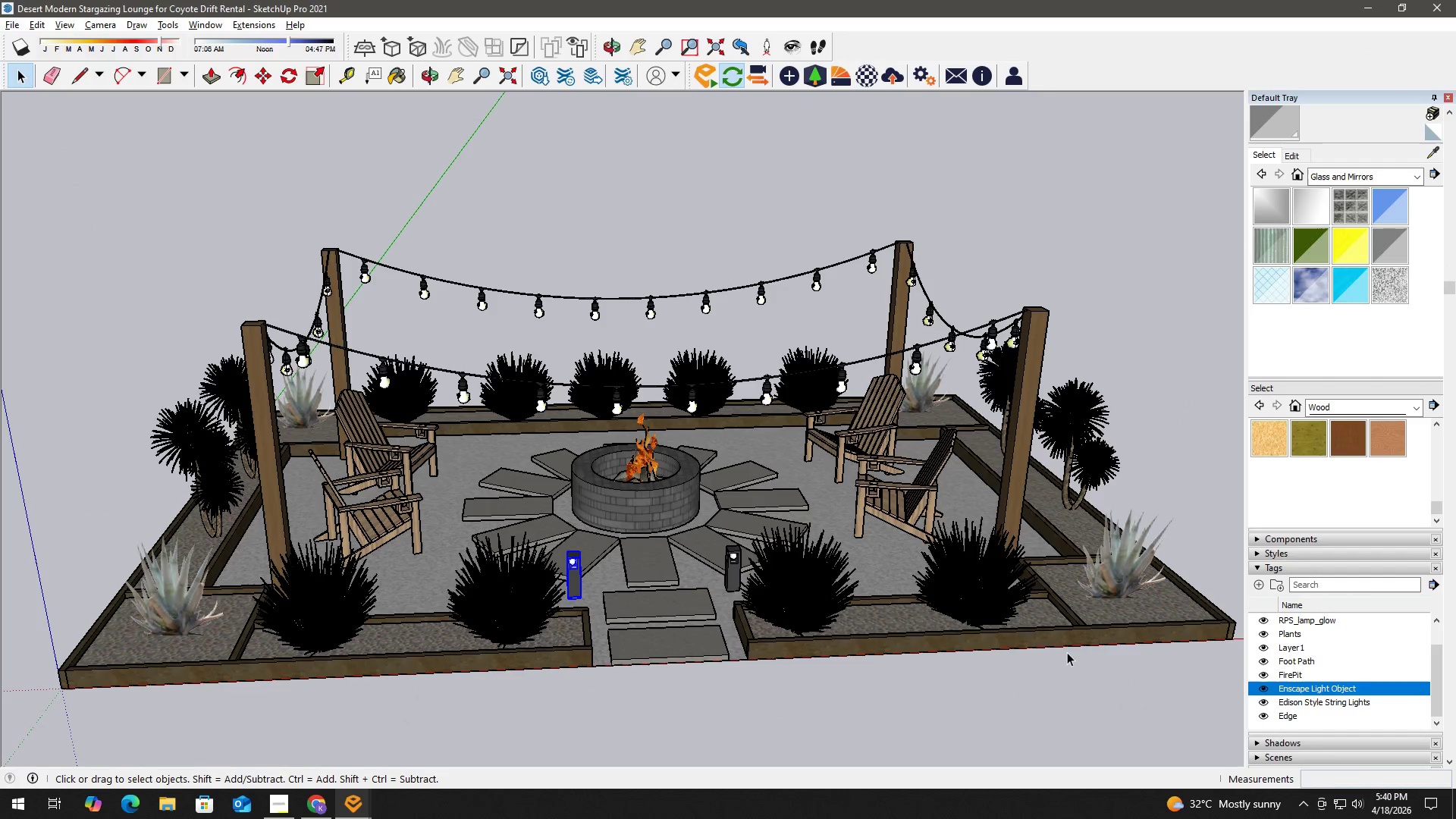 
key(Alt+Tab)
 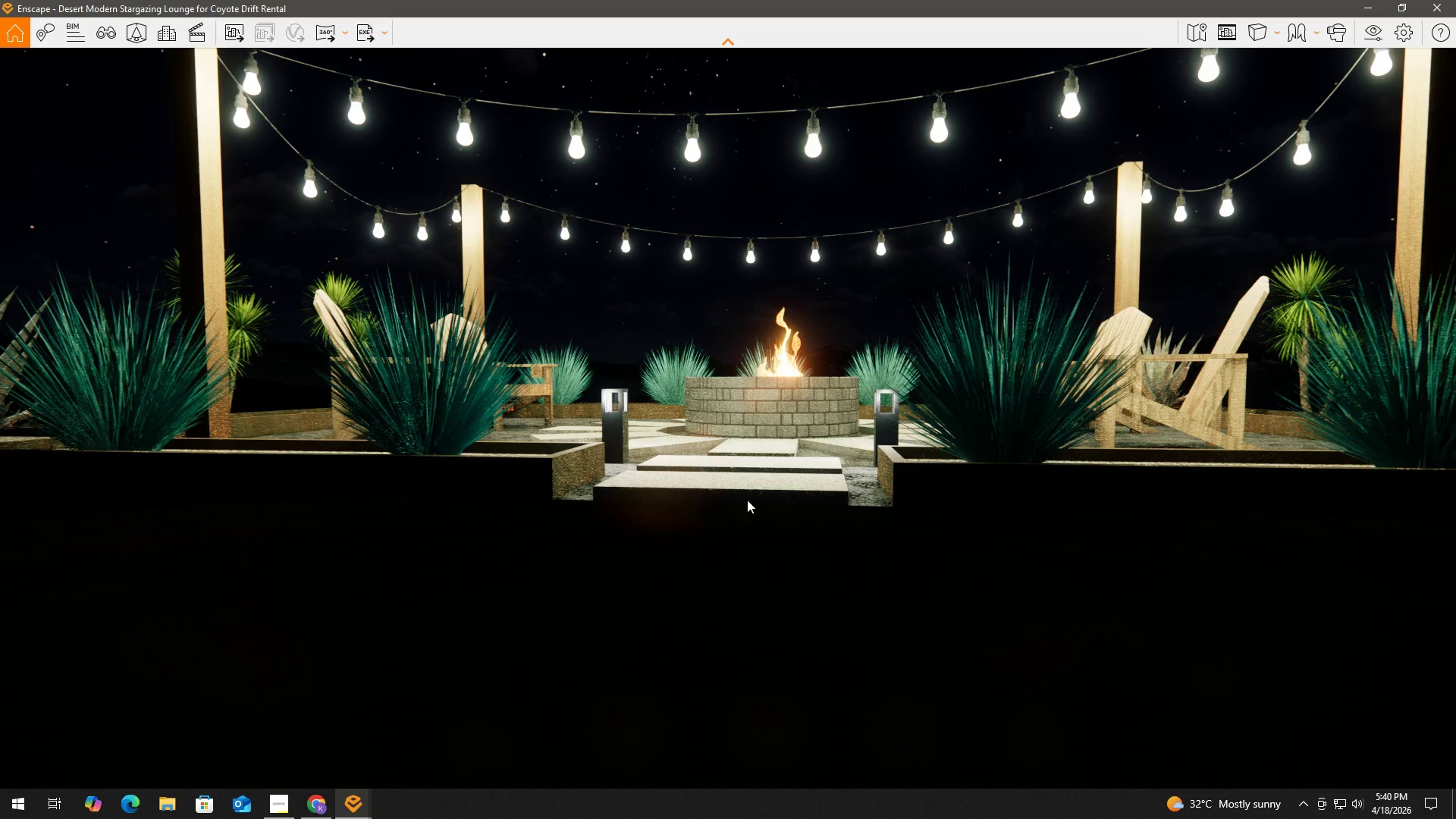 
key(Alt+Shift+E)
 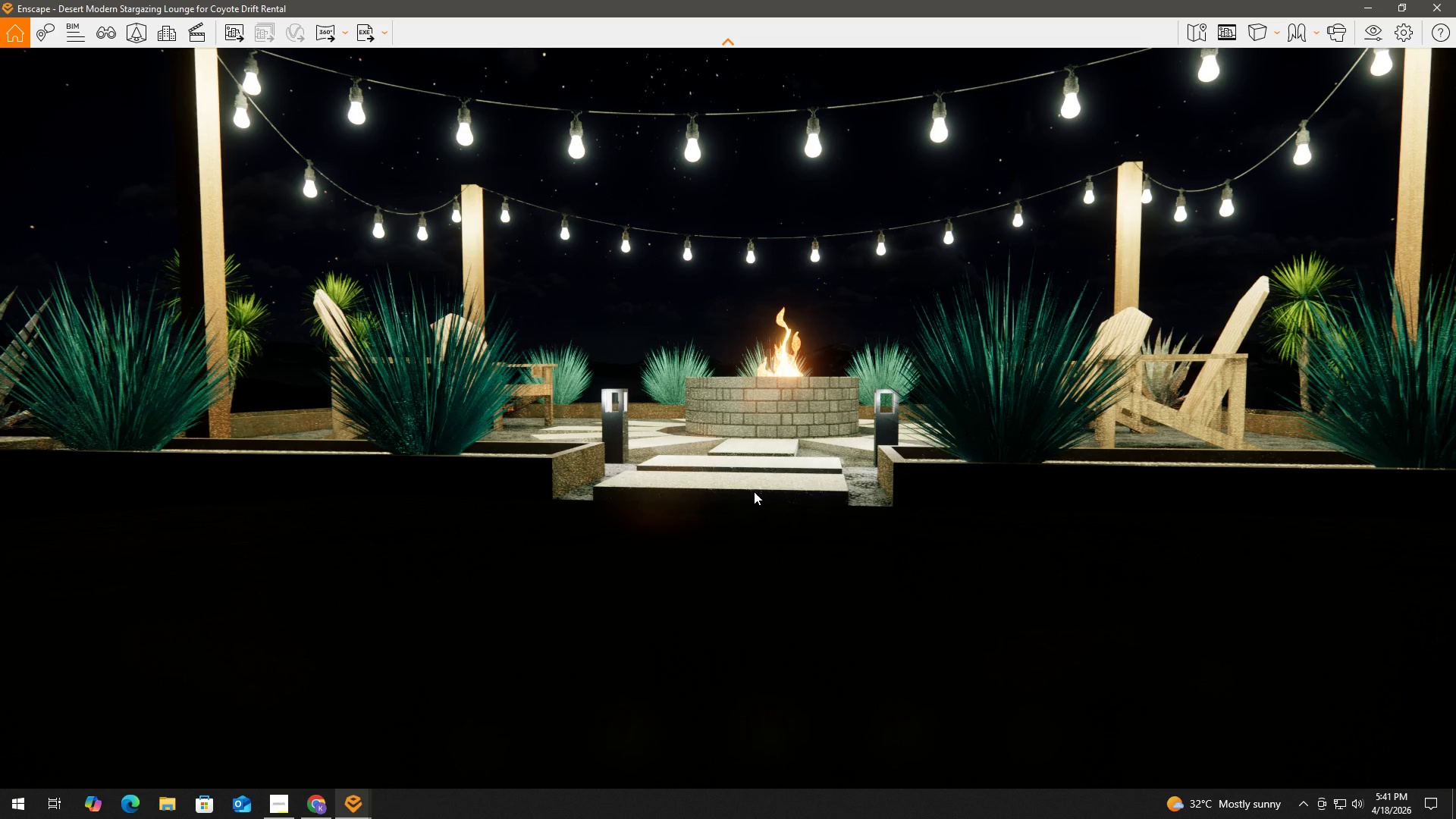 
key(Shift+Q)
 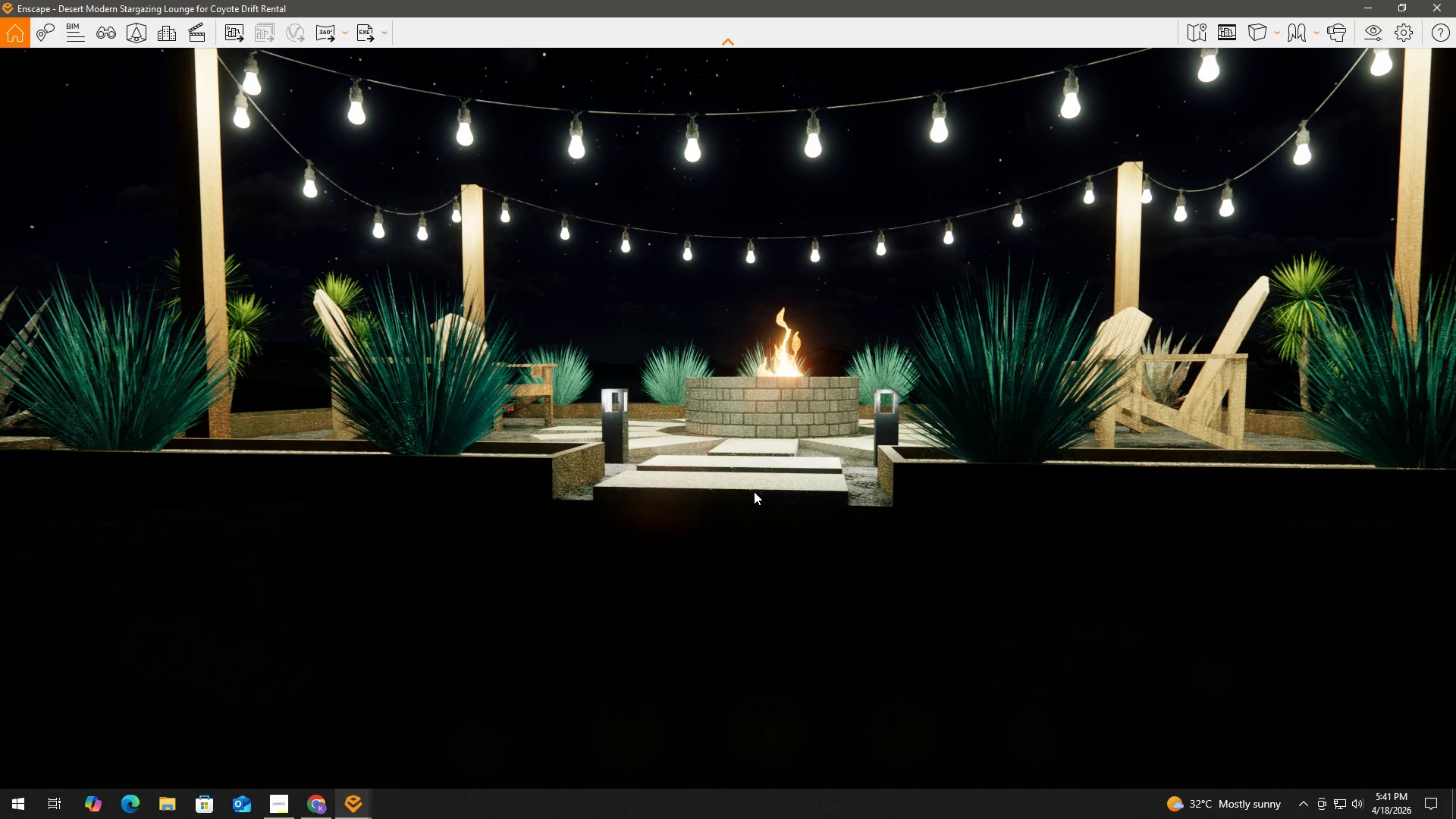 
left_click([754, 491])
 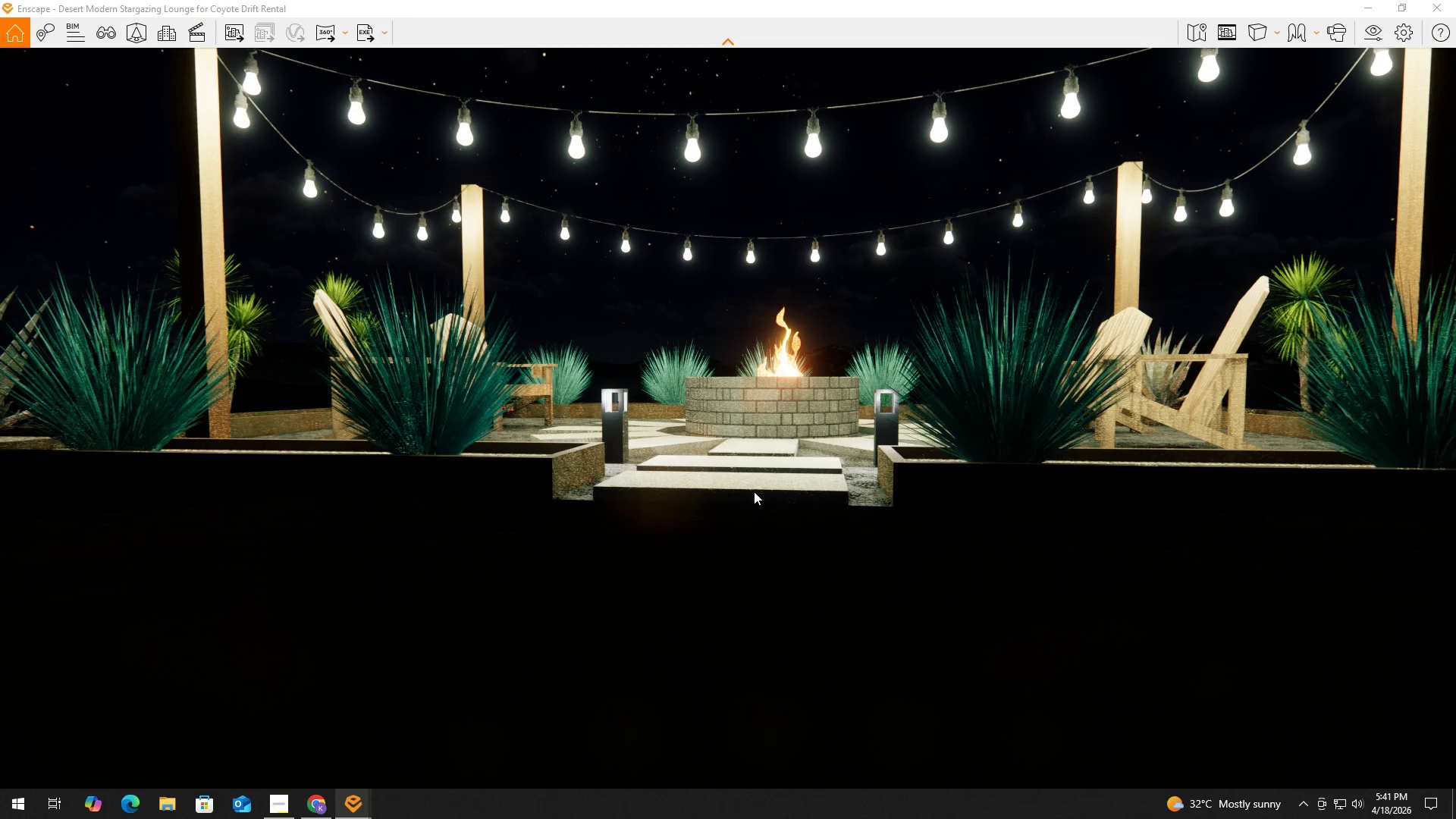 
key(Shift+Q)
 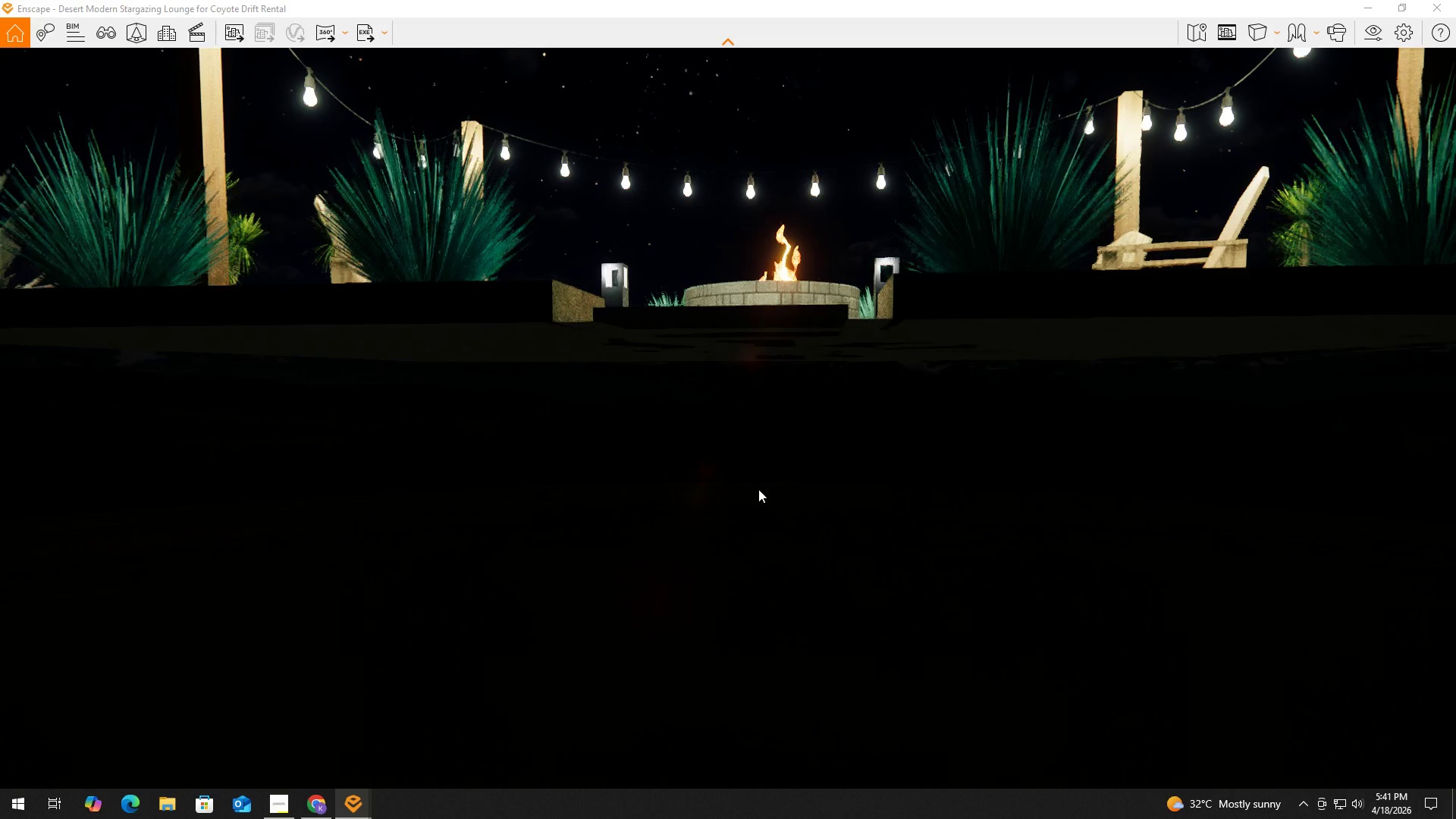 
hold_key(key=ShiftLeft, duration=0.62)
 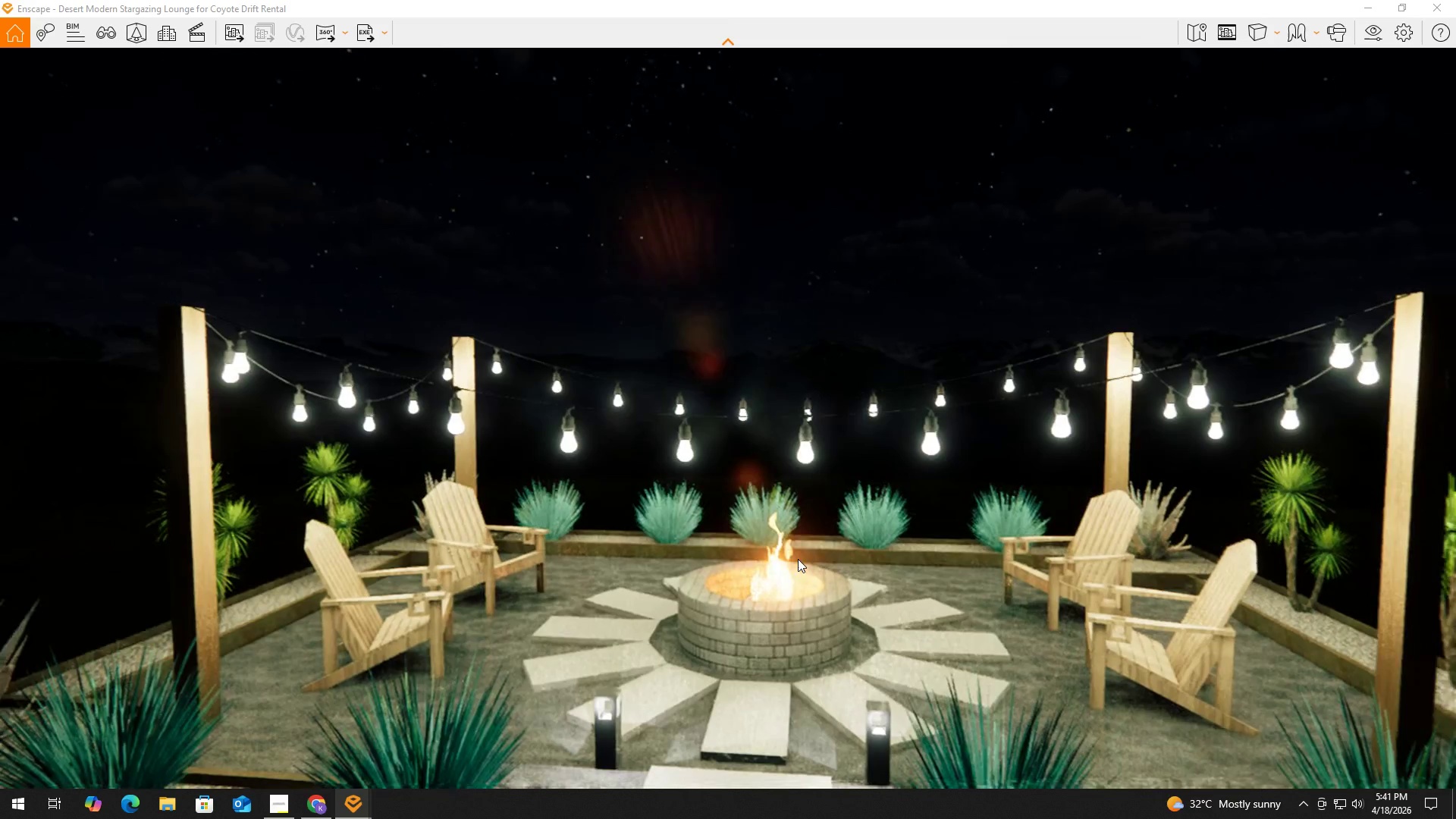 
hold_key(key=E, duration=0.41)
 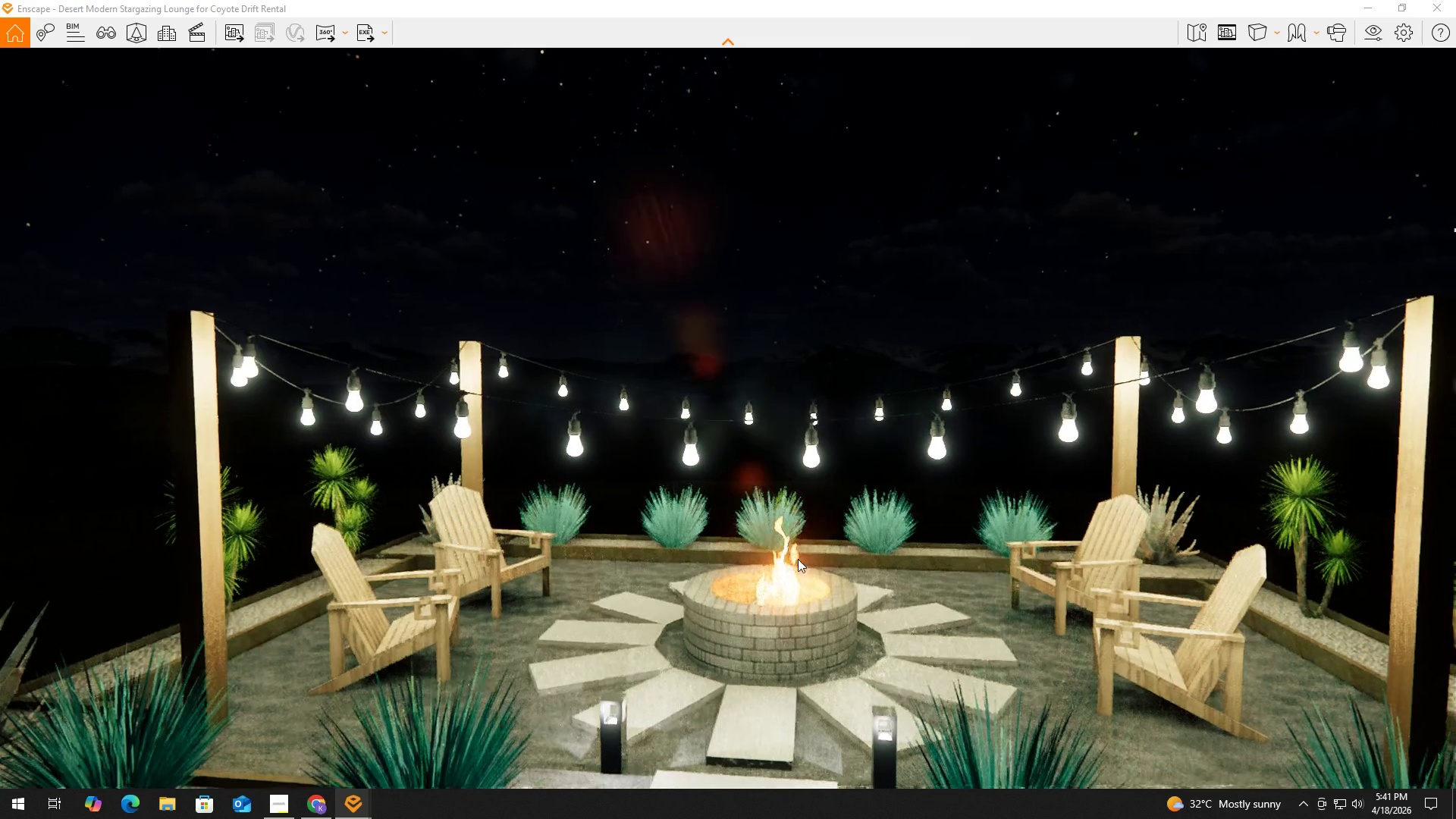 
type(ESWA)
 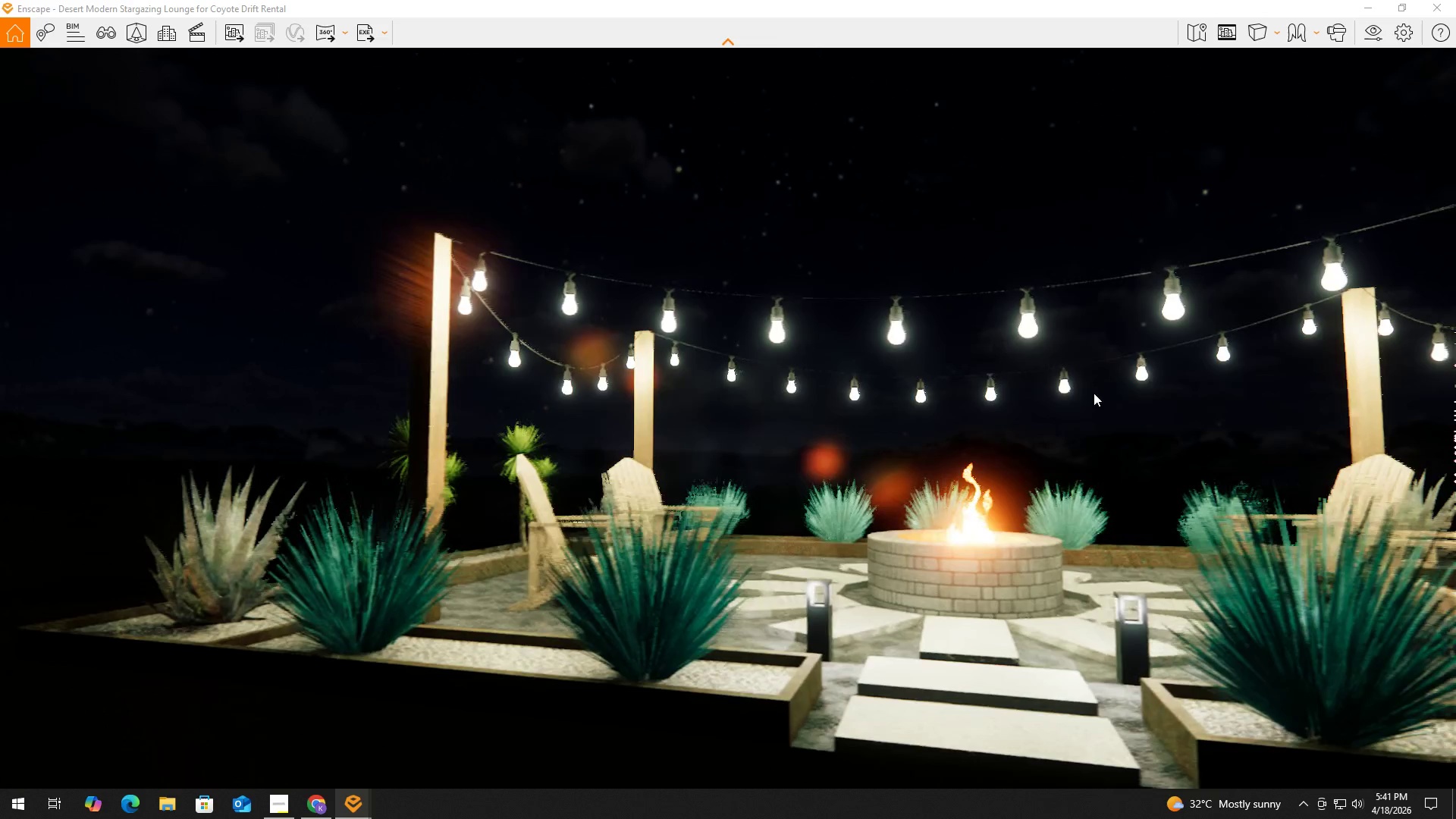 
hold_key(key=Q, duration=0.31)
 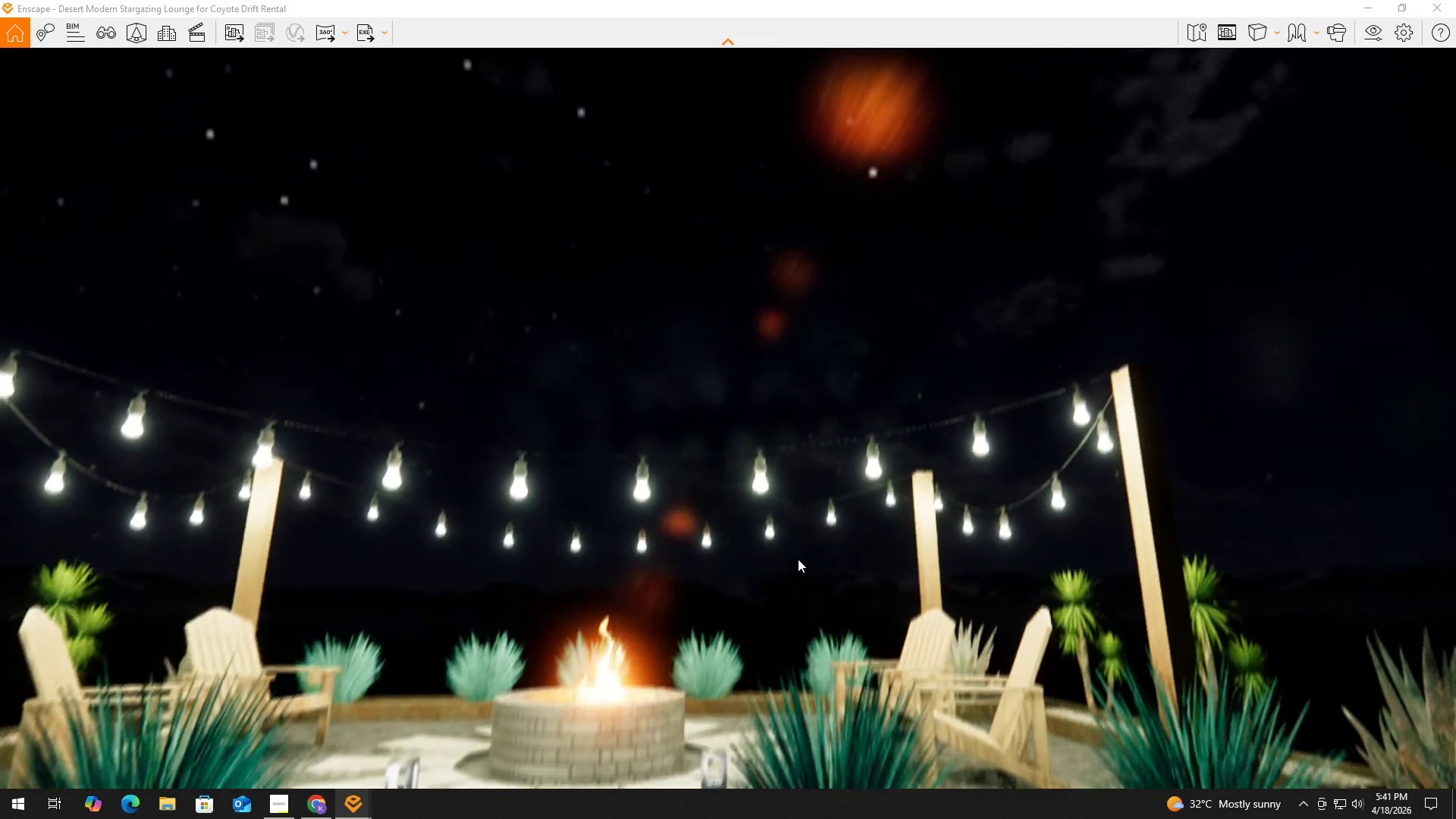 
hold_key(key=D, duration=0.39)
 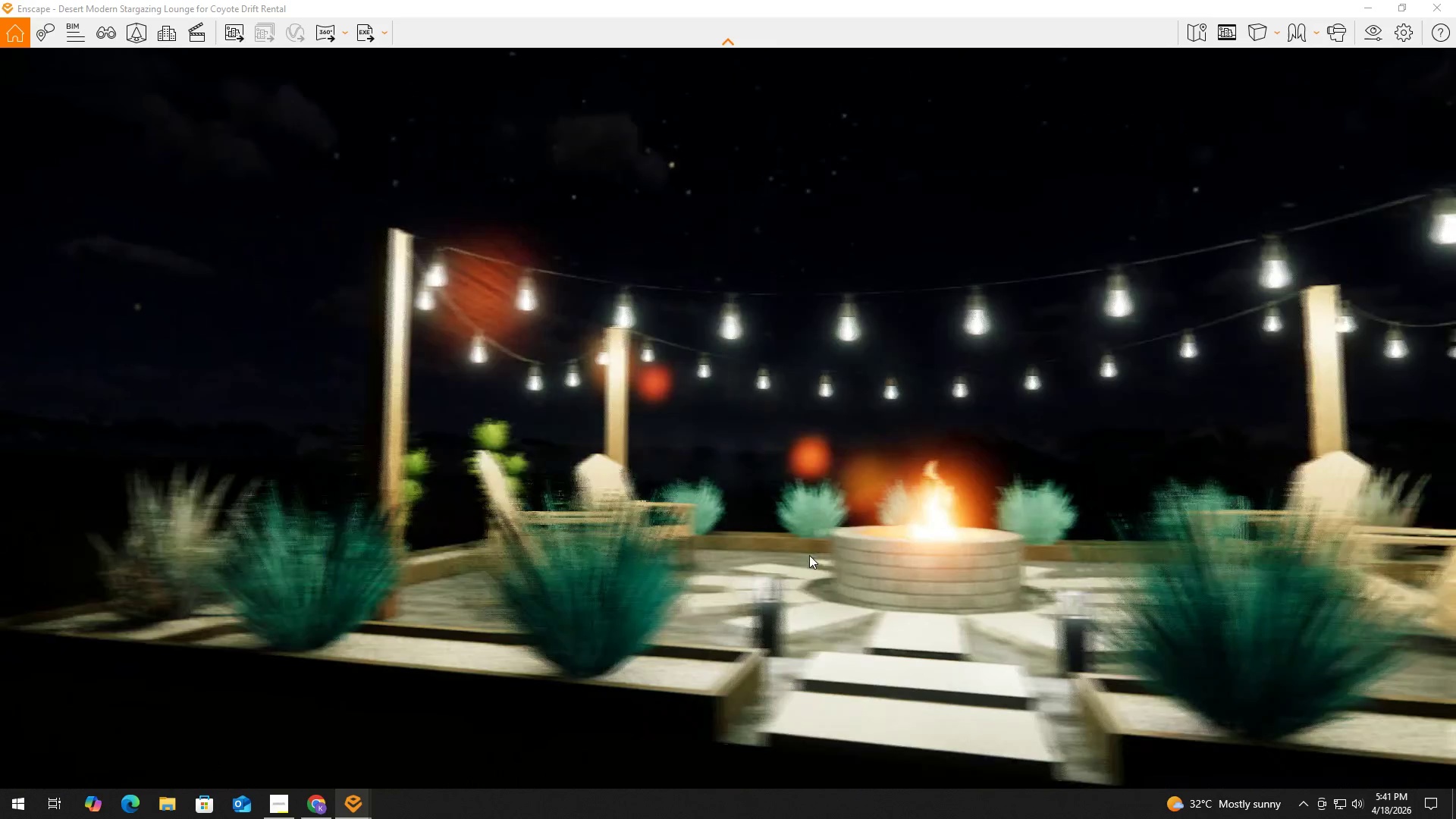 
type(dw)
 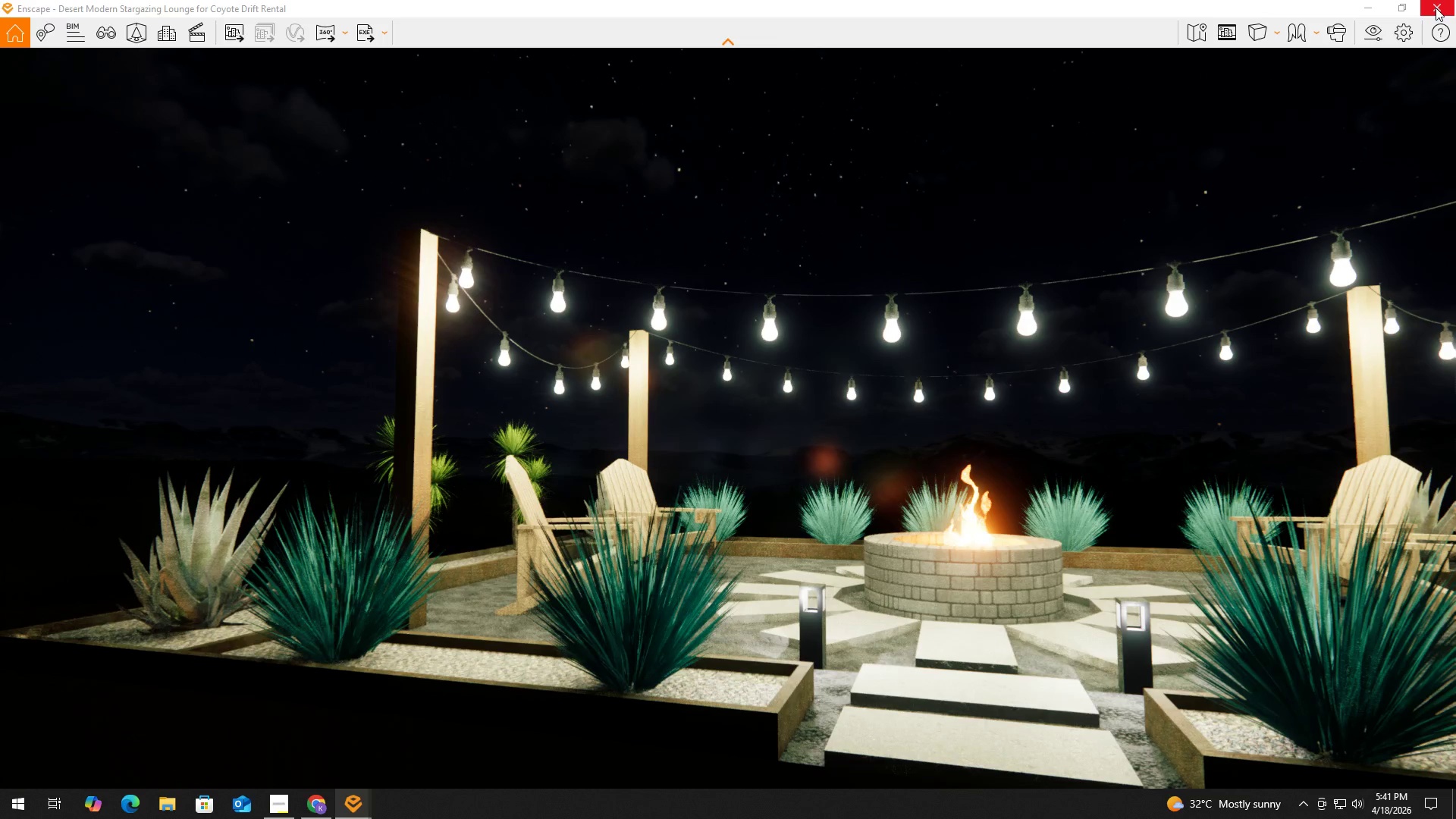 
left_click([1436, 8])
 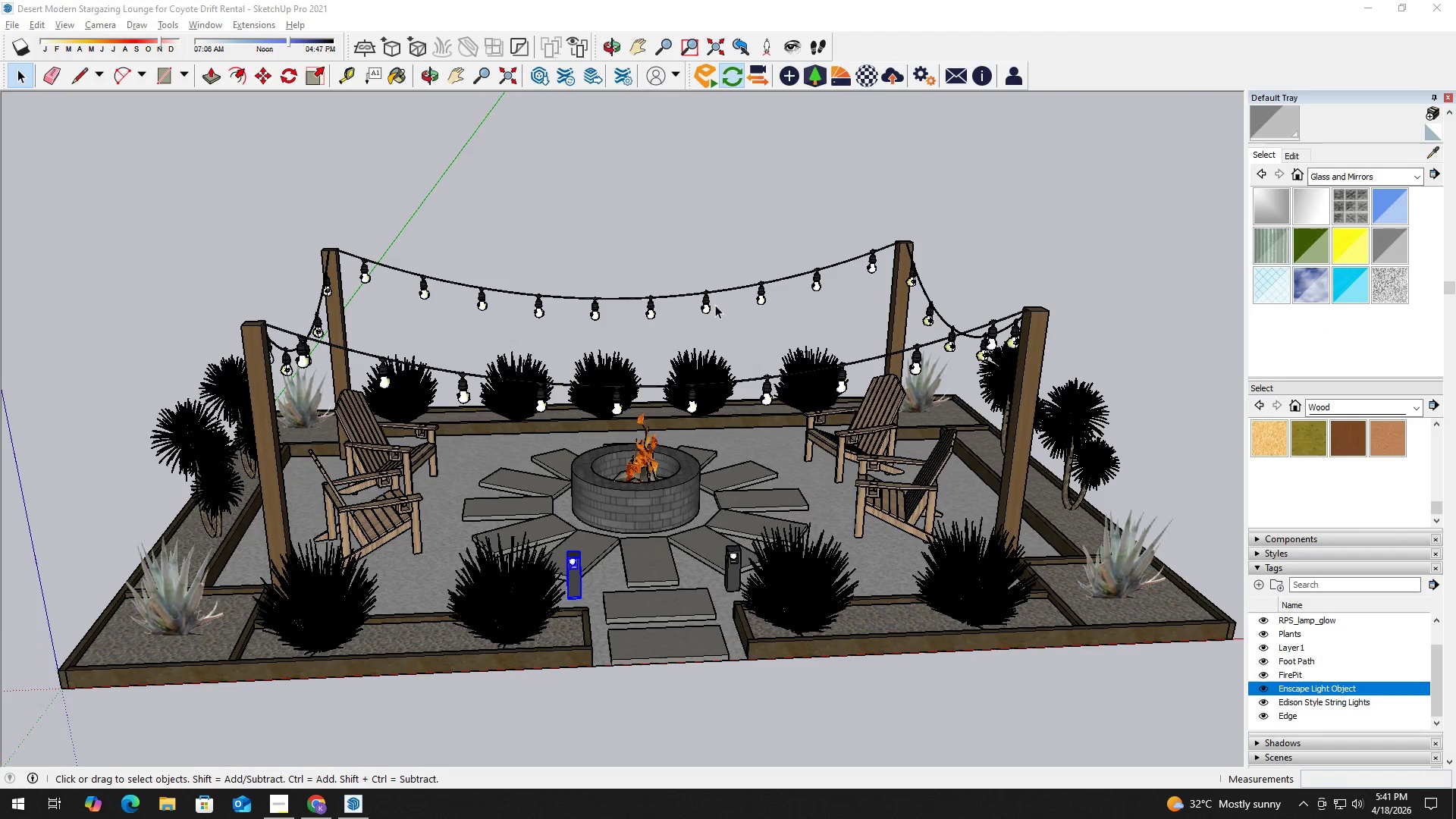 
double_click([642, 237])
 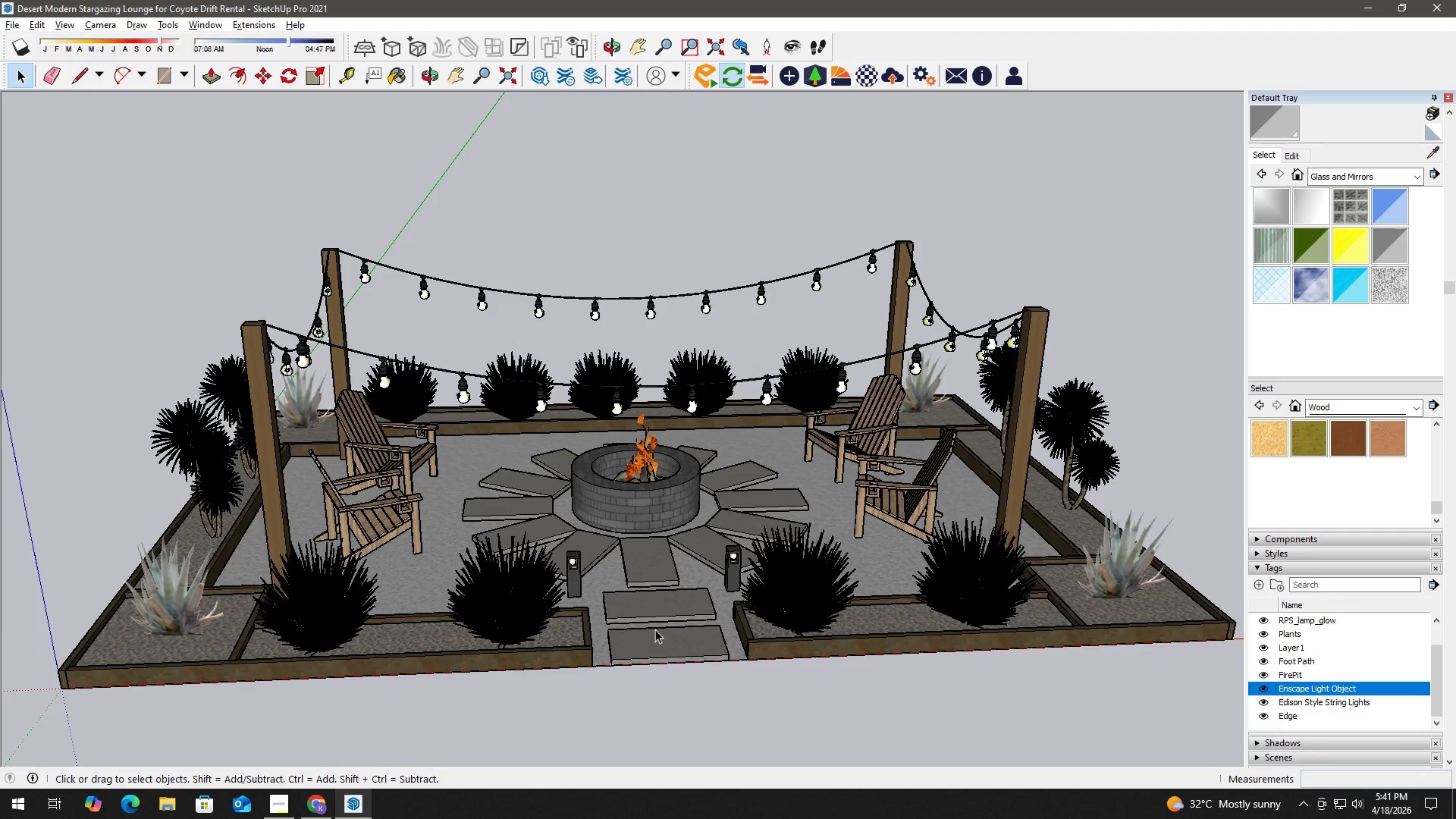 
scroll: coordinate [623, 626], scroll_direction: down, amount: 2.0
 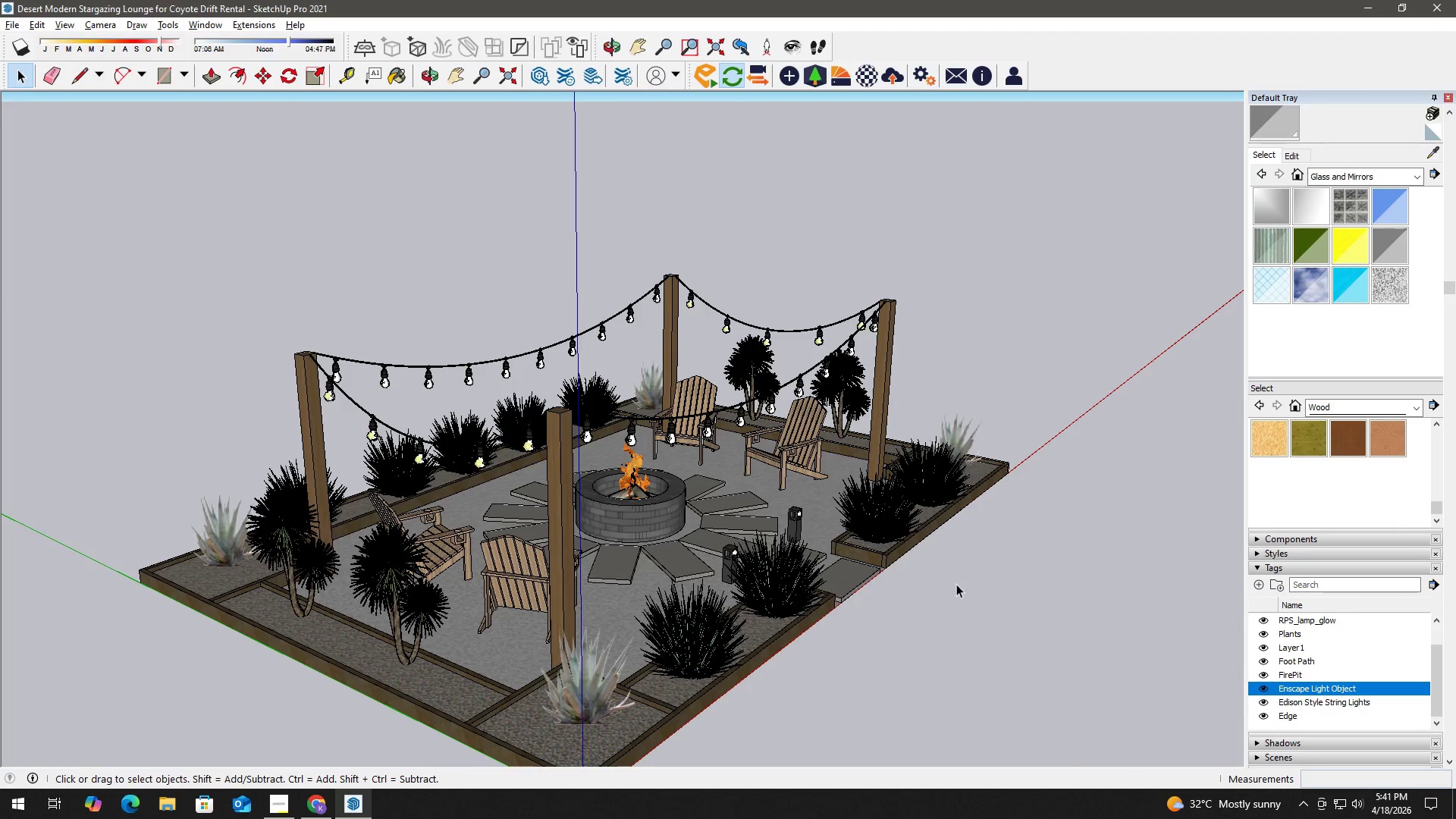 
double_click([956, 584])
 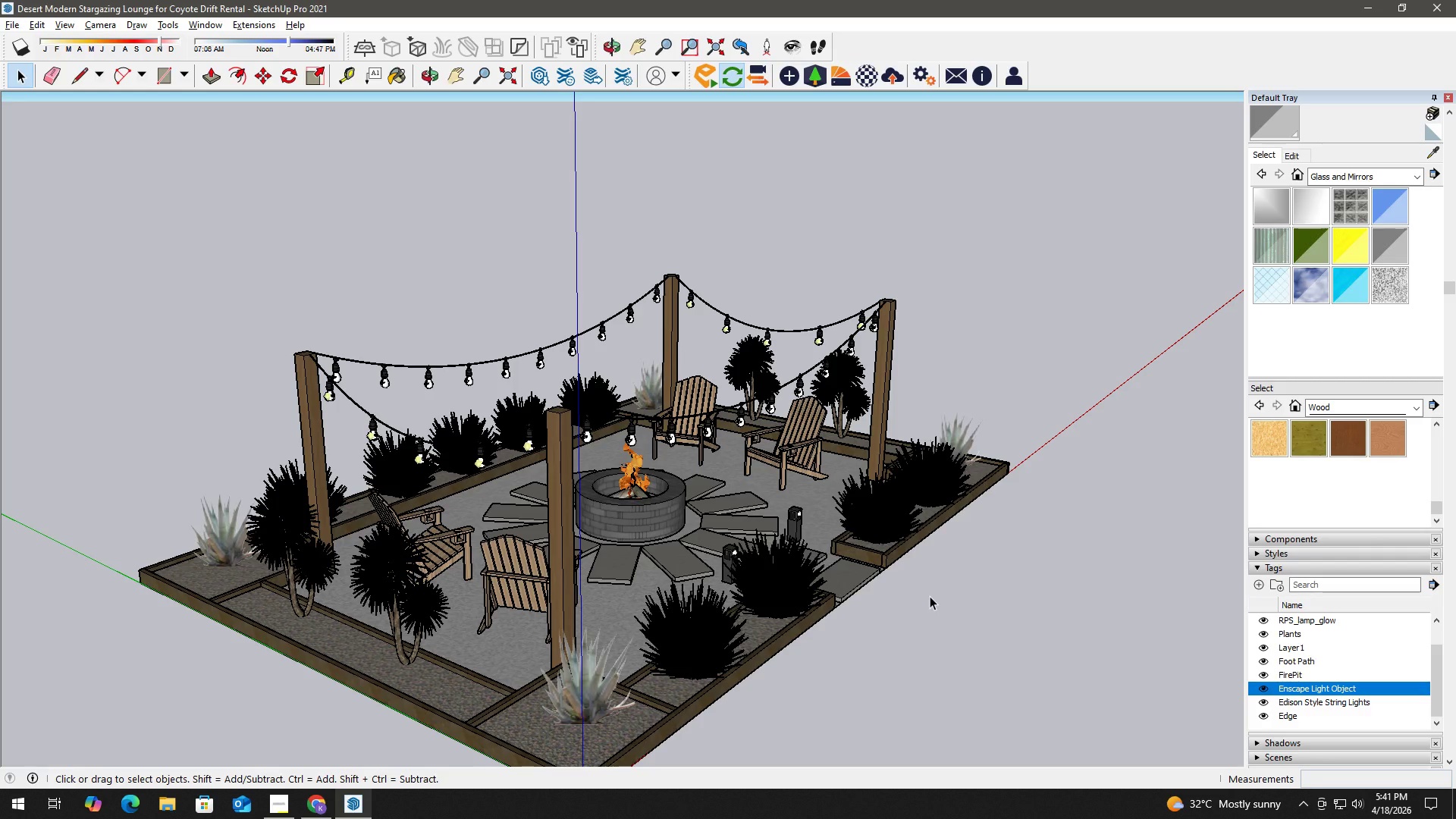 
wait(44.59)
 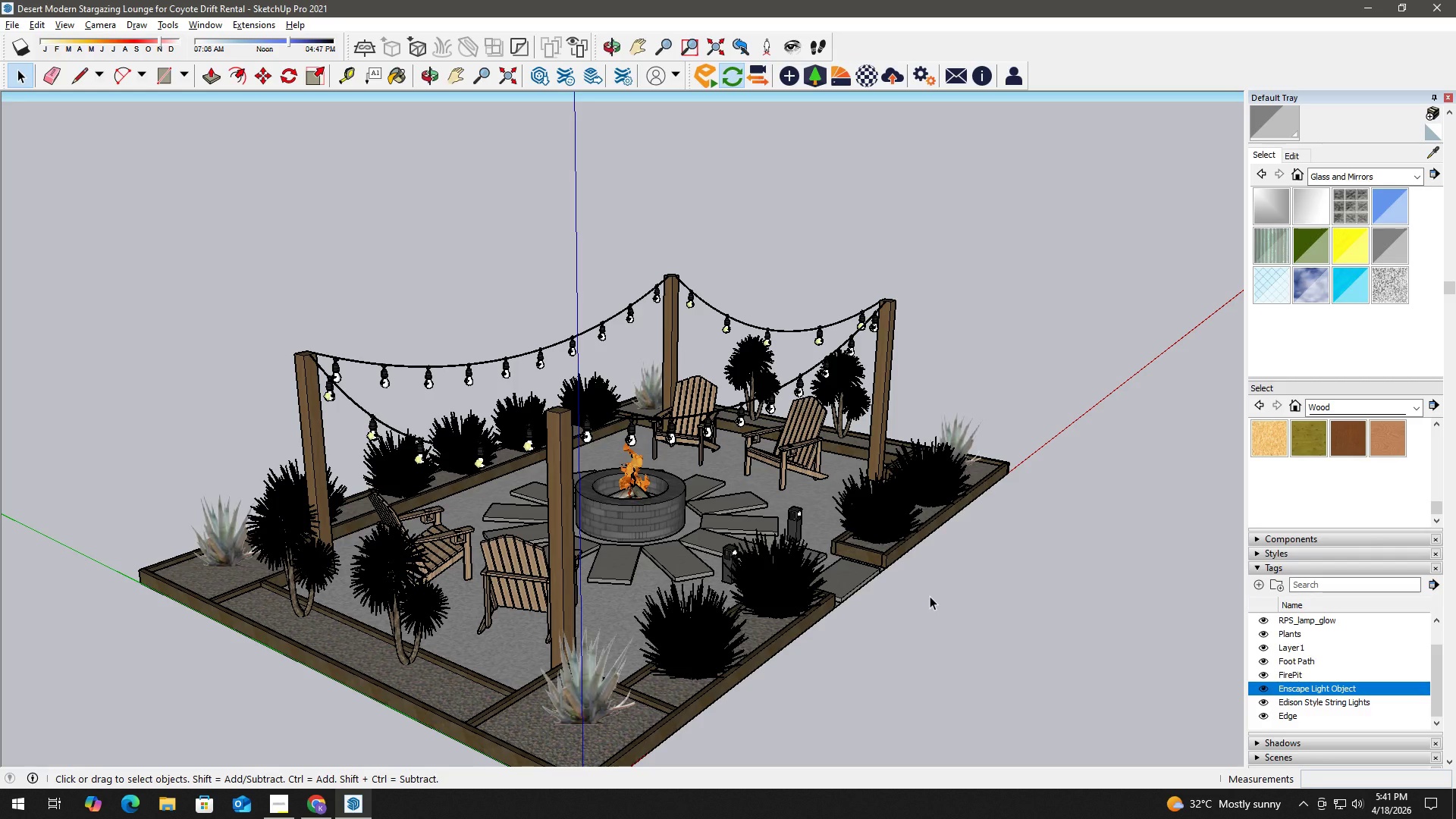 
scroll: coordinate [651, 618], scroll_direction: down, amount: 3.0
 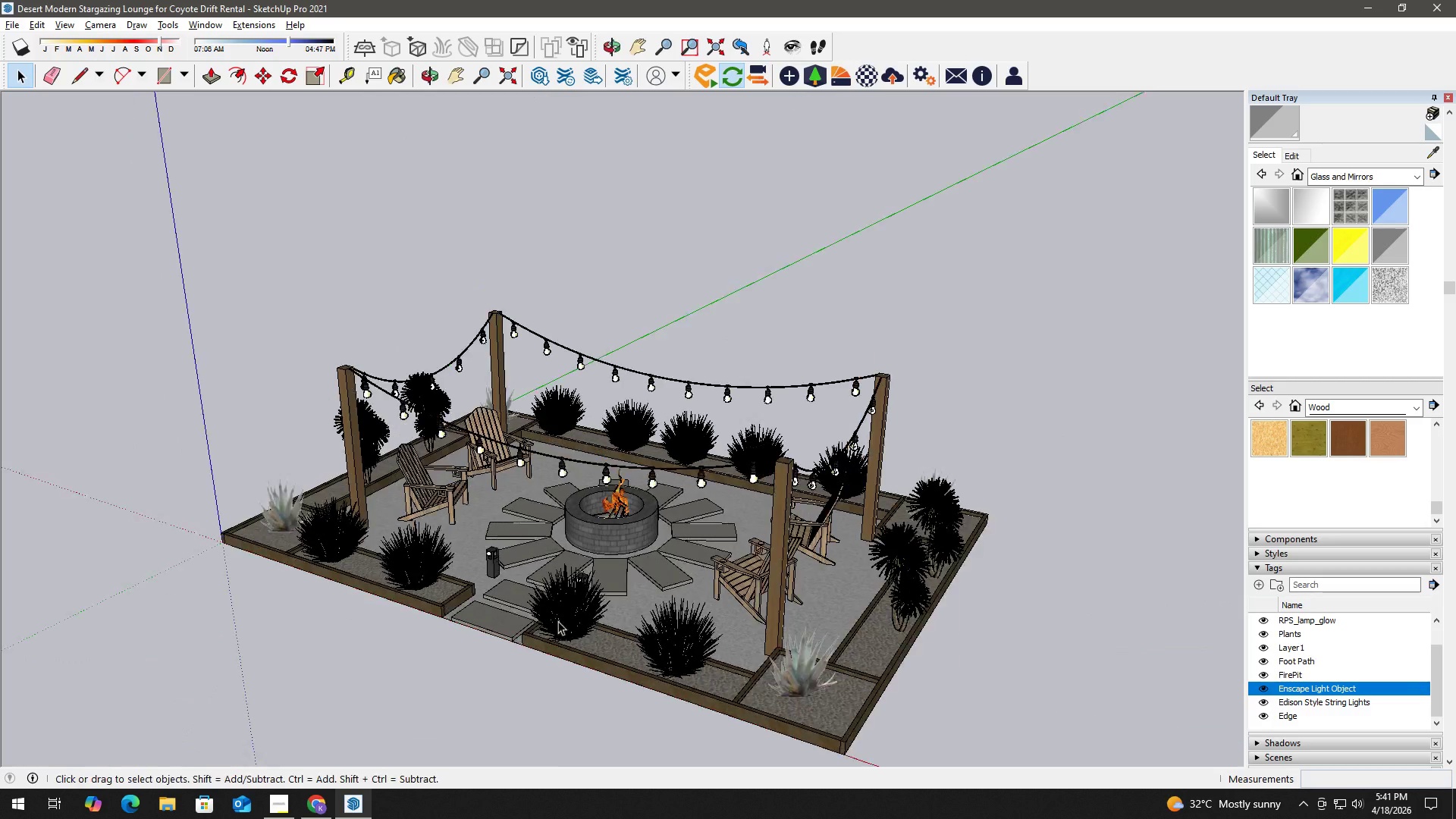 
key(Space)
 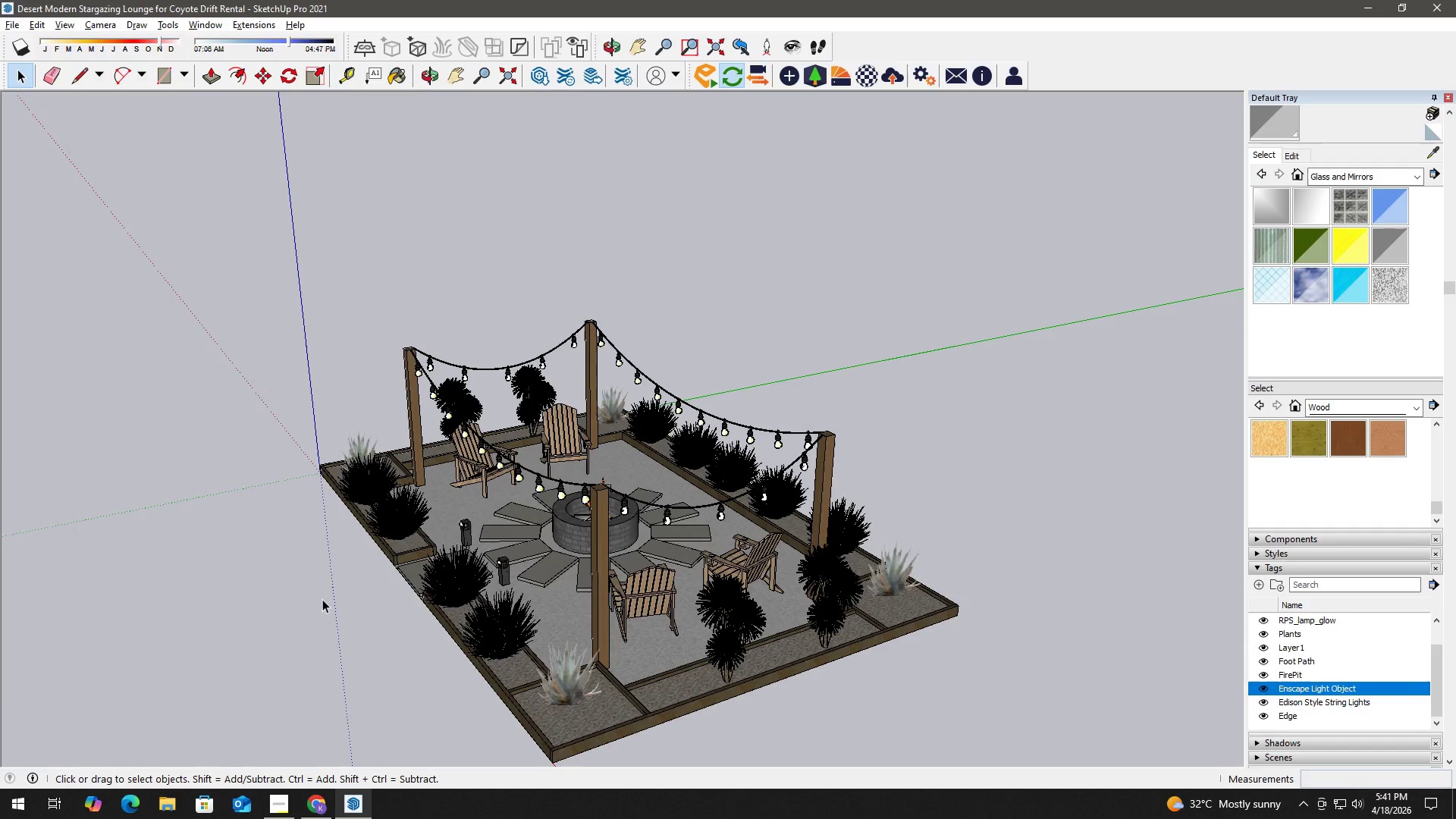 
scroll: coordinate [318, 573], scroll_direction: down, amount: 4.0
 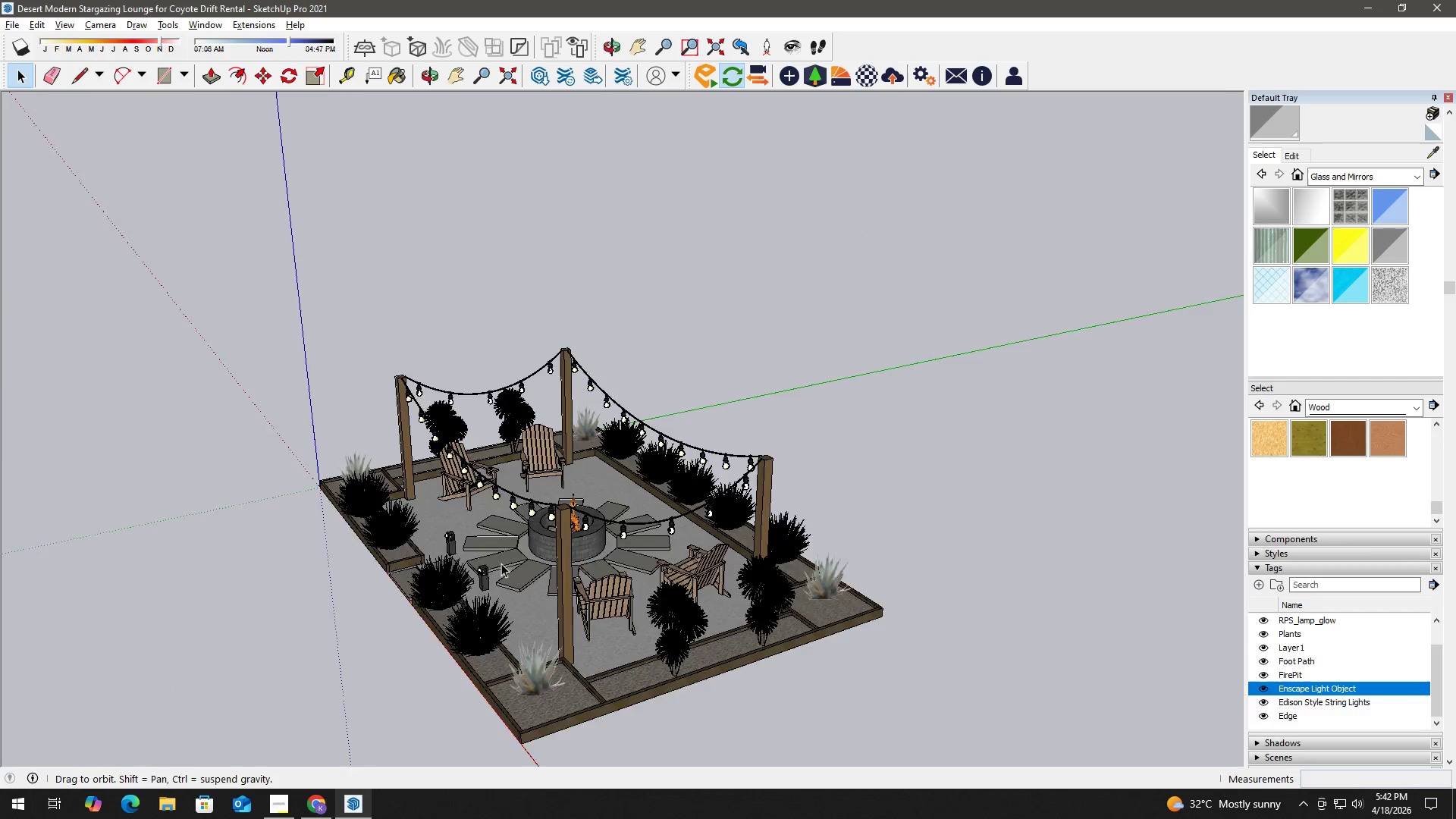 
key(T)
 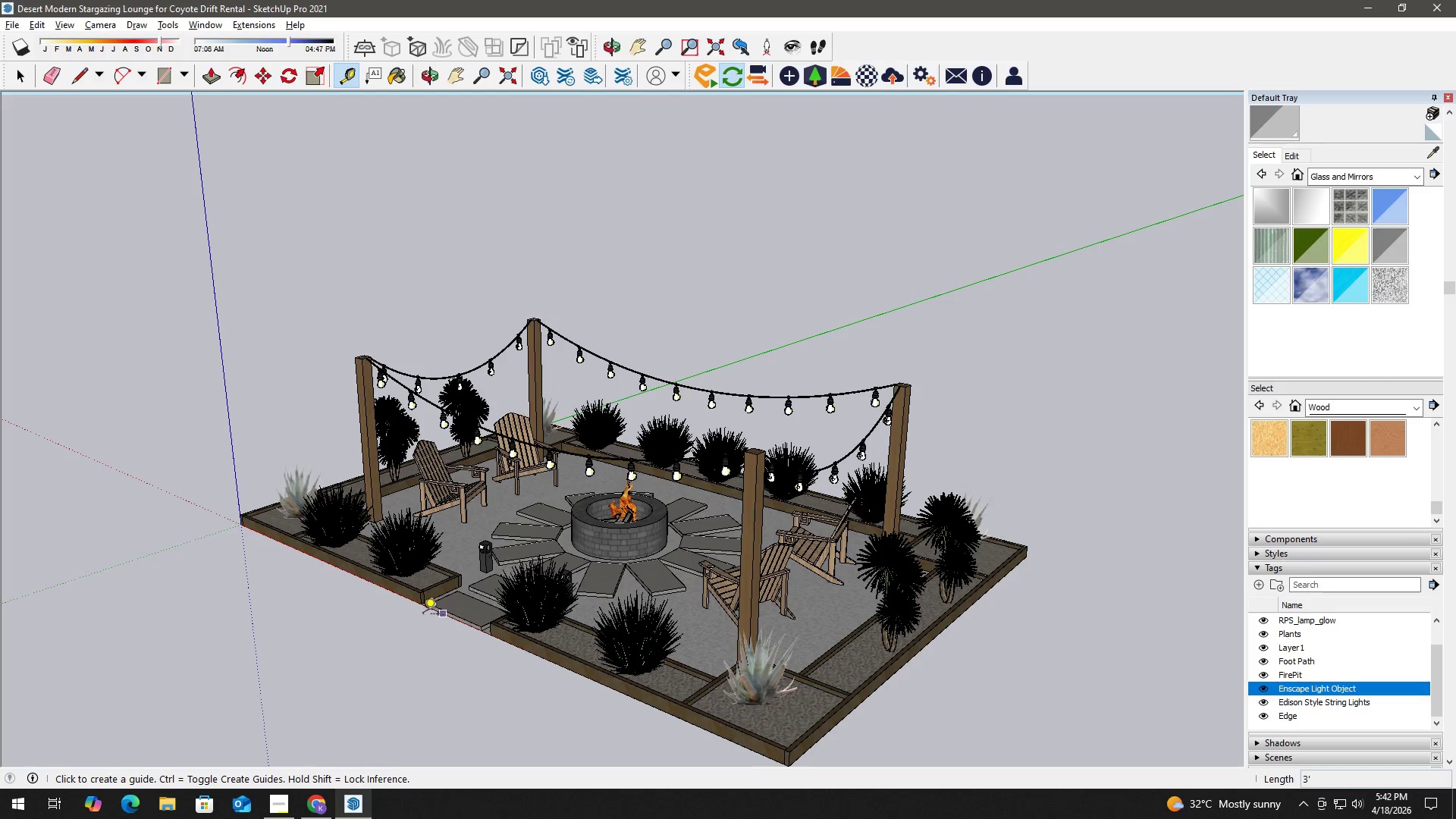 
scroll: coordinate [419, 605], scroll_direction: up, amount: 10.0
 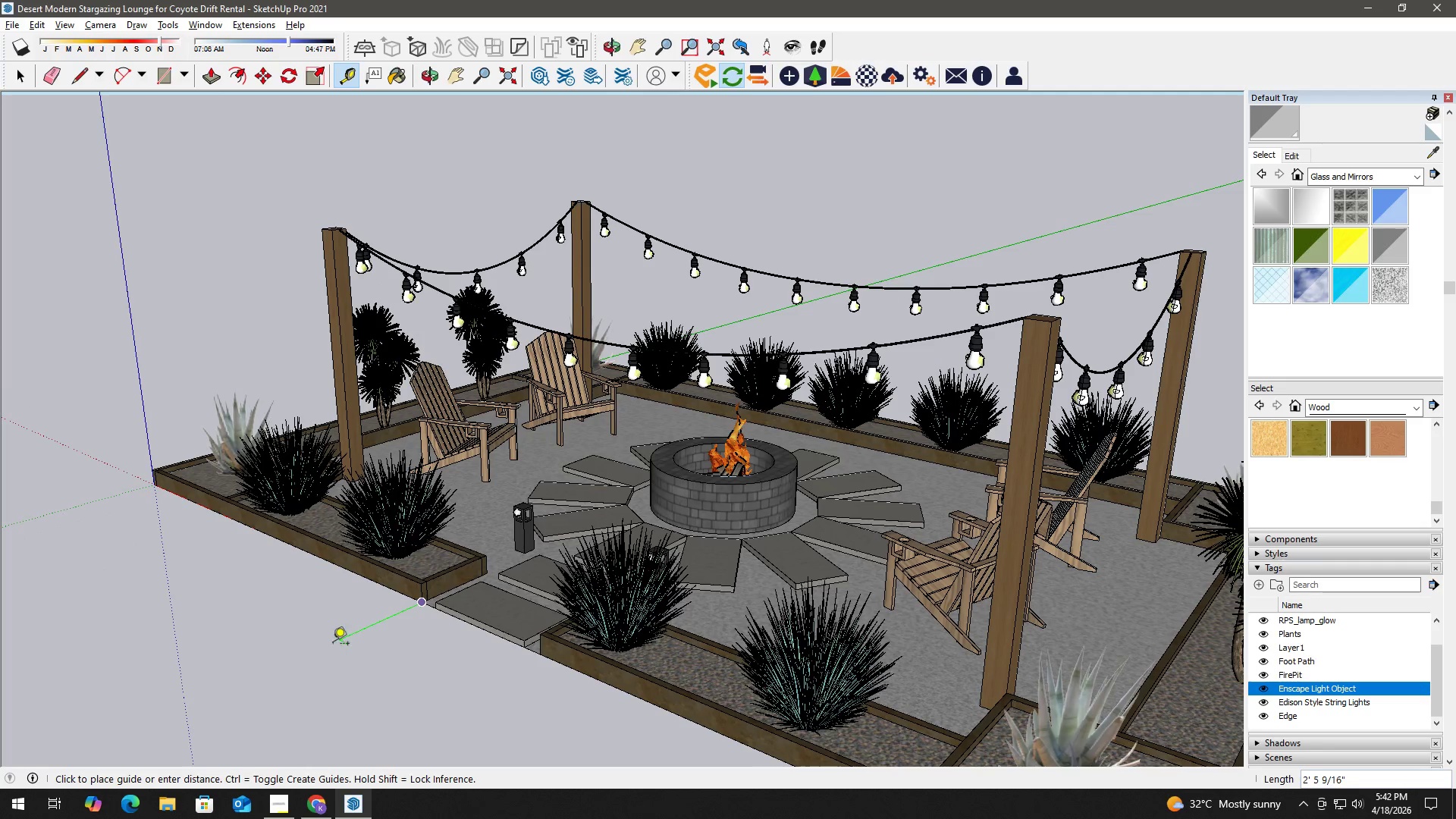 
key(Space)
 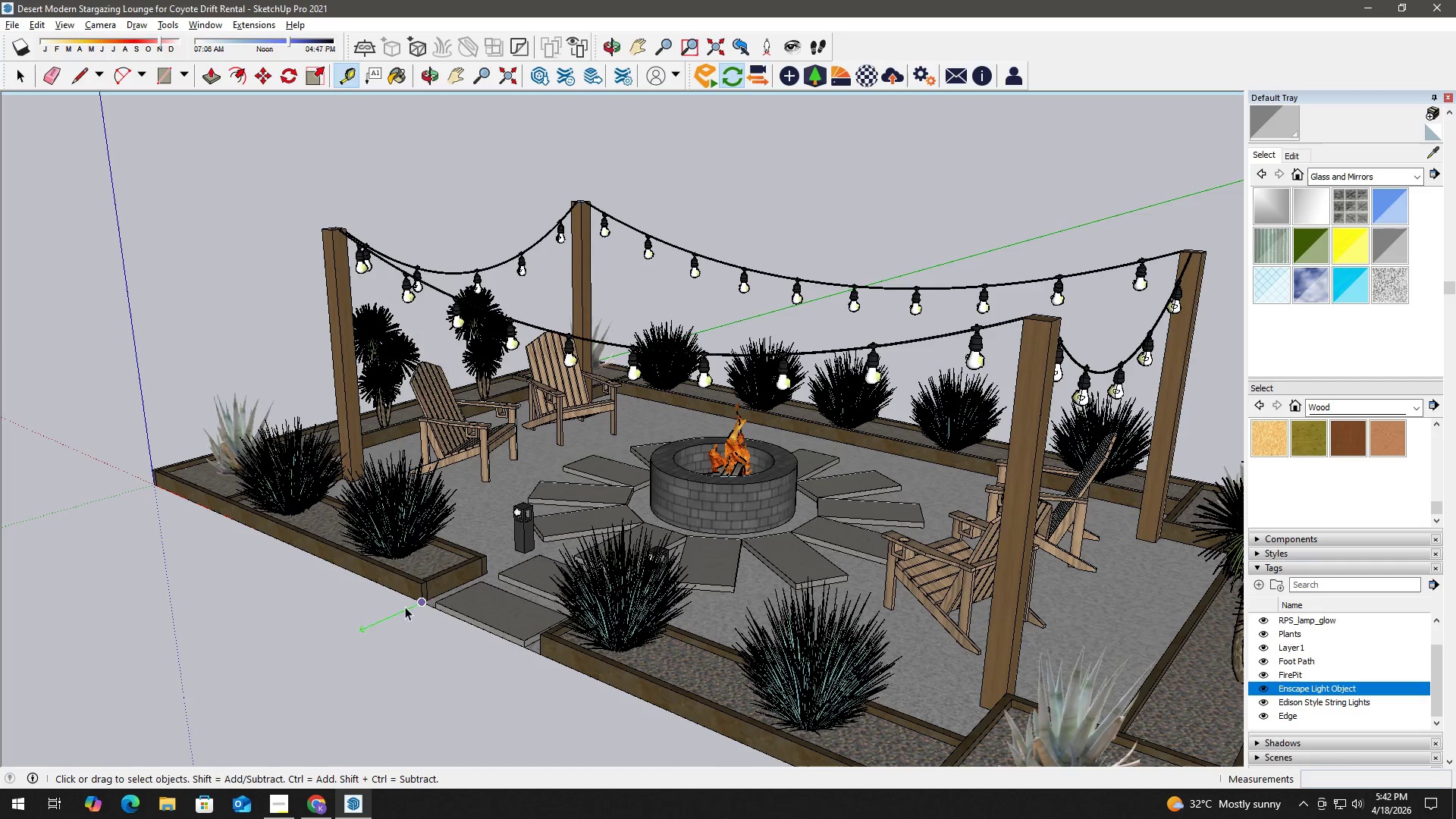 
key(T)
 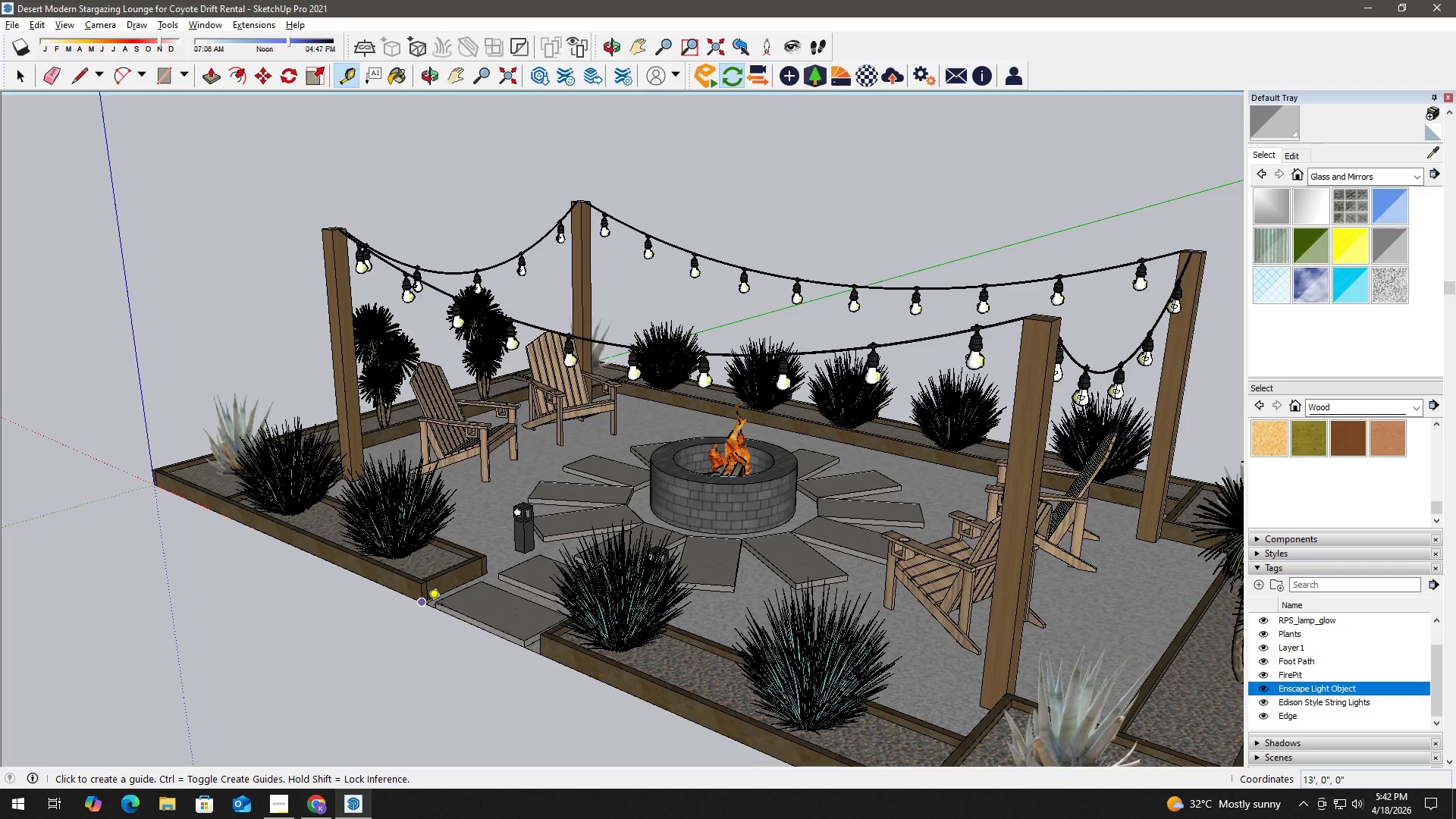 
scroll: coordinate [433, 606], scroll_direction: up, amount: 9.0
 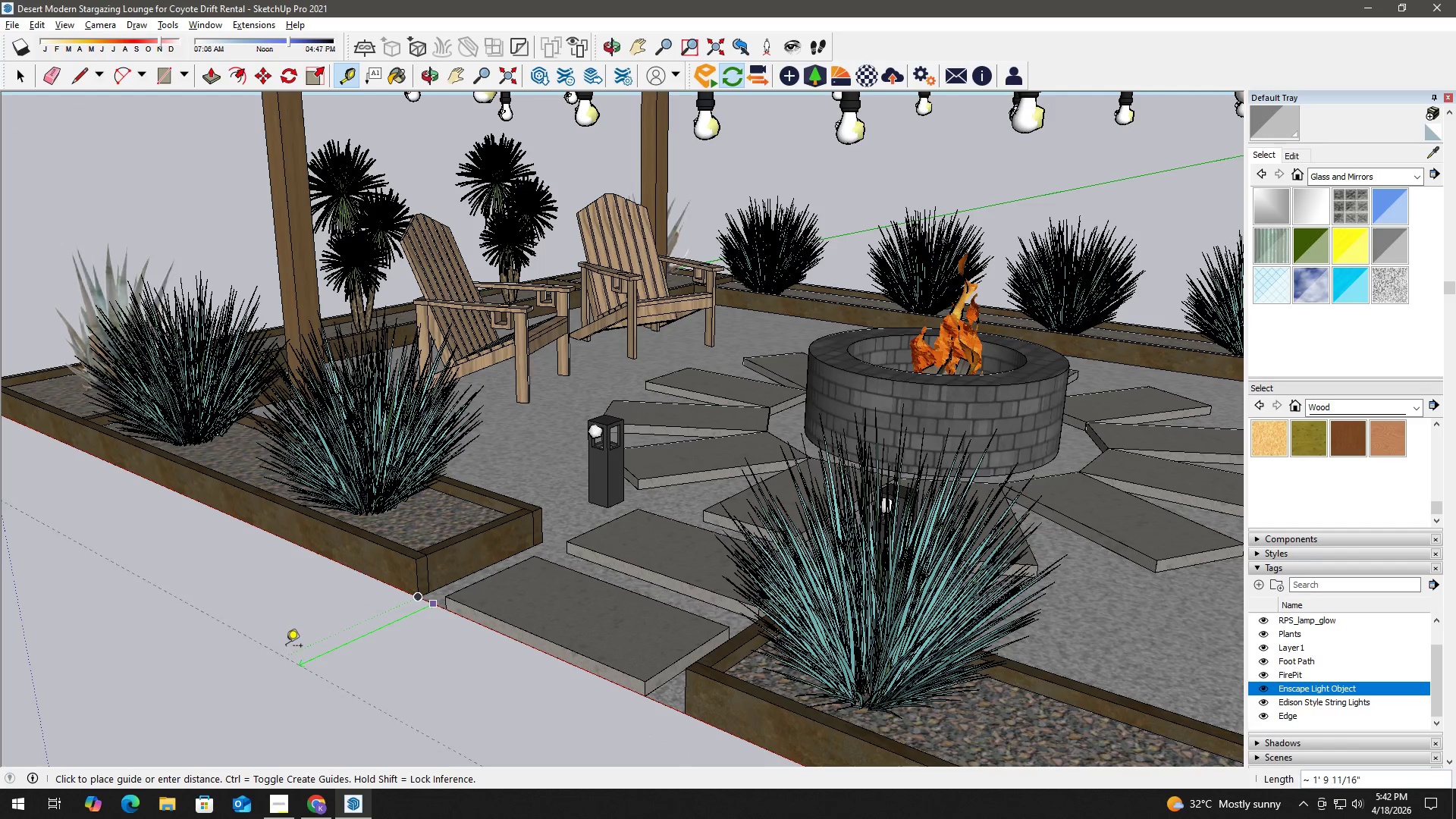 
key(Numpad2)
 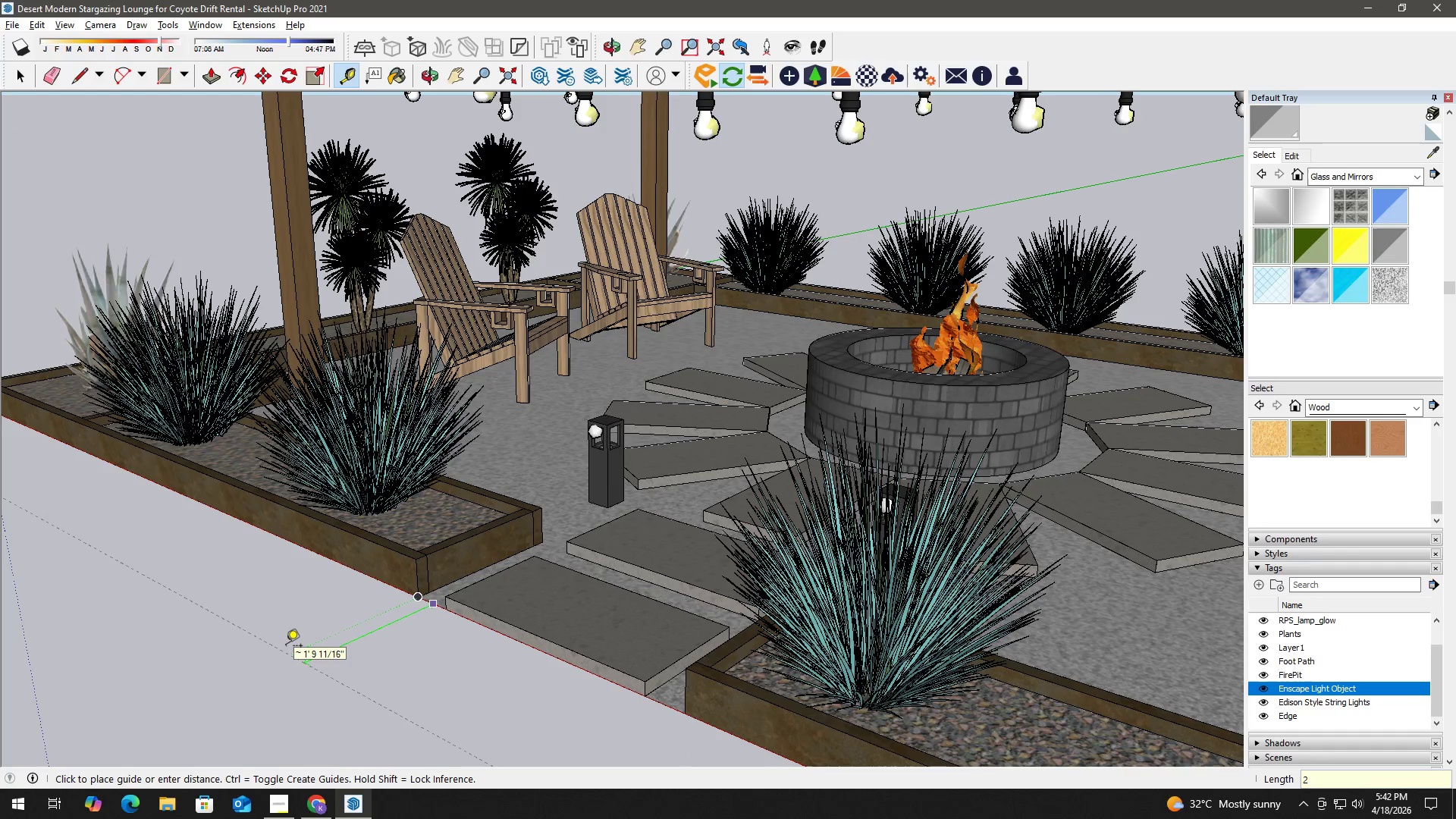 
key(NumpadEnter)
 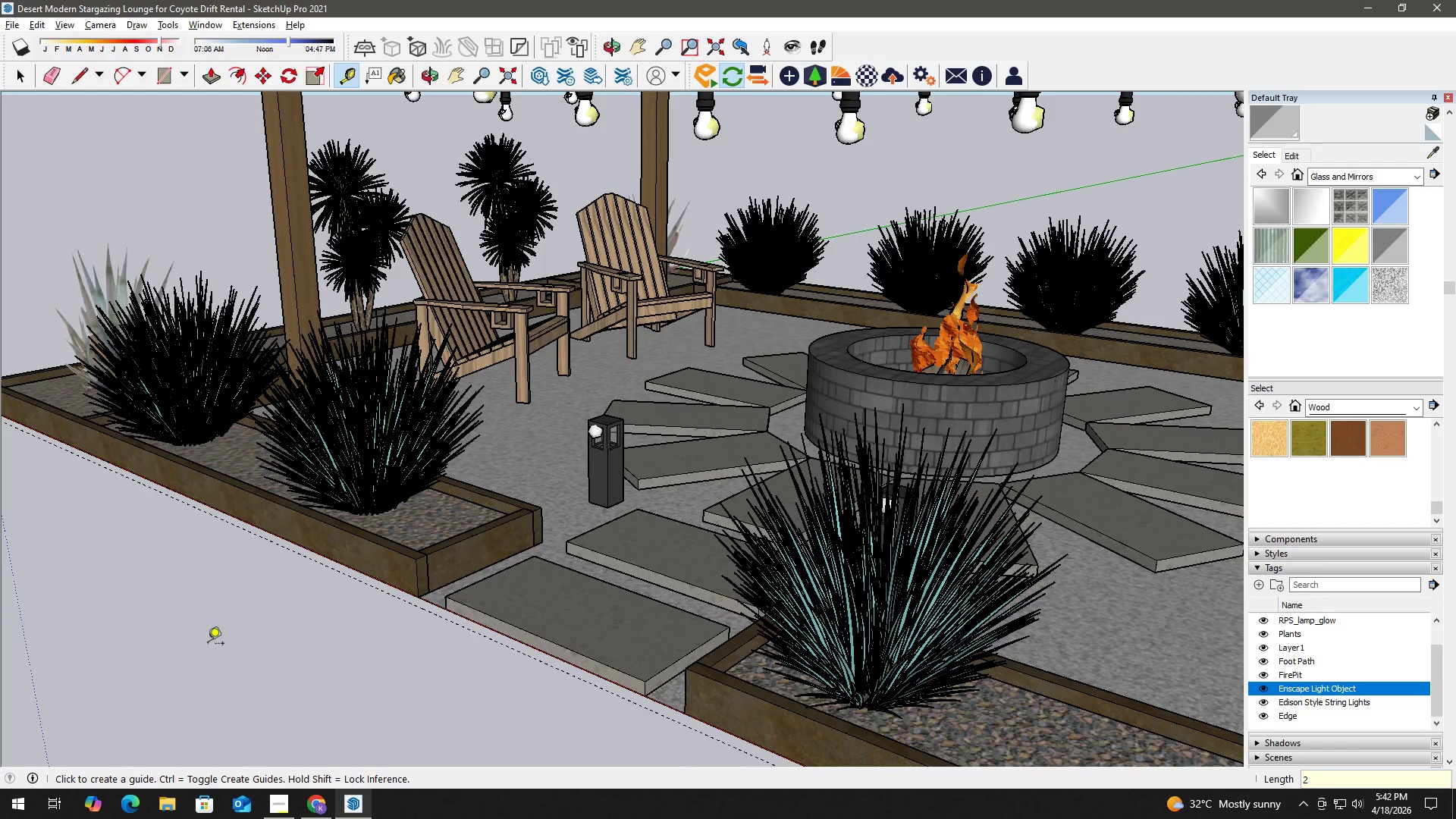 
key(Space)
 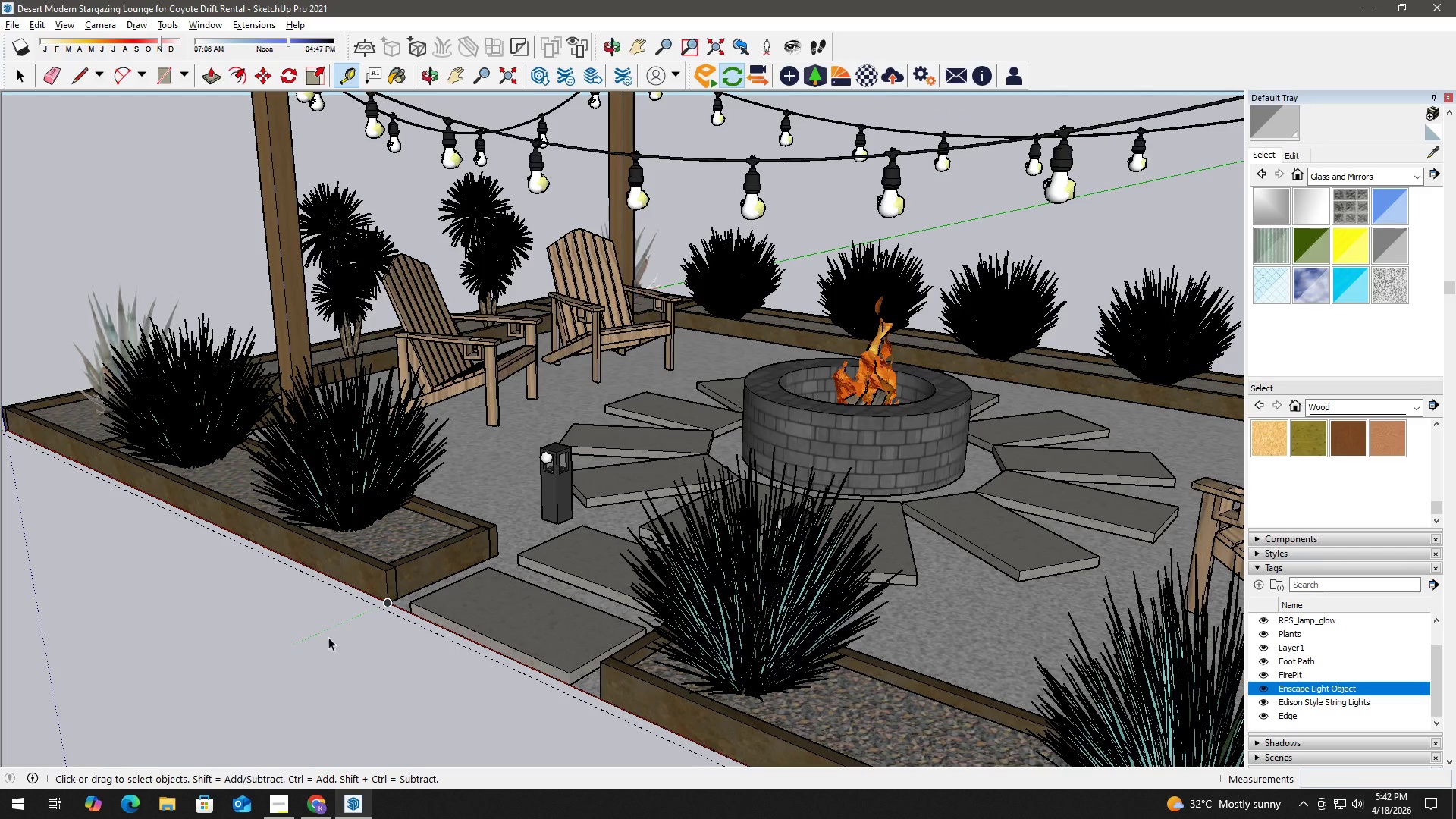 
key(Control+ControlLeft)
 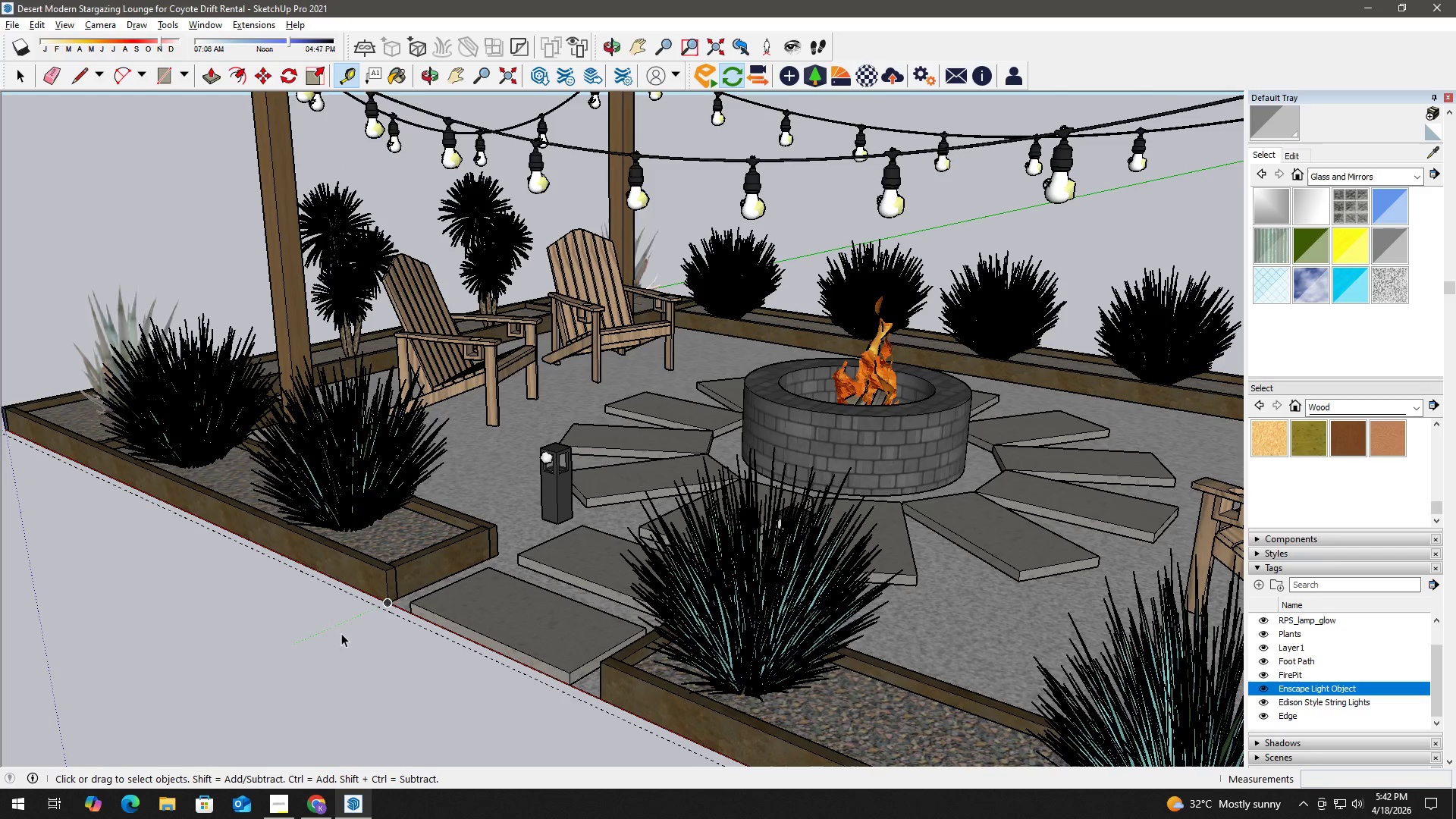 
key(Control+Z)
 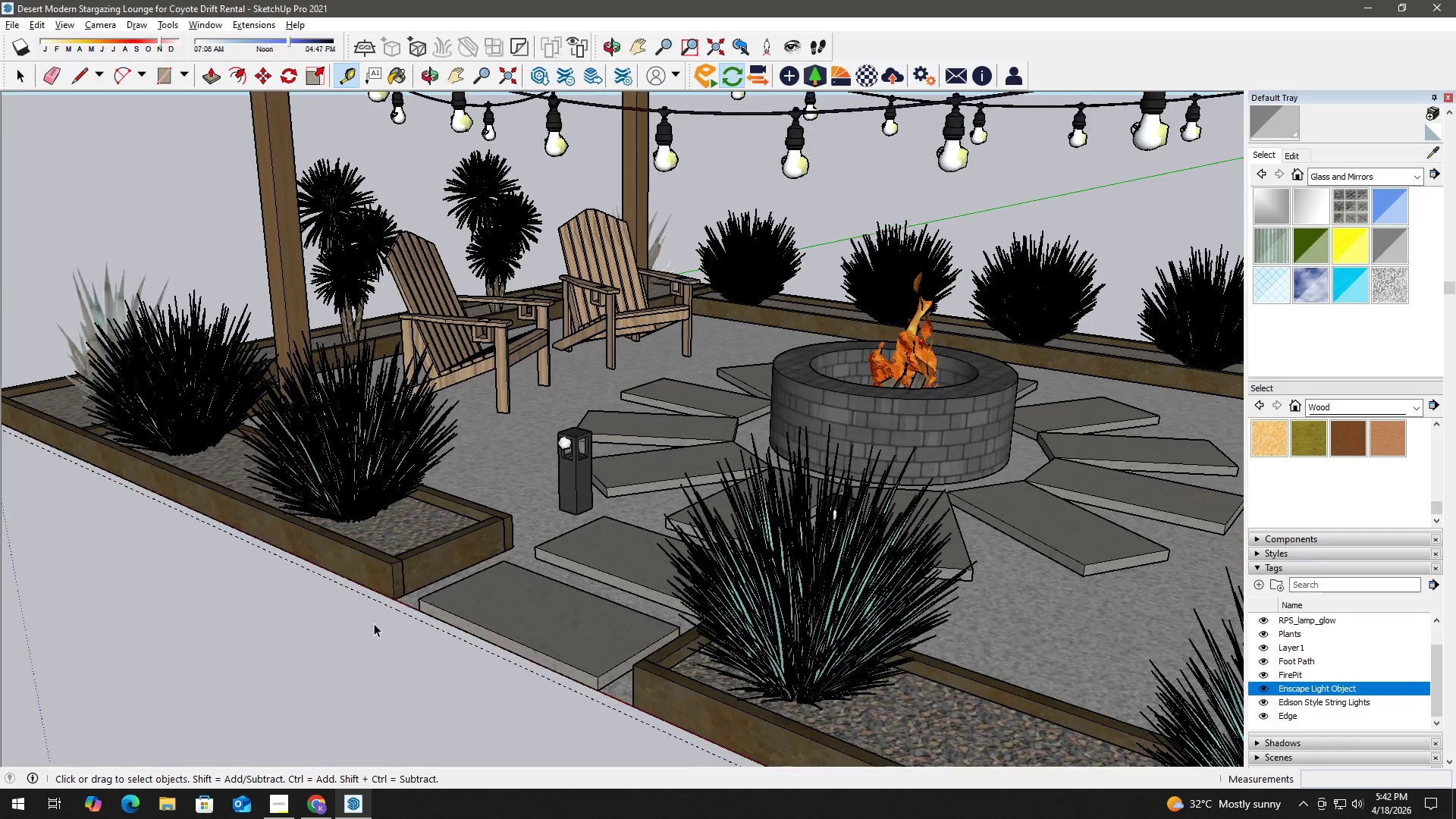 
key(Space)
 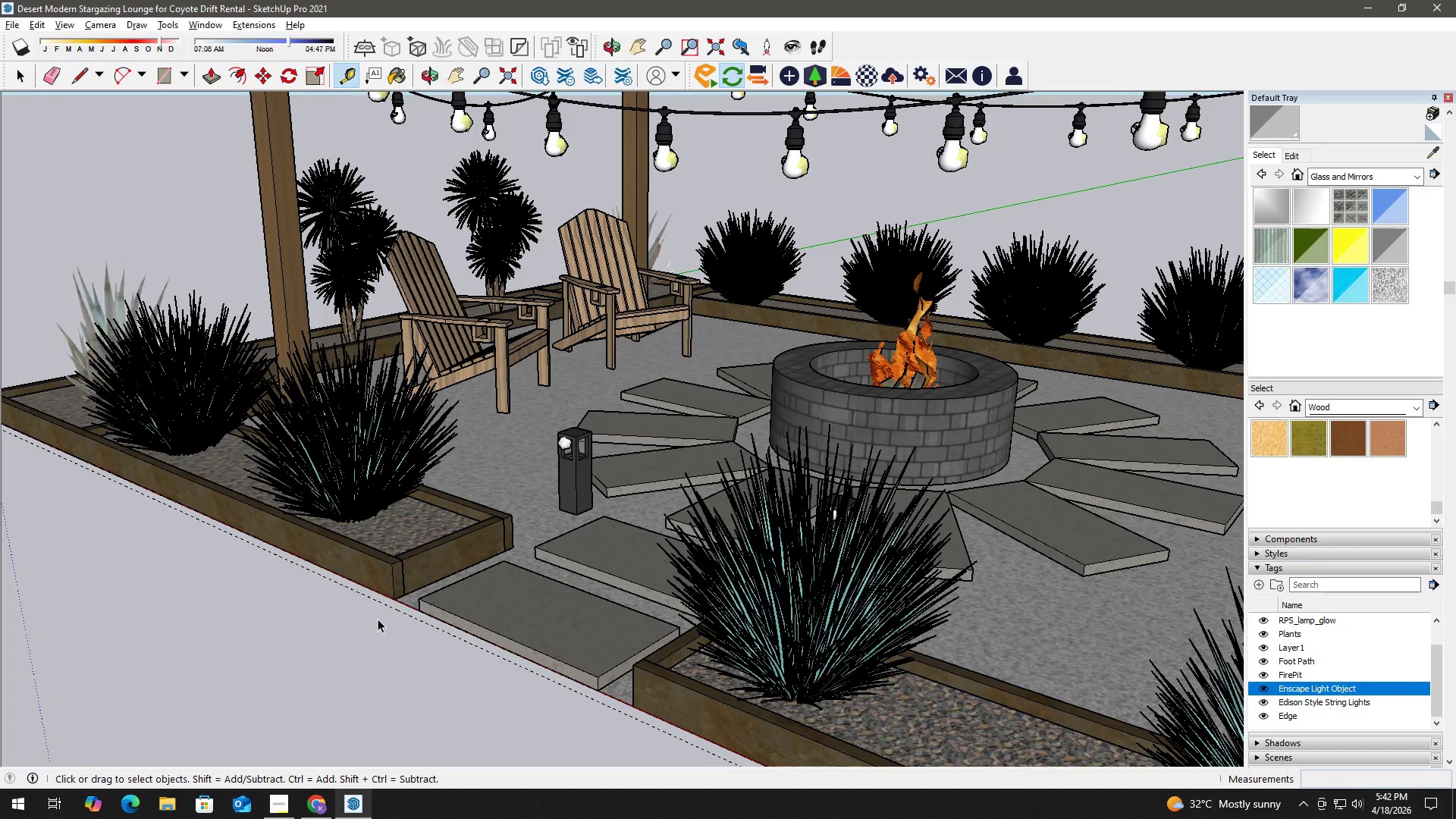 
scroll: coordinate [325, 637], scroll_direction: down, amount: 2.0
 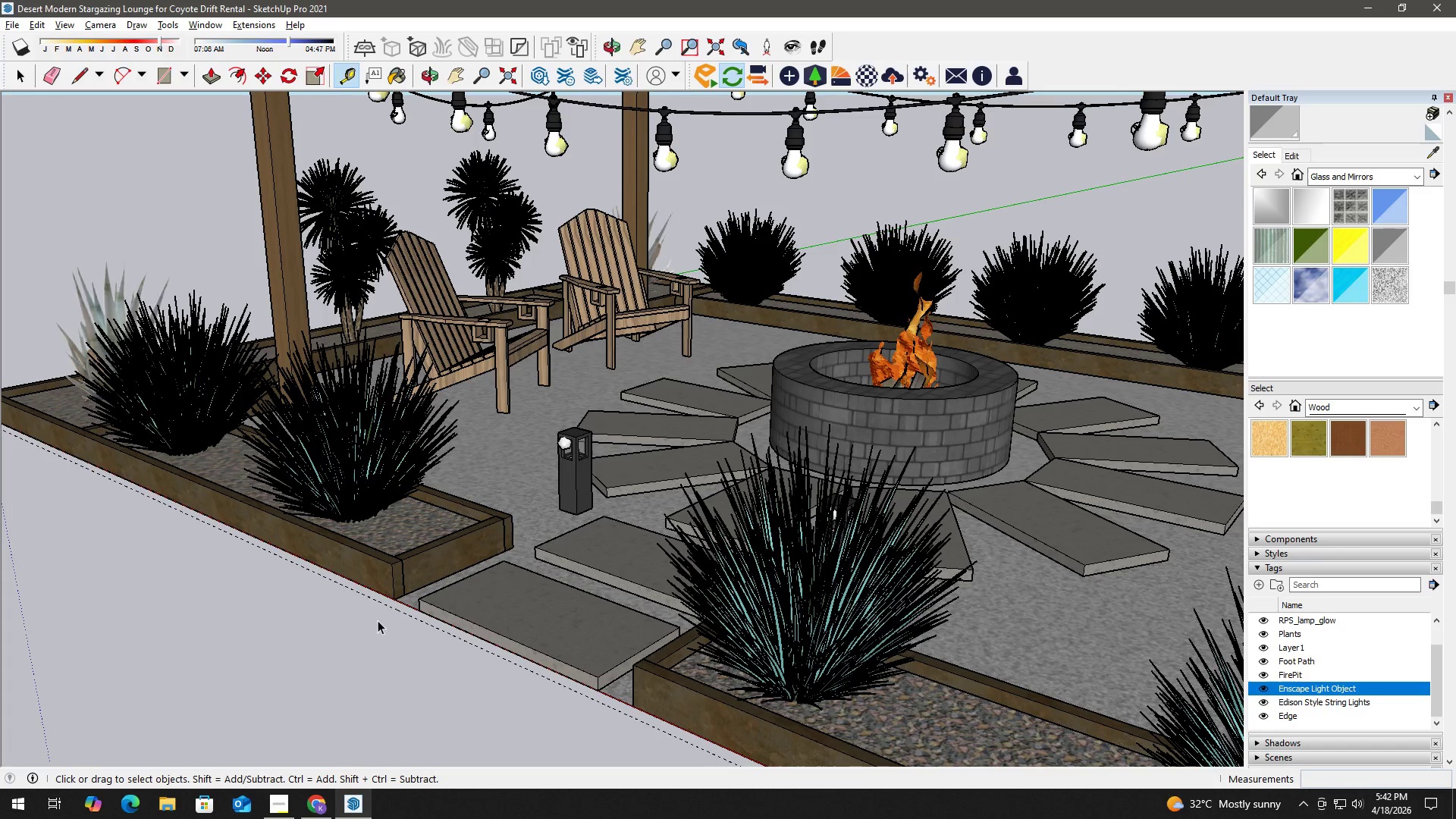 
key(T)
 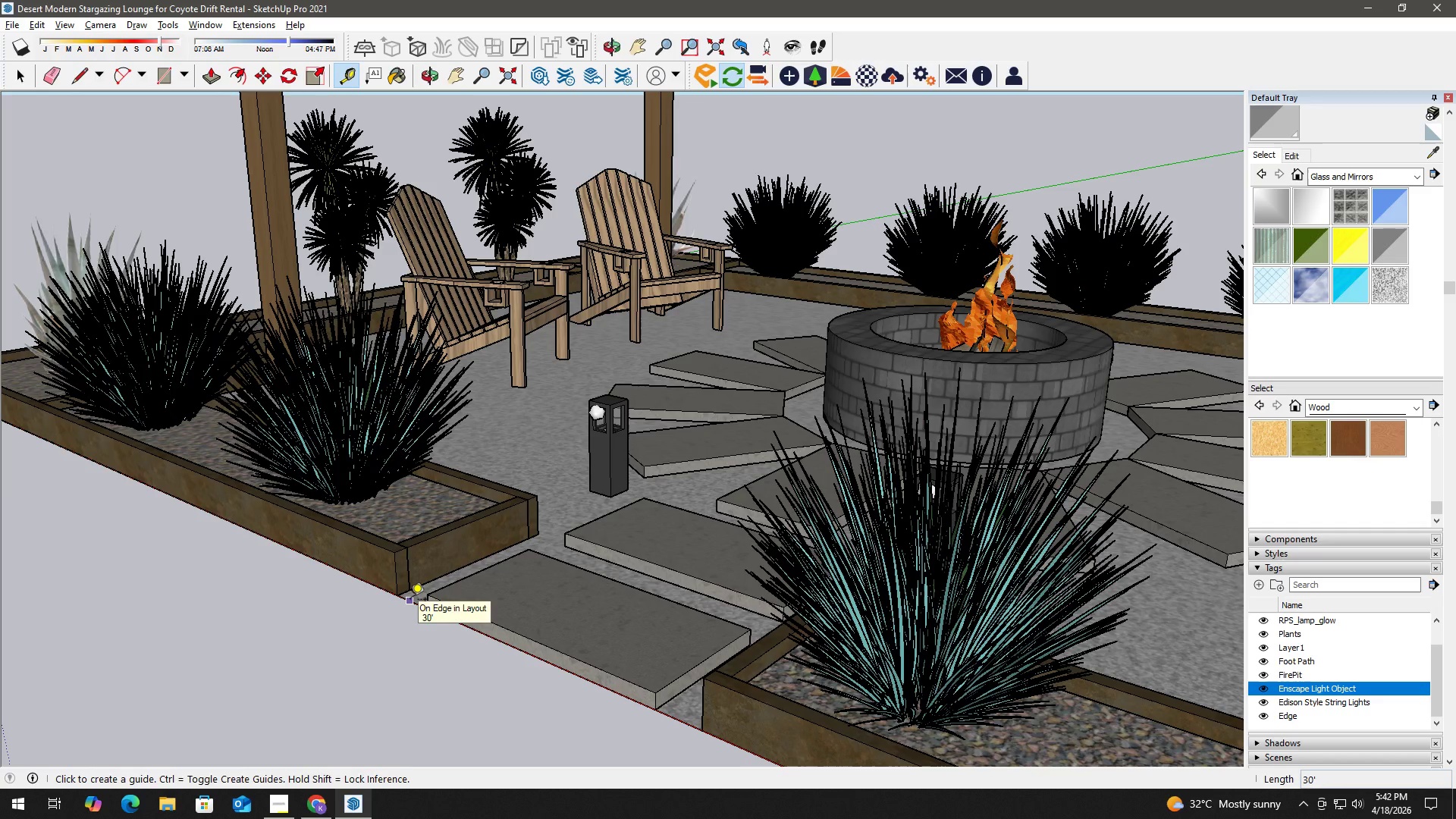 
scroll: coordinate [383, 617], scroll_direction: up, amount: 2.0
 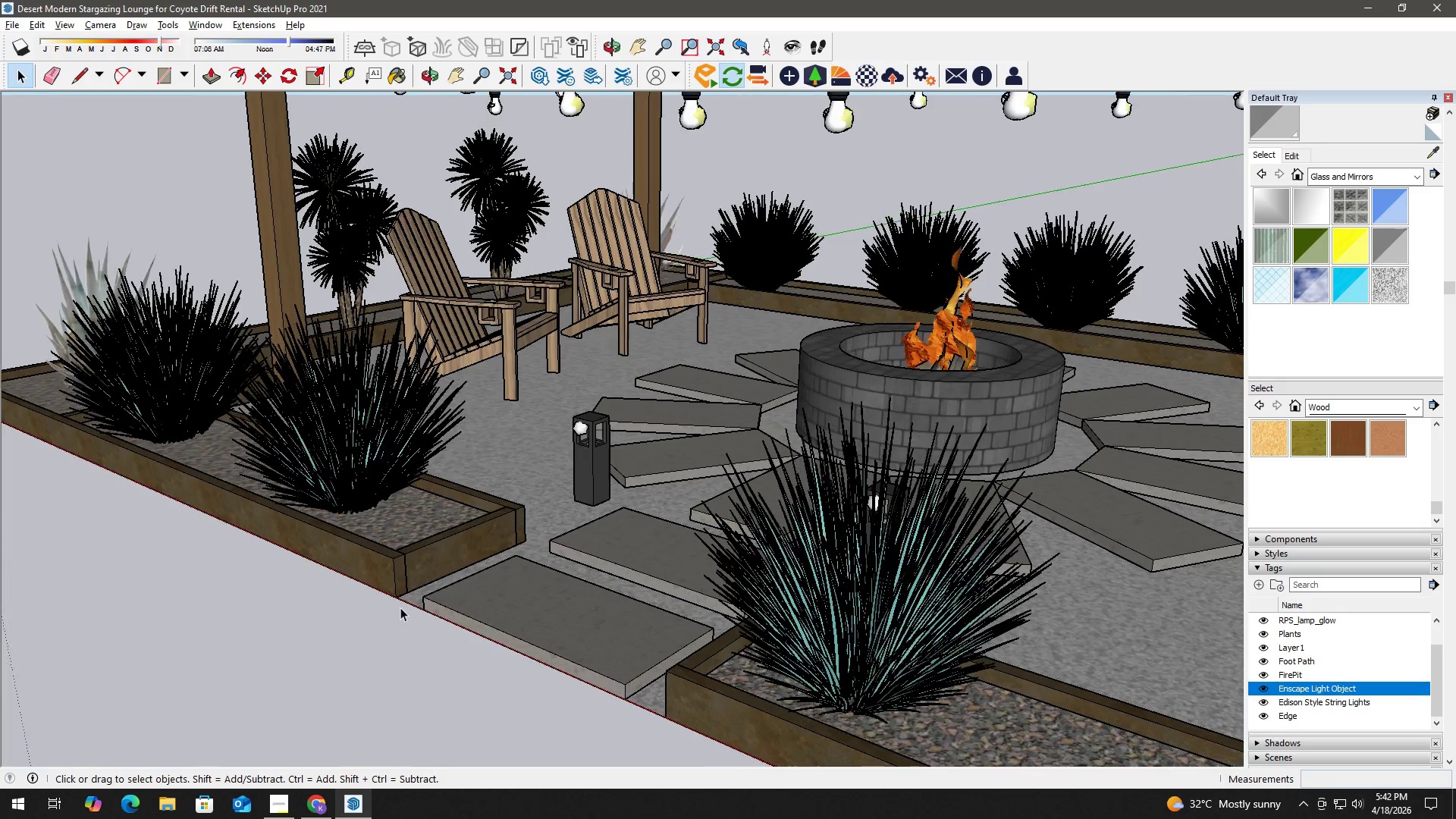 
left_click_drag(start_coordinate=[410, 601], to_coordinate=[406, 602])
 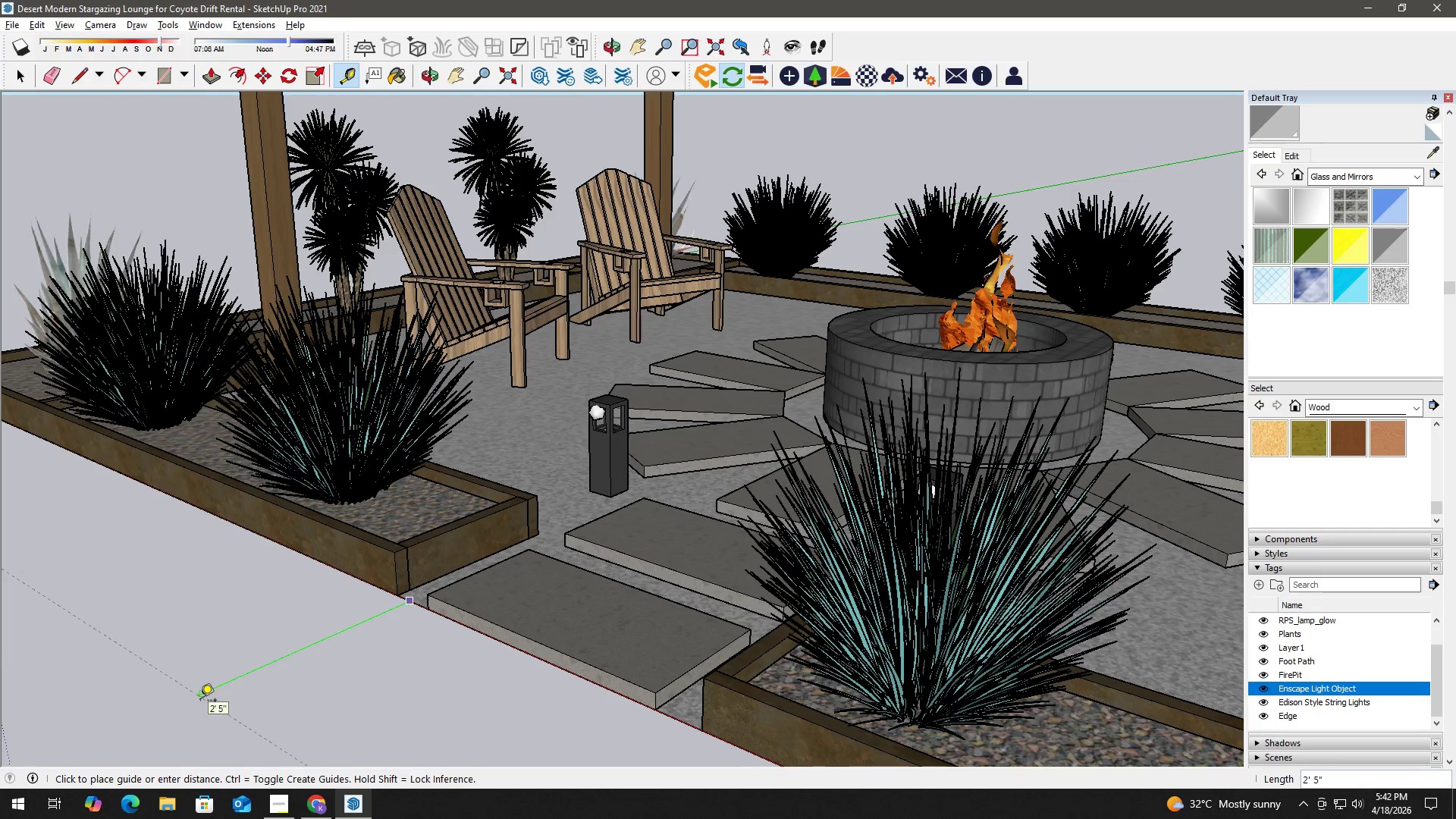 
key(Numpad2)
 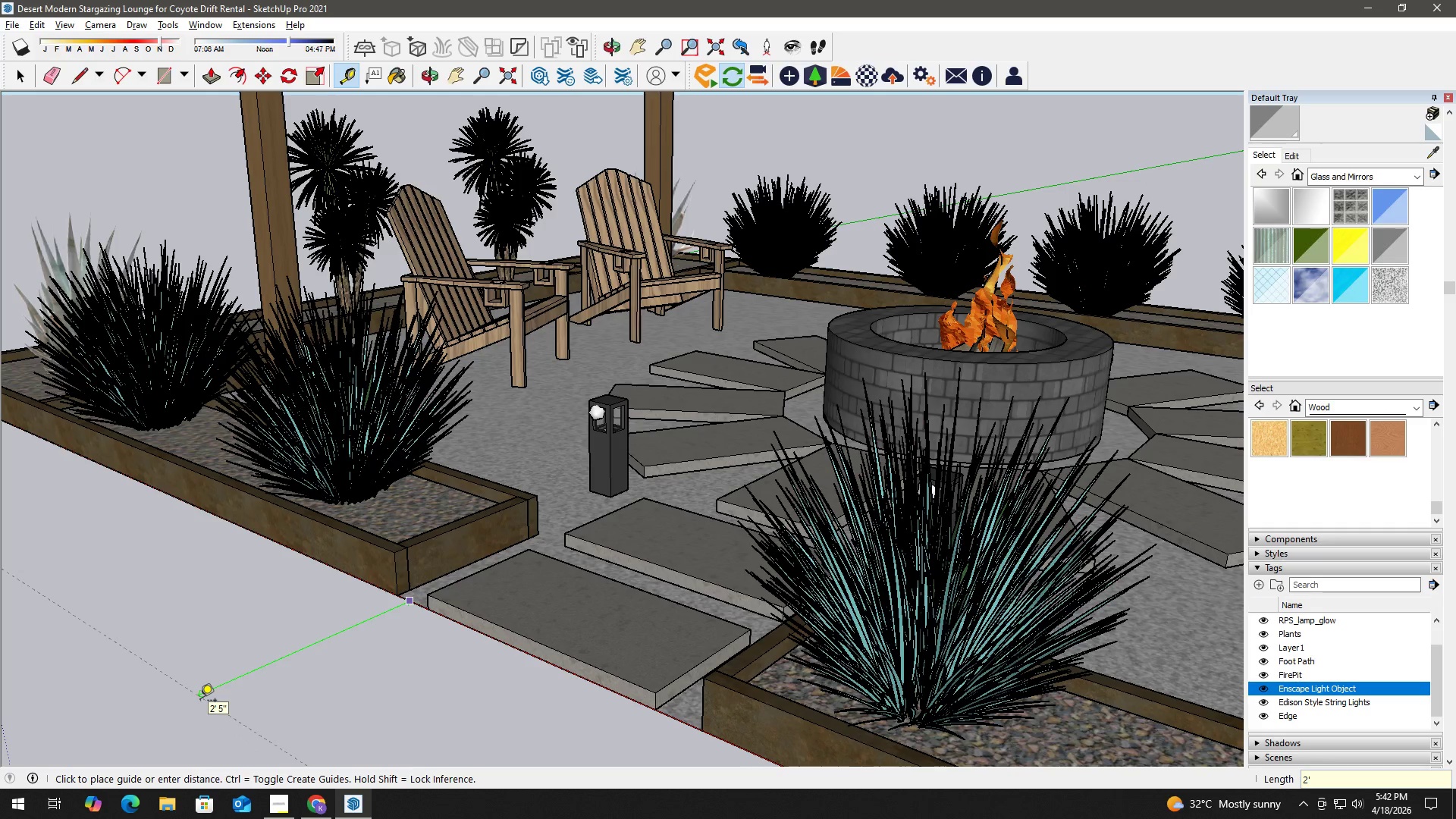 
key(Quote)
 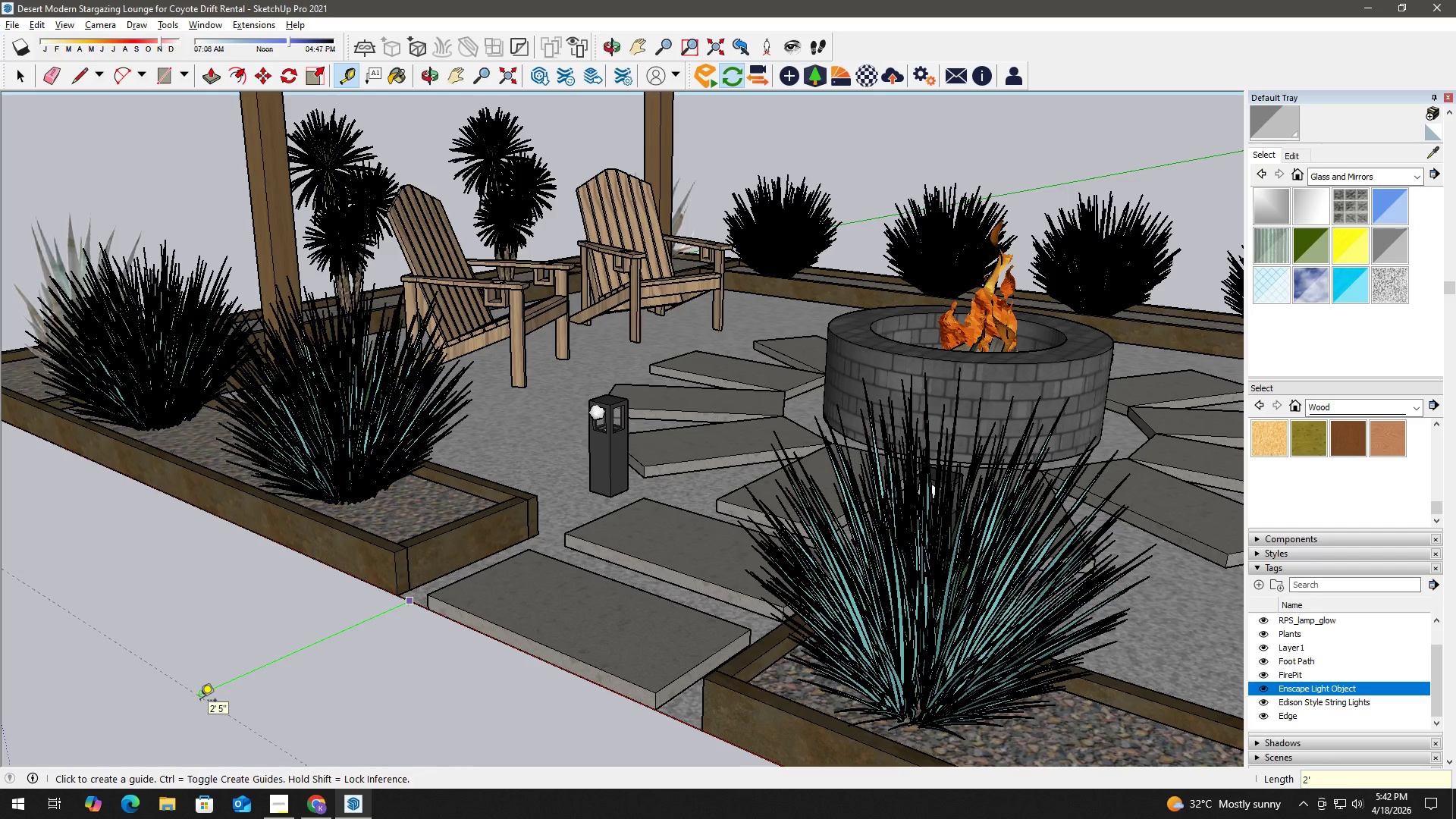 
key(Enter)
 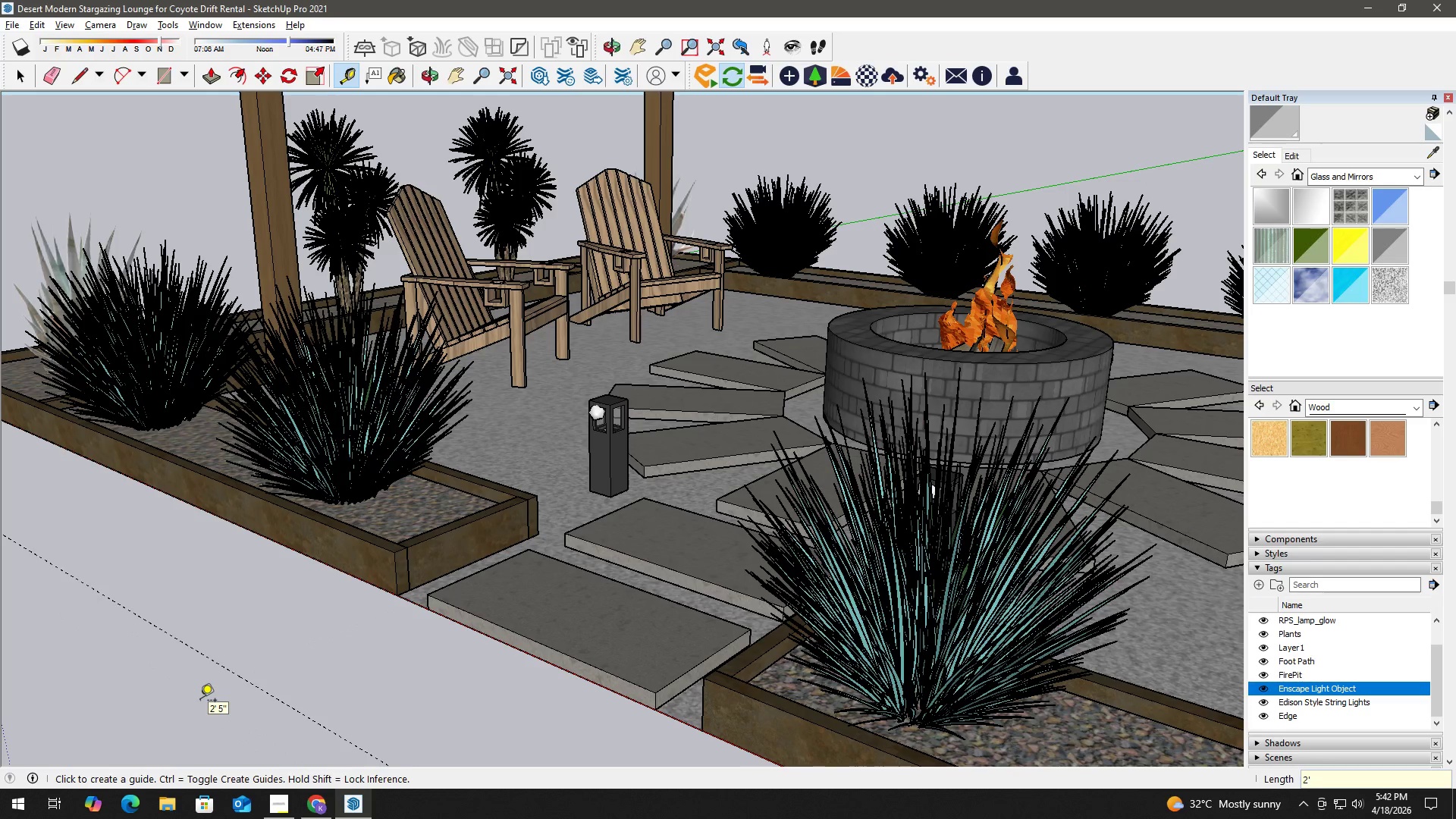 
key(Space)
 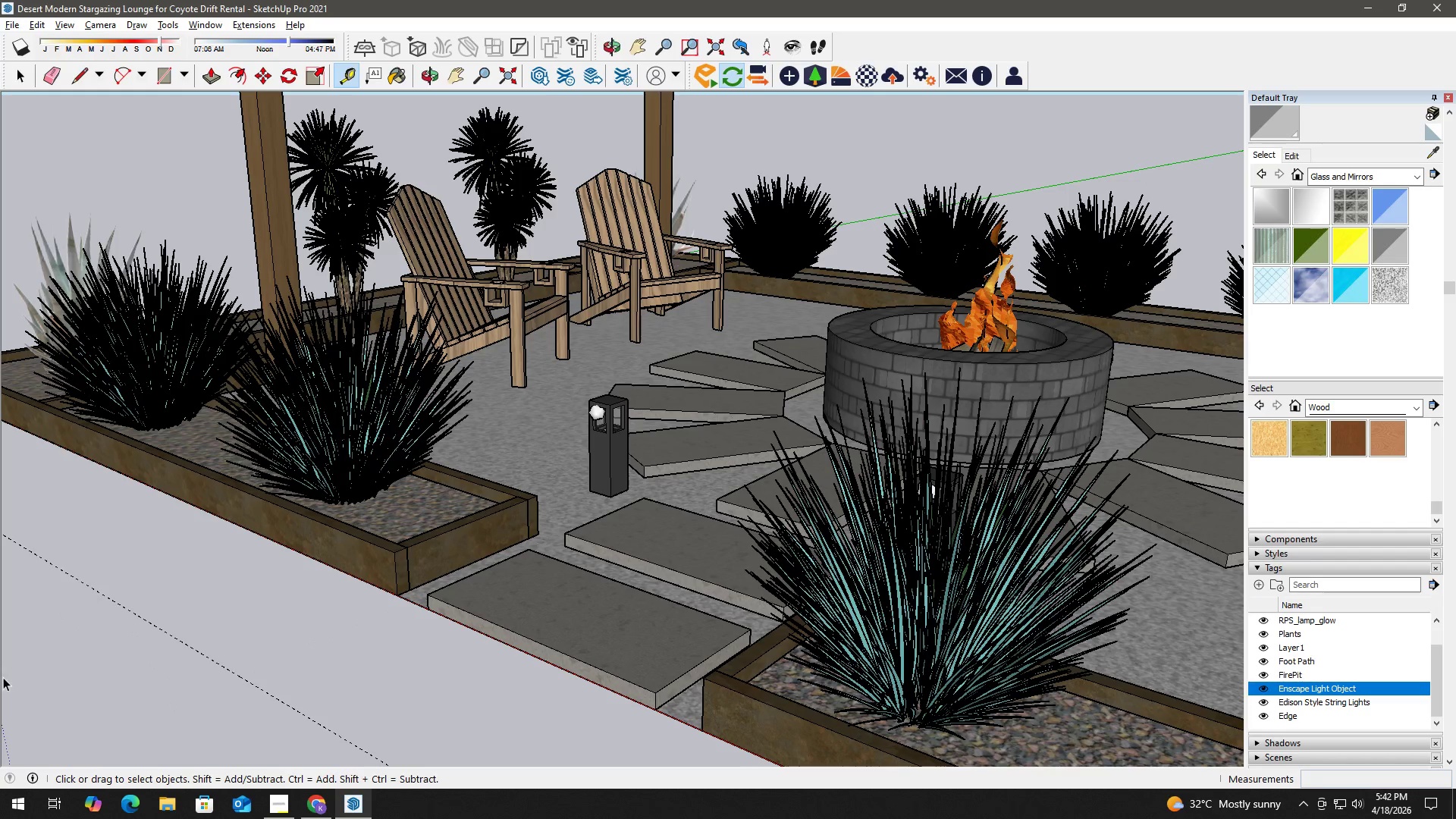 
key(H)
 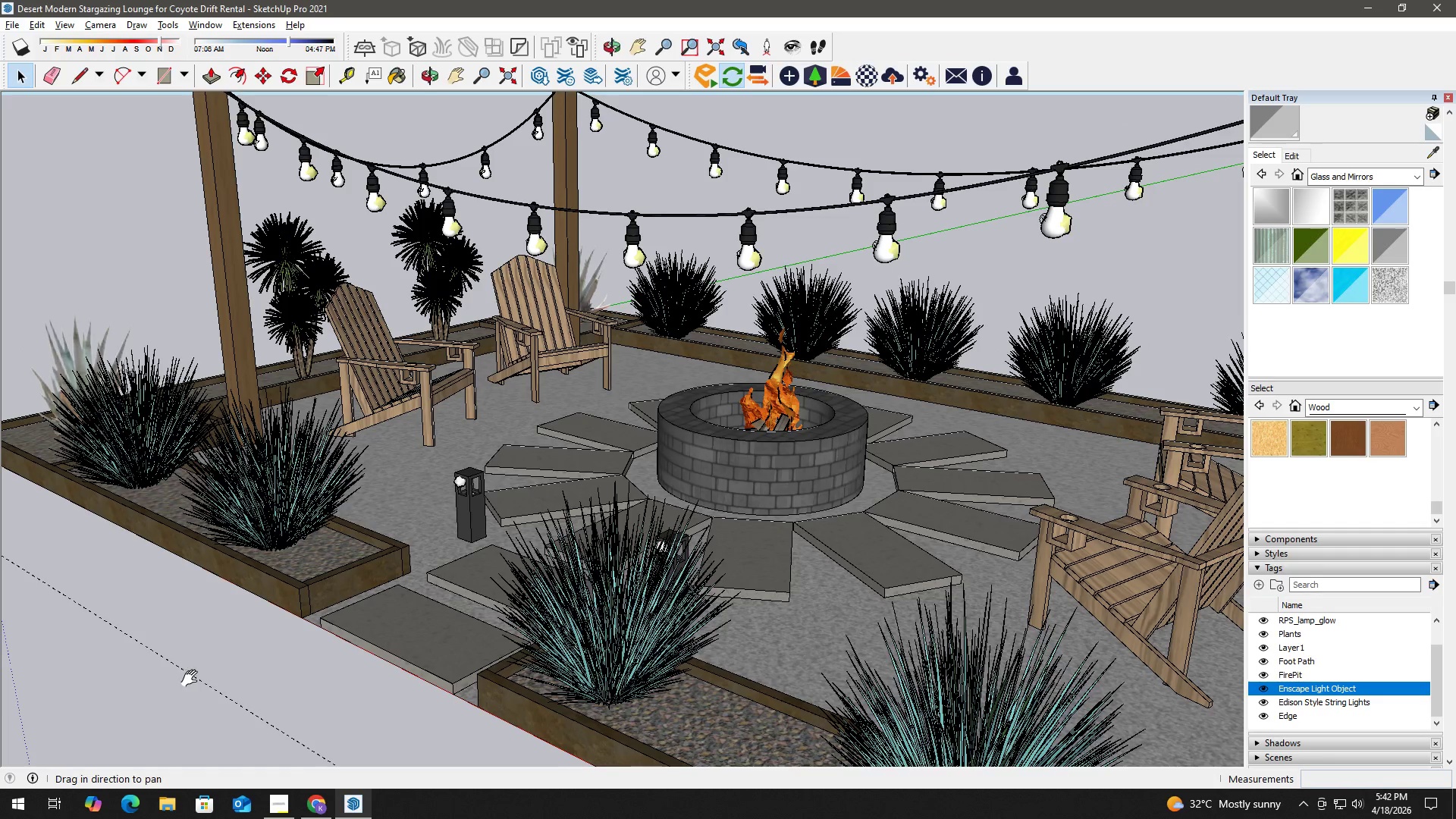 
left_click_drag(start_coordinate=[196, 677], to_coordinate=[592, 495])
 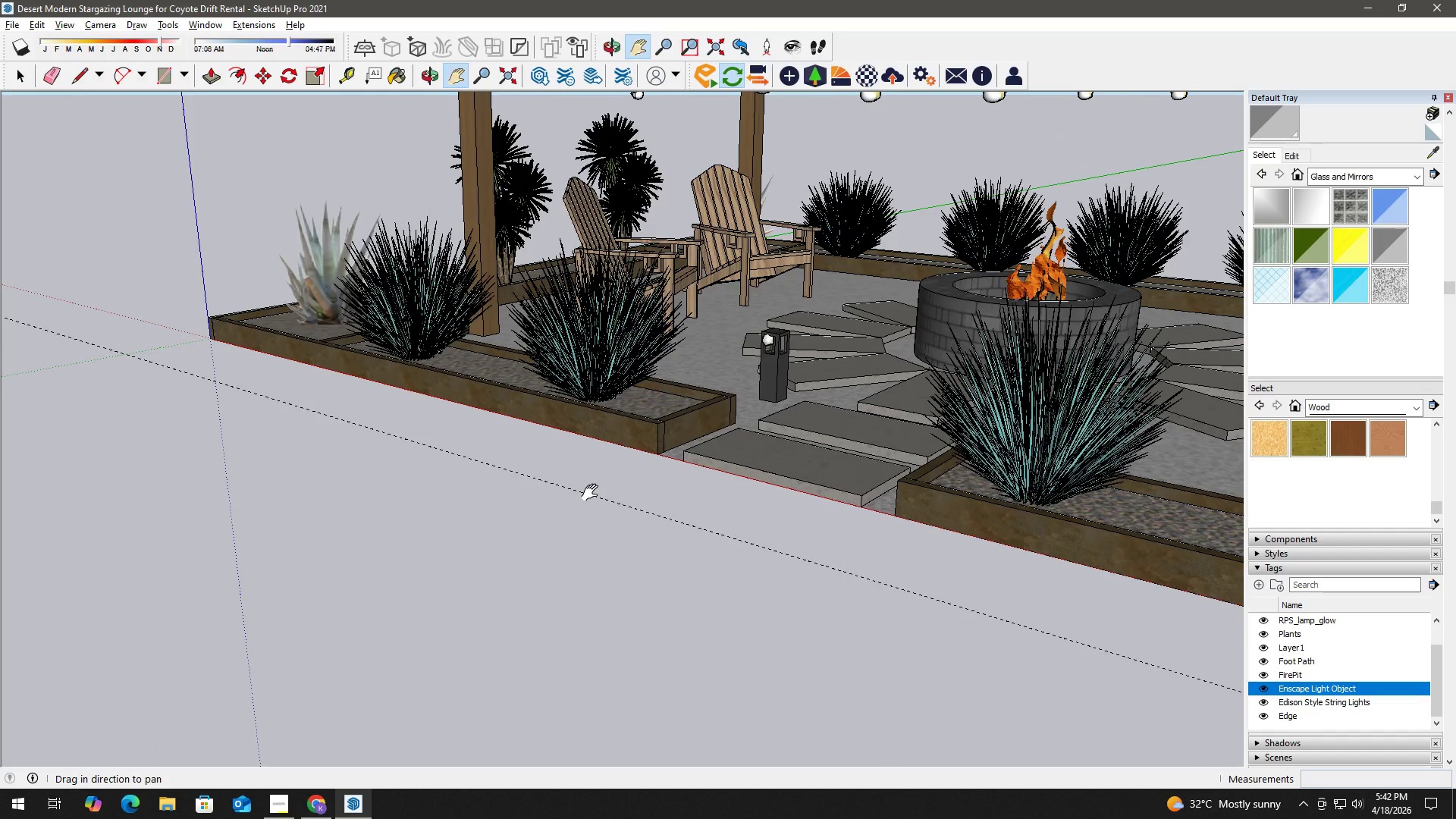 
scroll: coordinate [152, 664], scroll_direction: down, amount: 12.0
 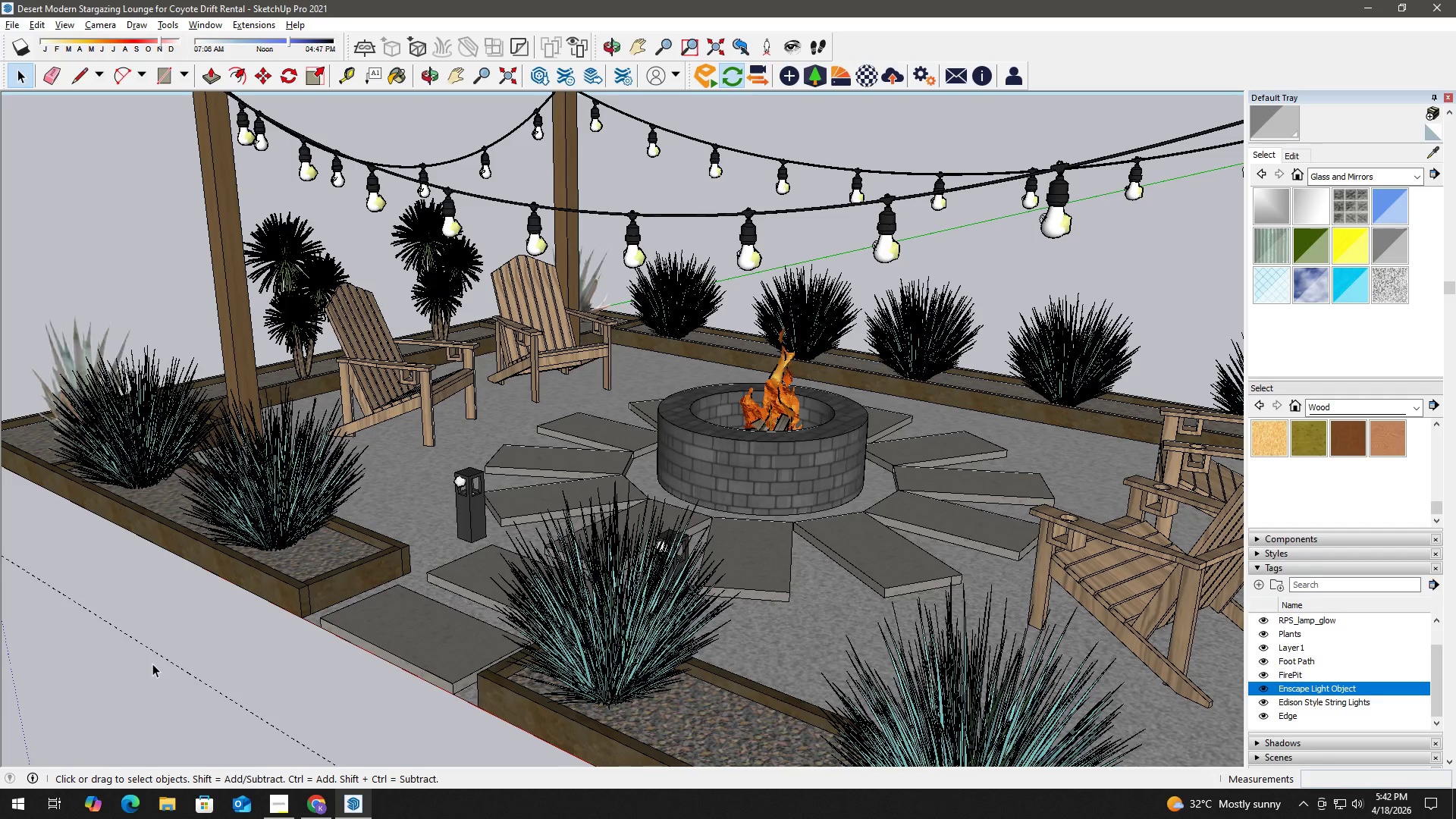 
key(Space)
 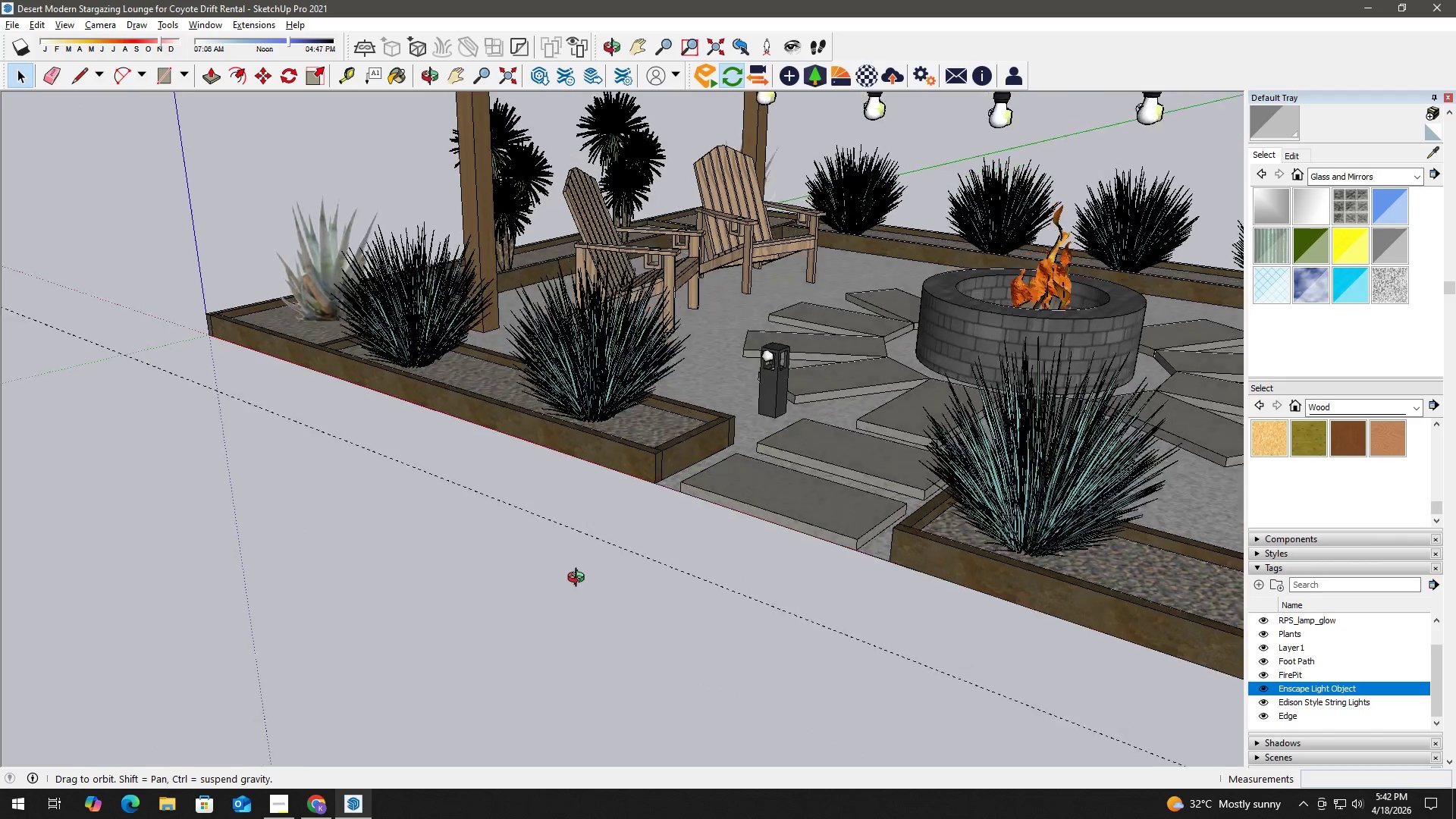 
key(E)
 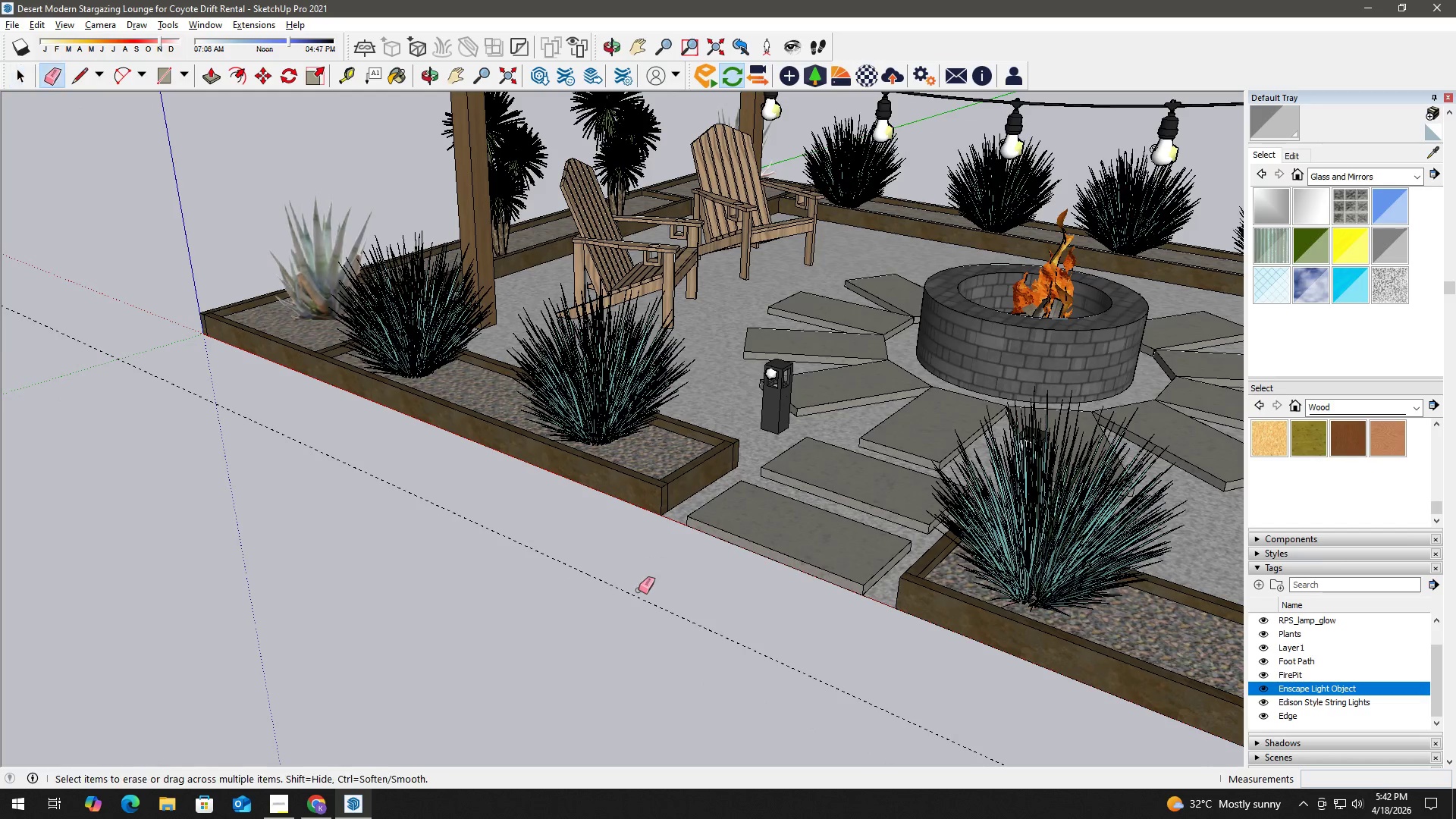 
left_click_drag(start_coordinate=[639, 591], to_coordinate=[632, 601])
 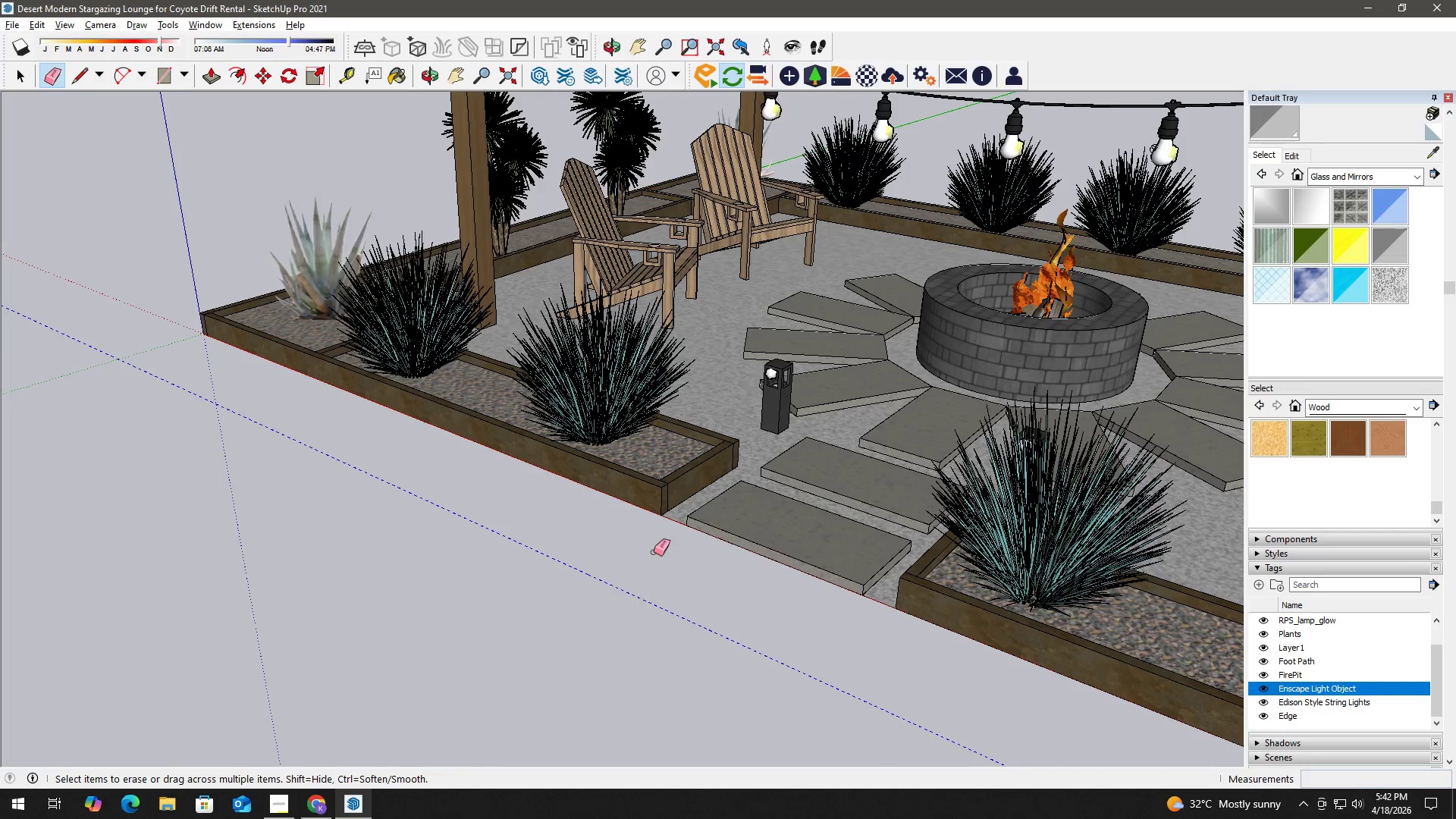 
key(Space)
 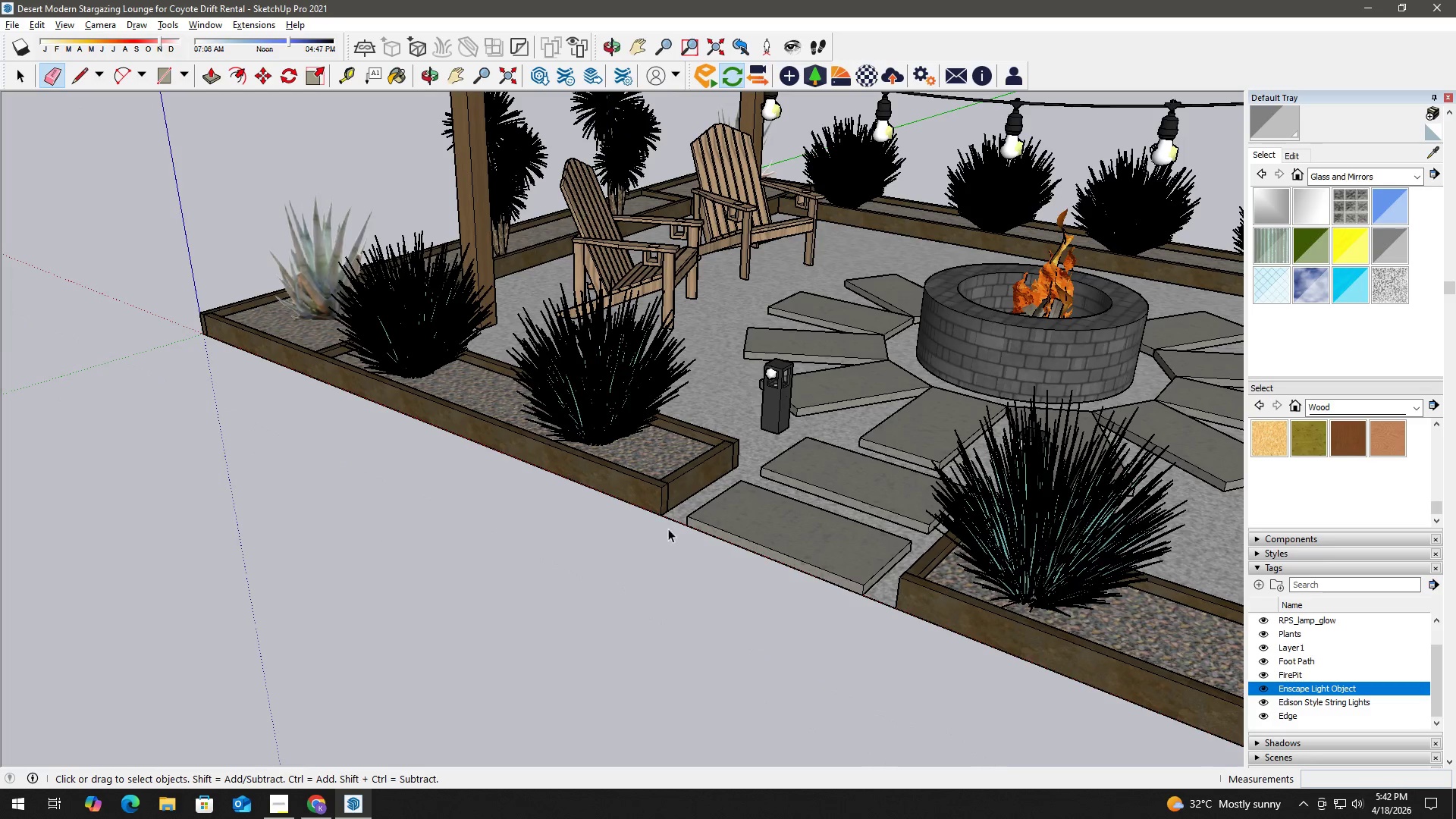 
key(T)
 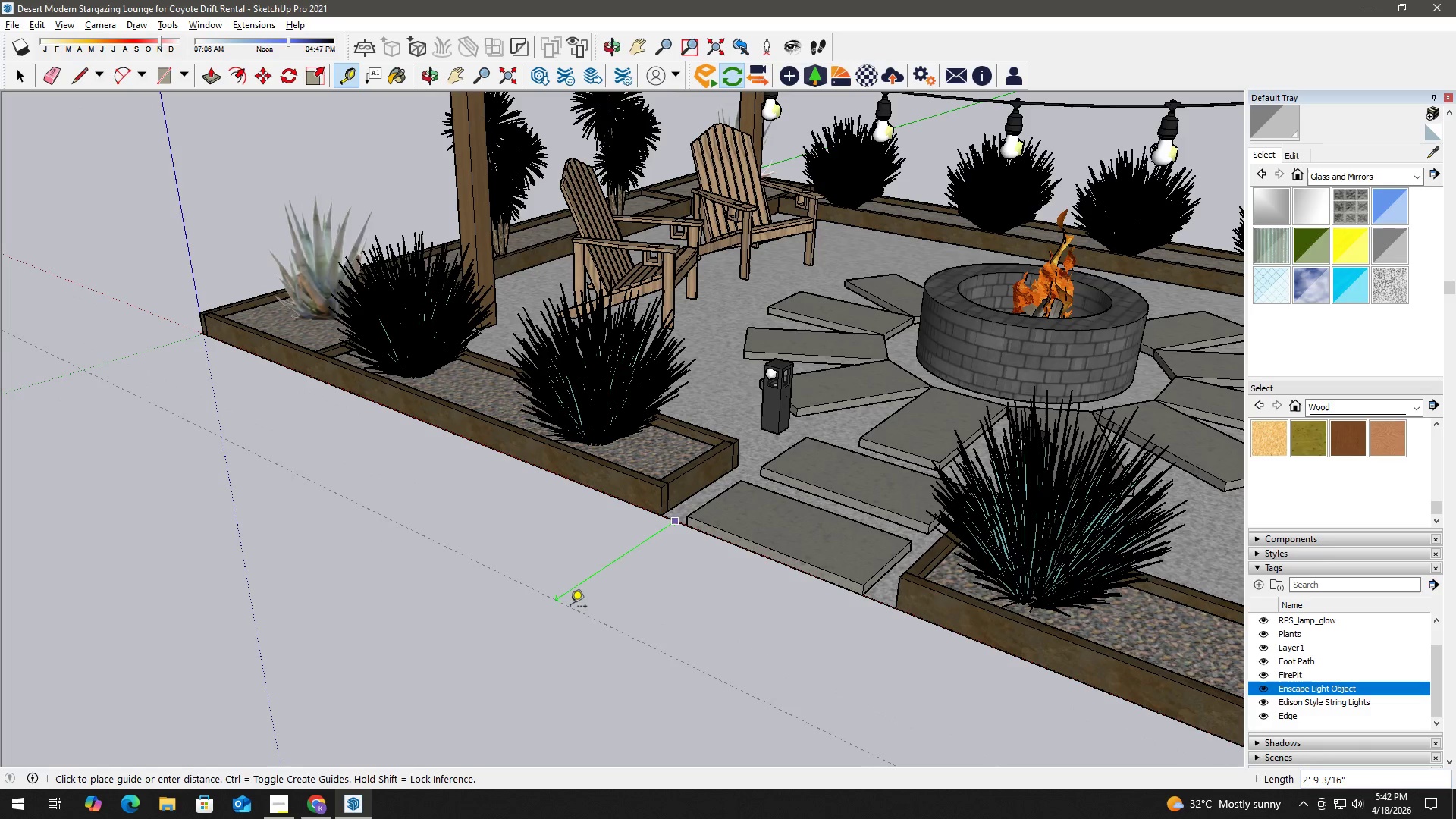 
key(Numpad3)
 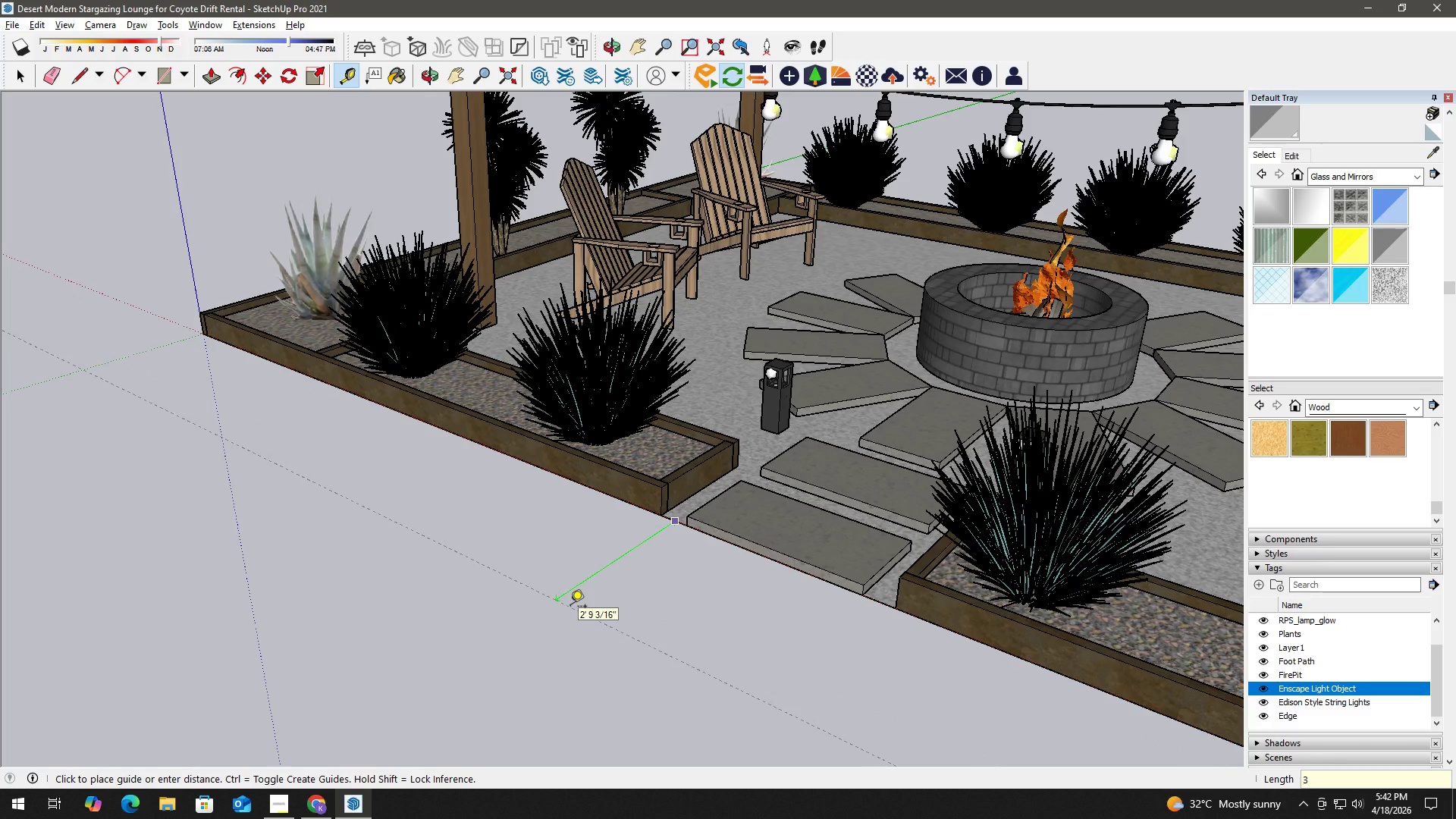 
key(Quote)
 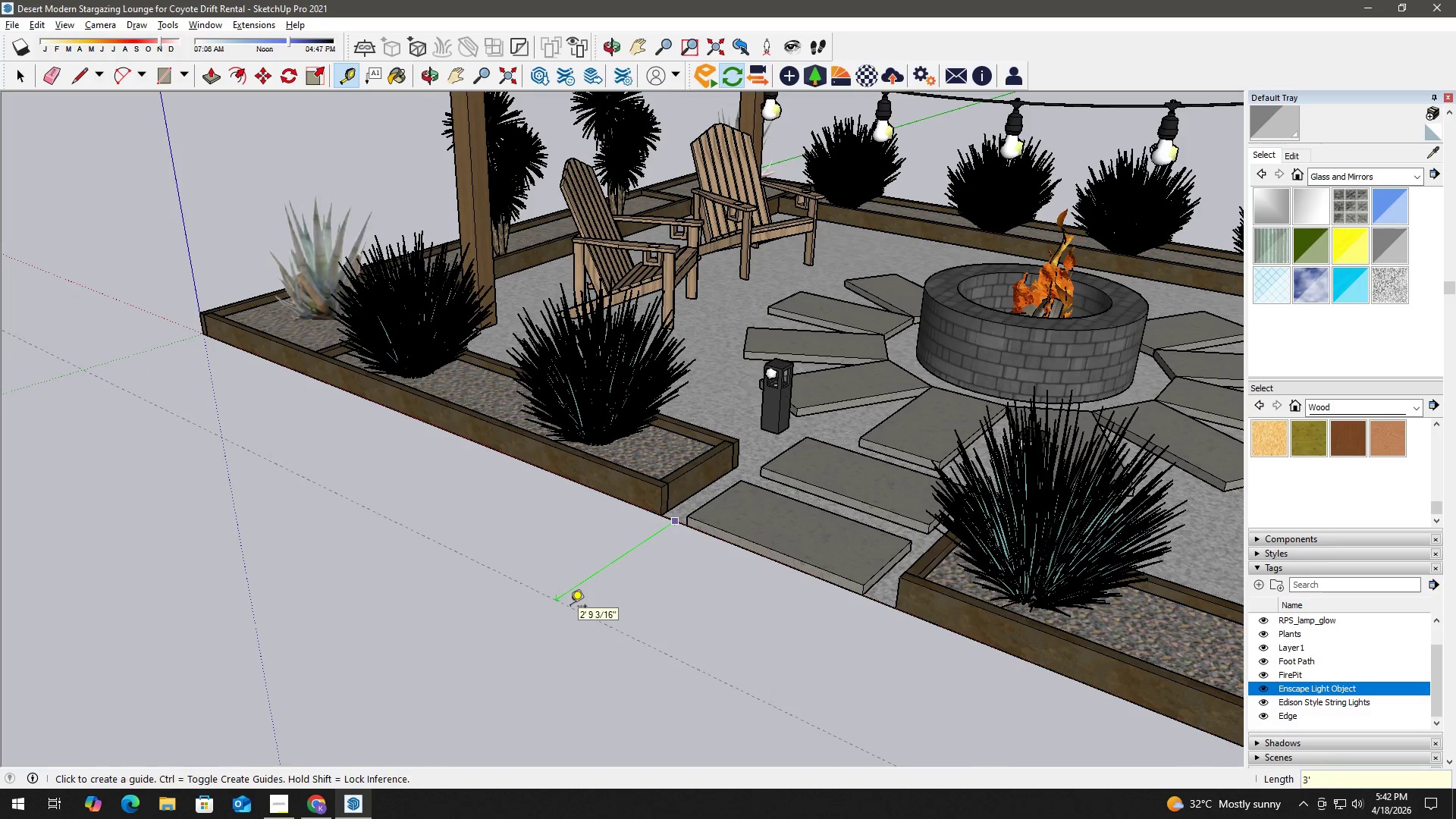 
key(Enter)
 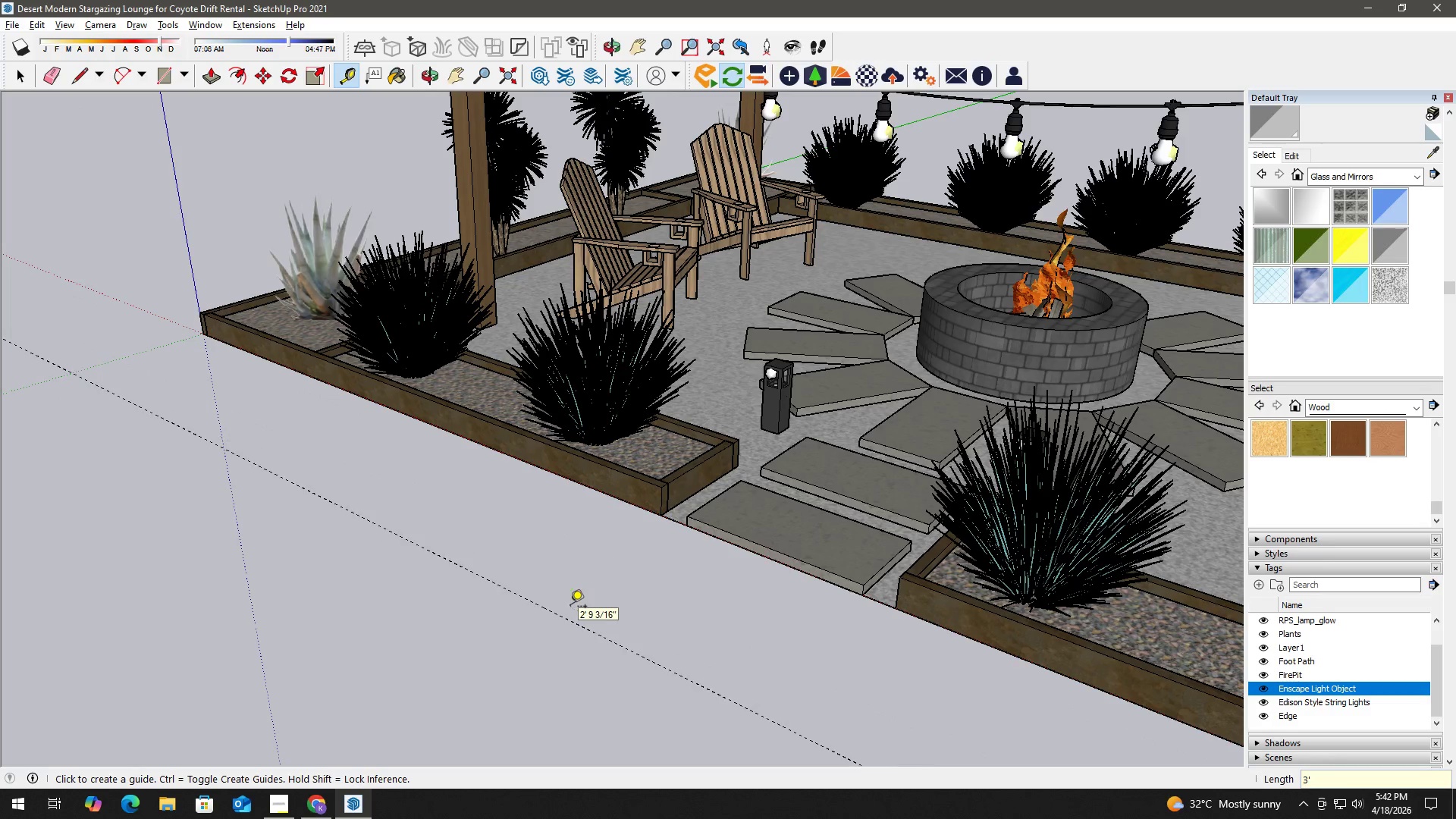 
key(Space)
 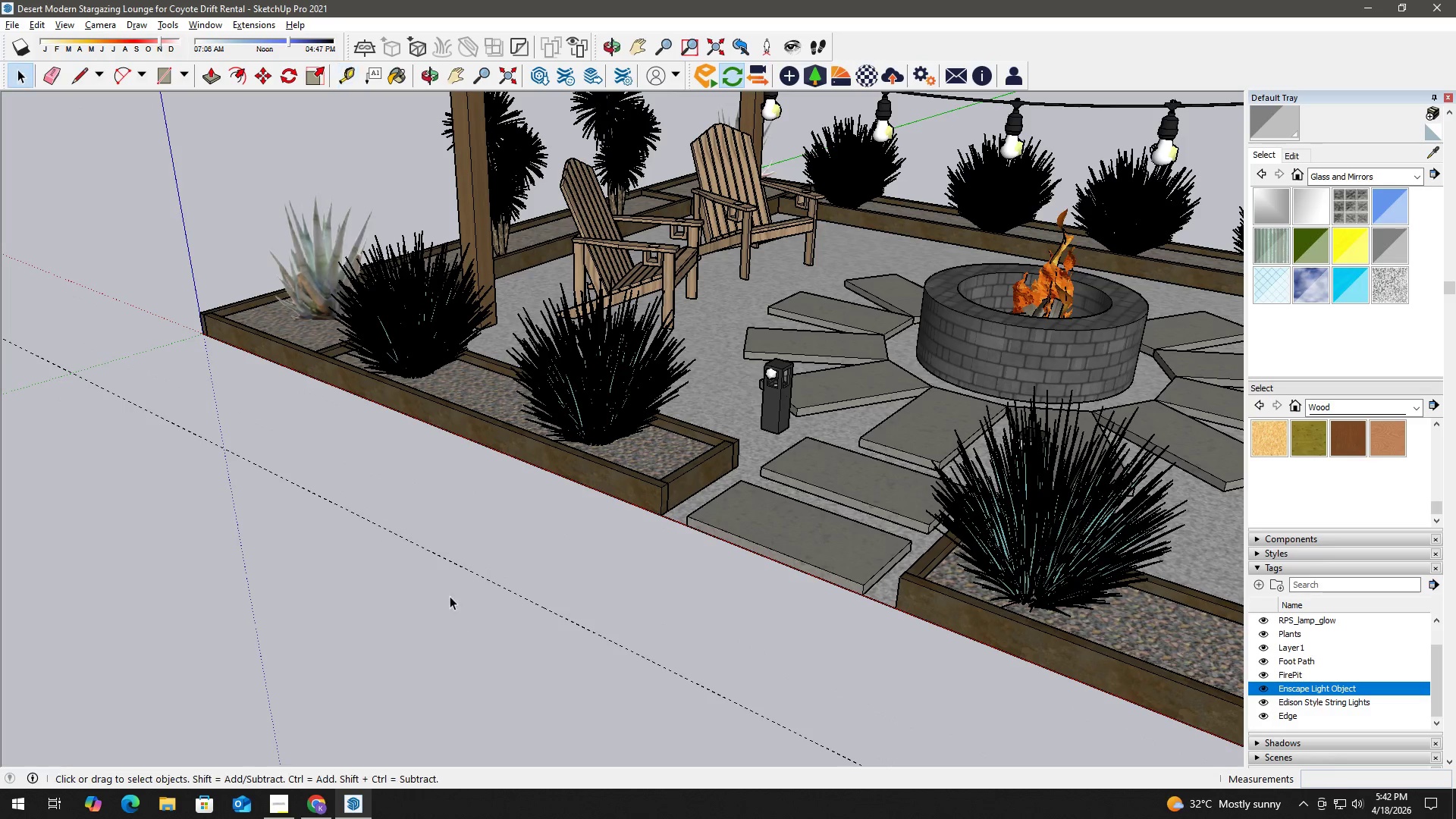 
key(H)
 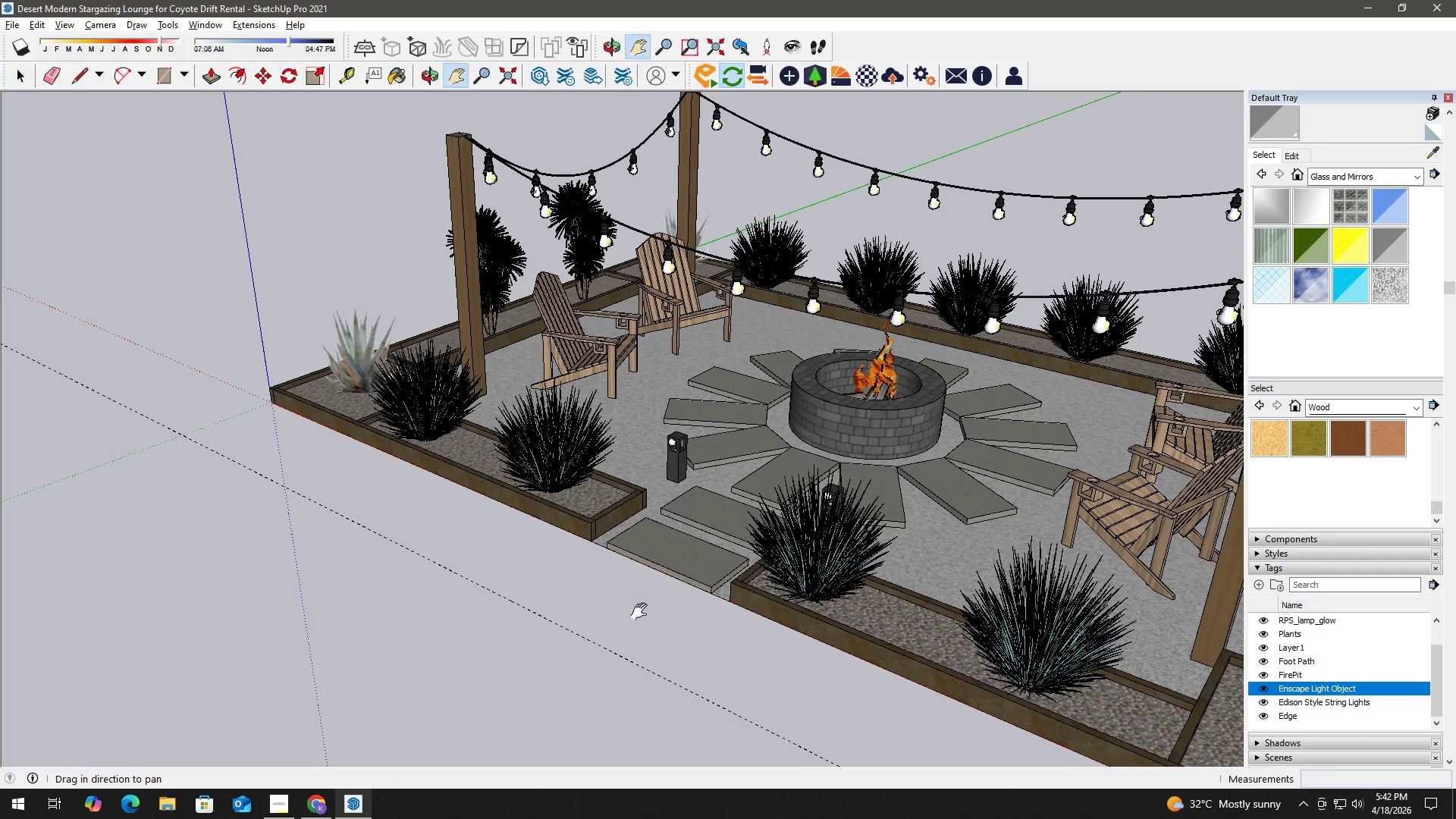 
left_click_drag(start_coordinate=[642, 623], to_coordinate=[525, 392])
 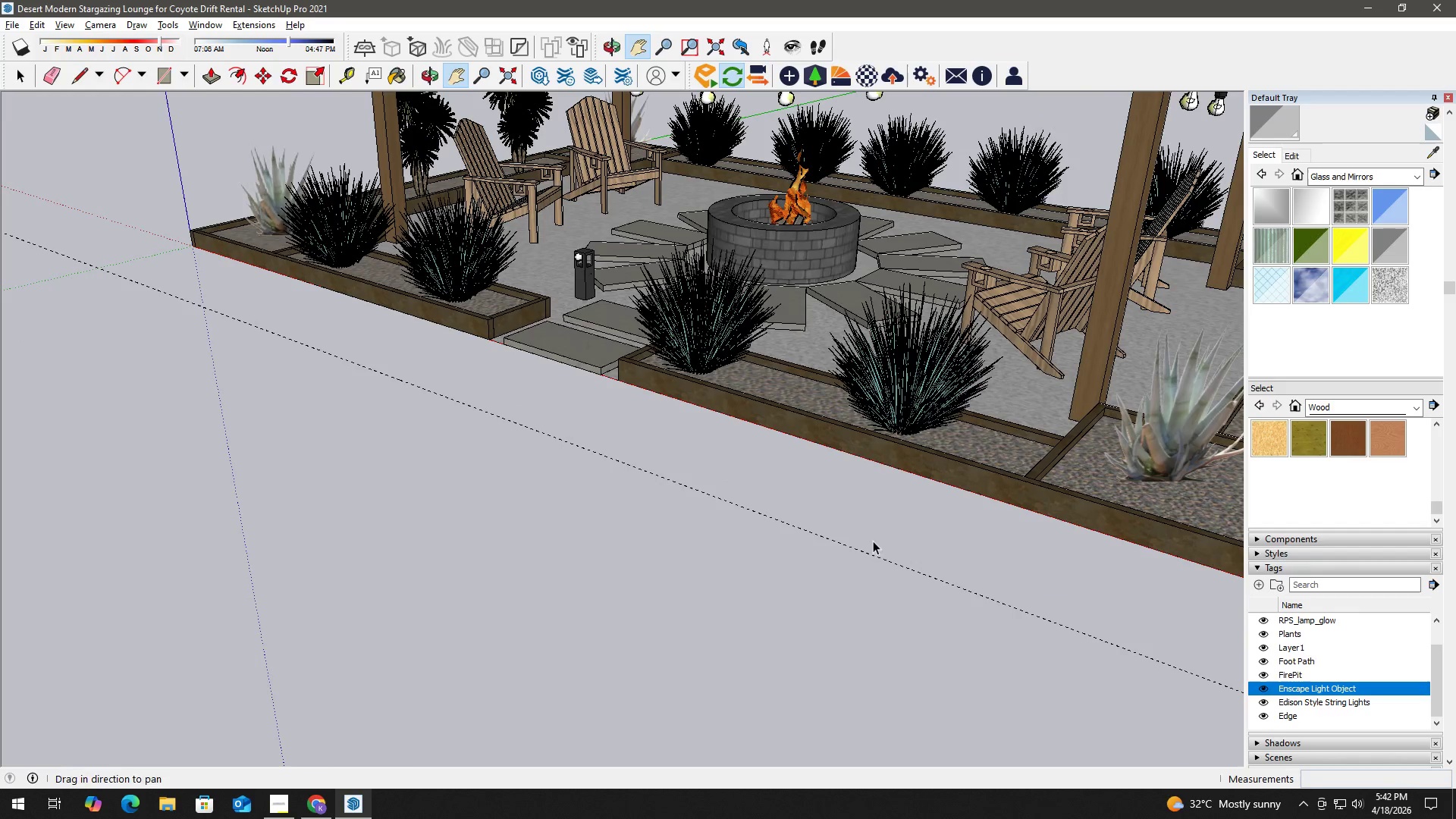 
scroll: coordinate [468, 592], scroll_direction: down, amount: 9.0
 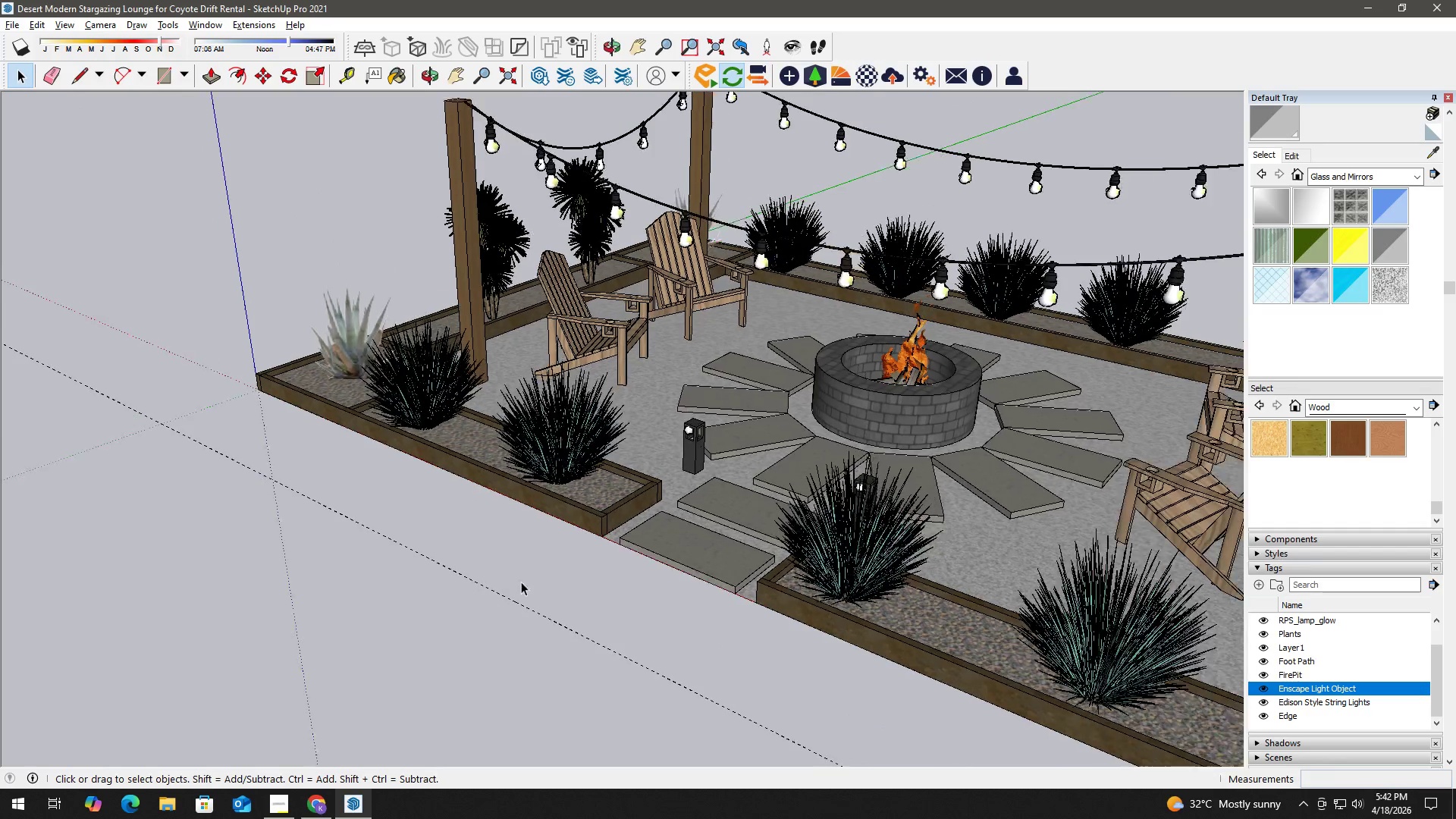 
hold_key(key=Space, duration=3.48)
 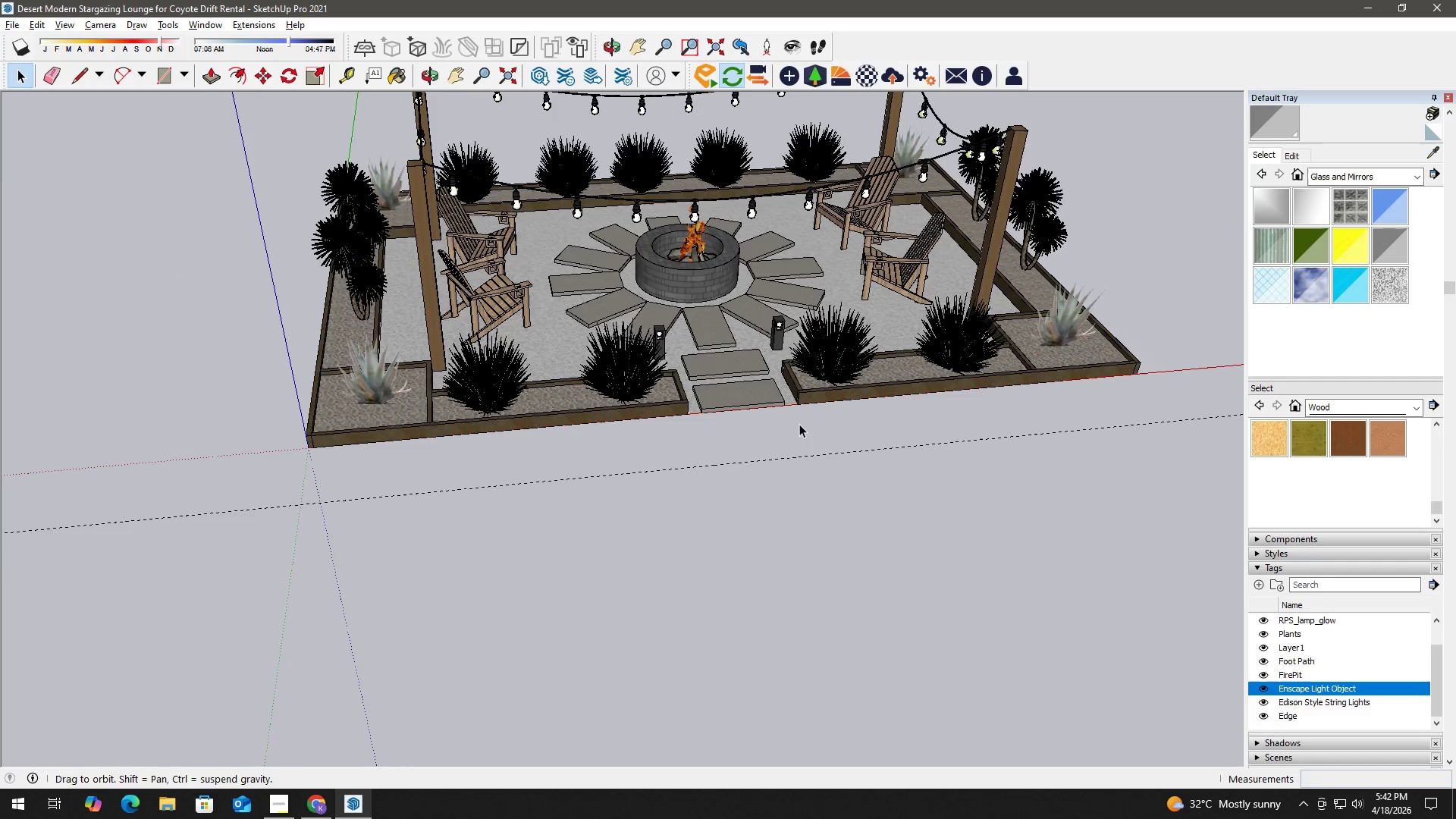 
key(H)
 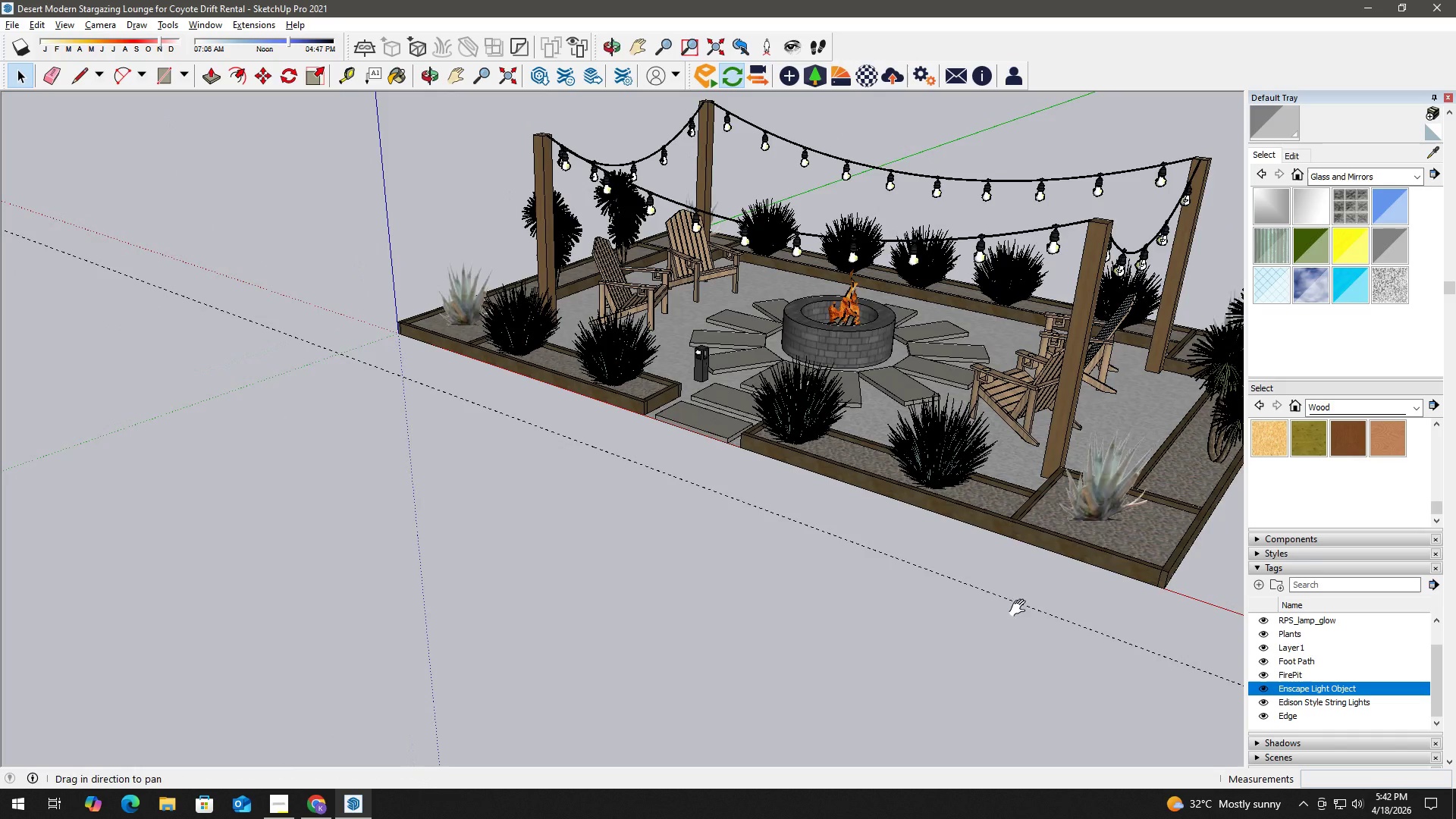 
left_click_drag(start_coordinate=[1046, 618], to_coordinate=[979, 595])
 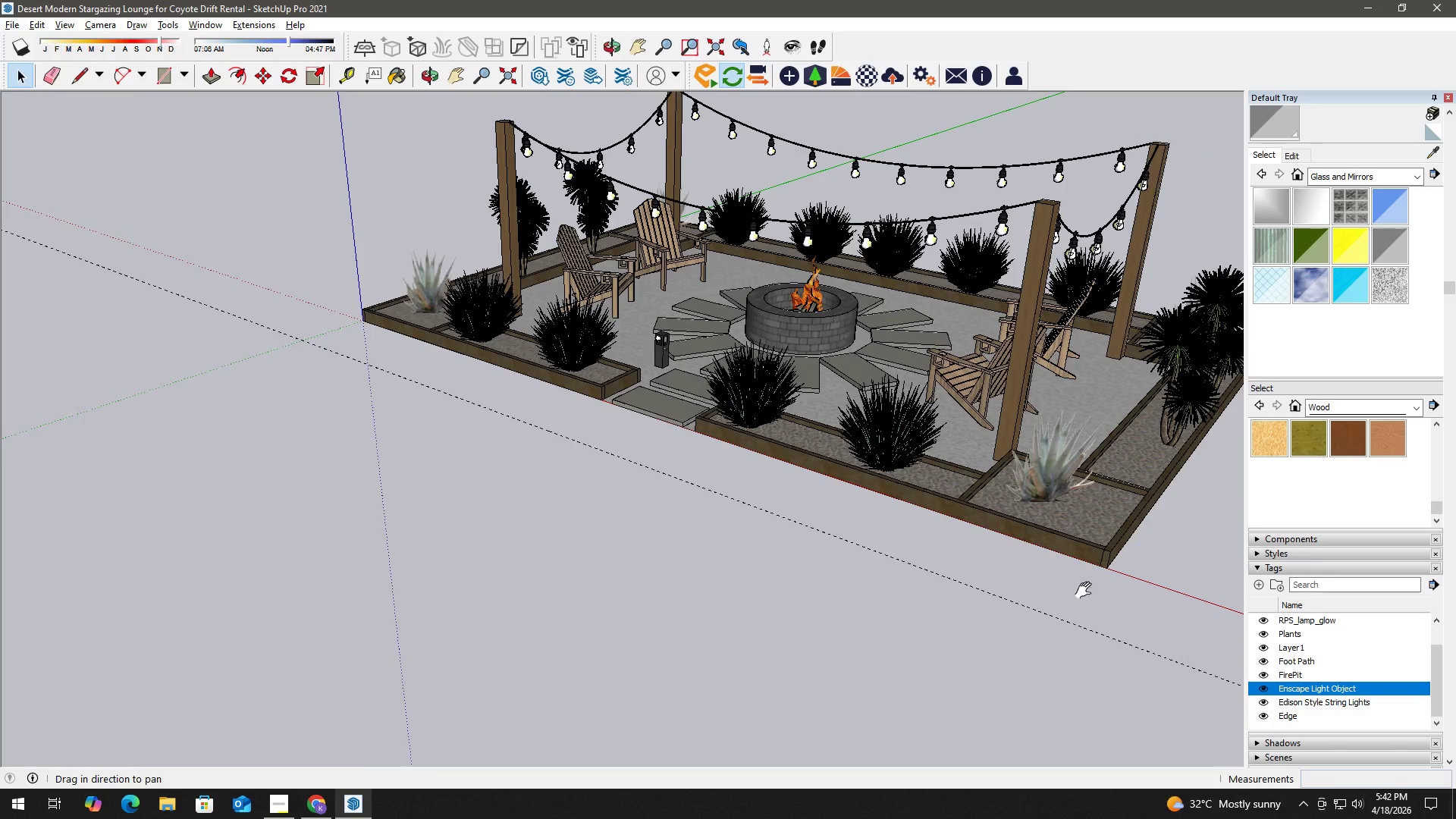 
scroll: coordinate [977, 586], scroll_direction: down, amount: 11.0
 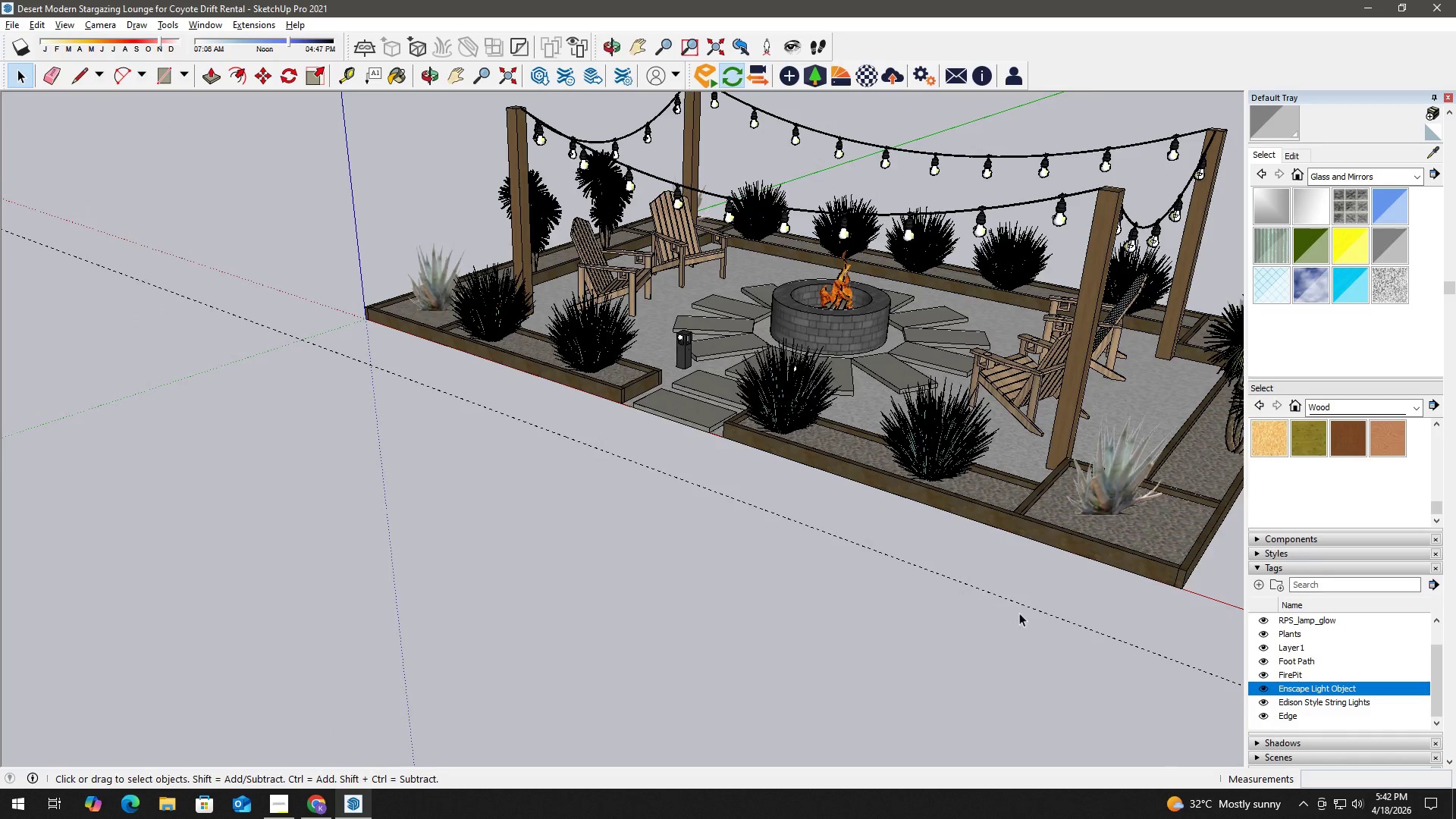 
key(R)
 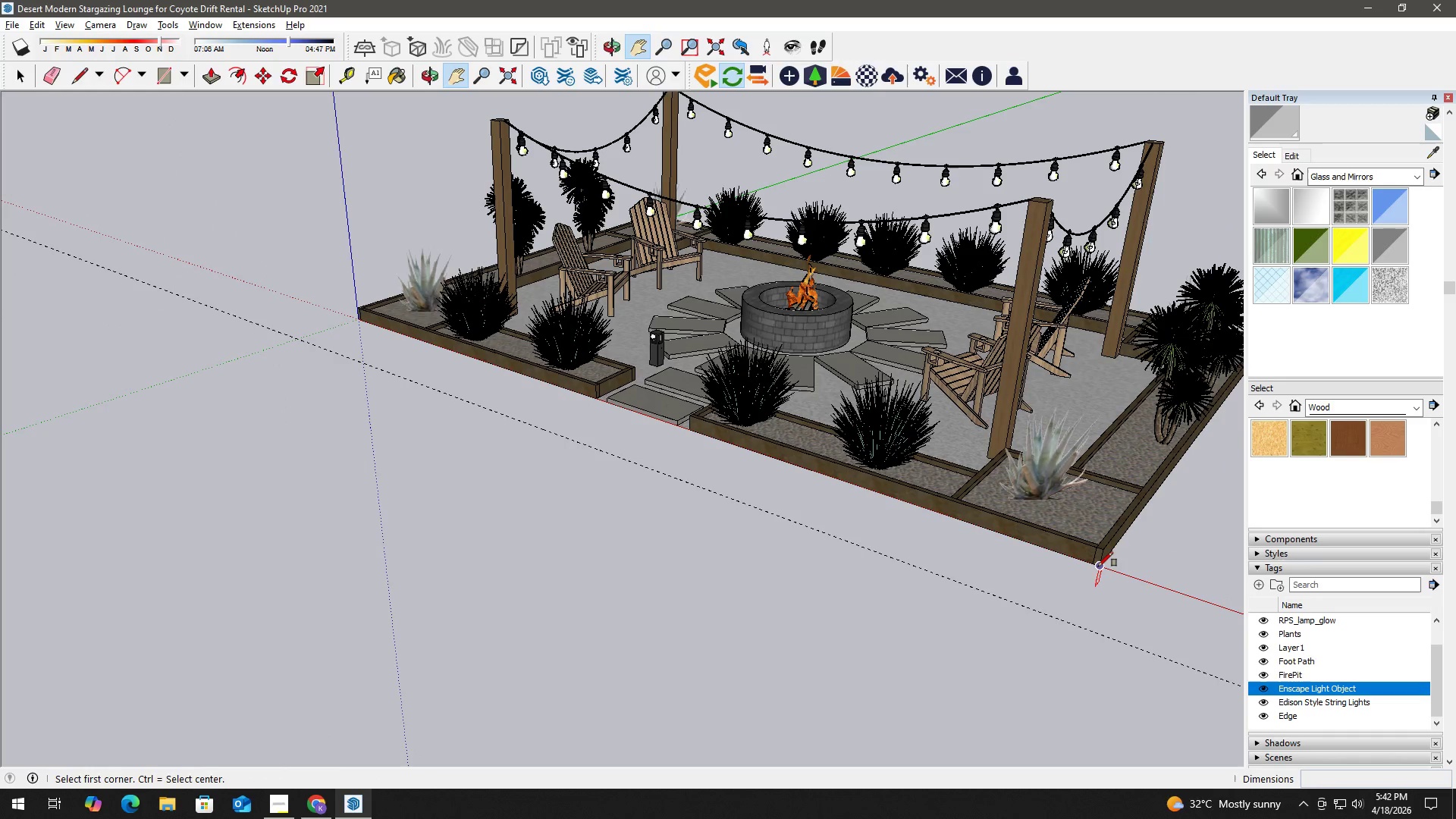 
left_click([1098, 566])
 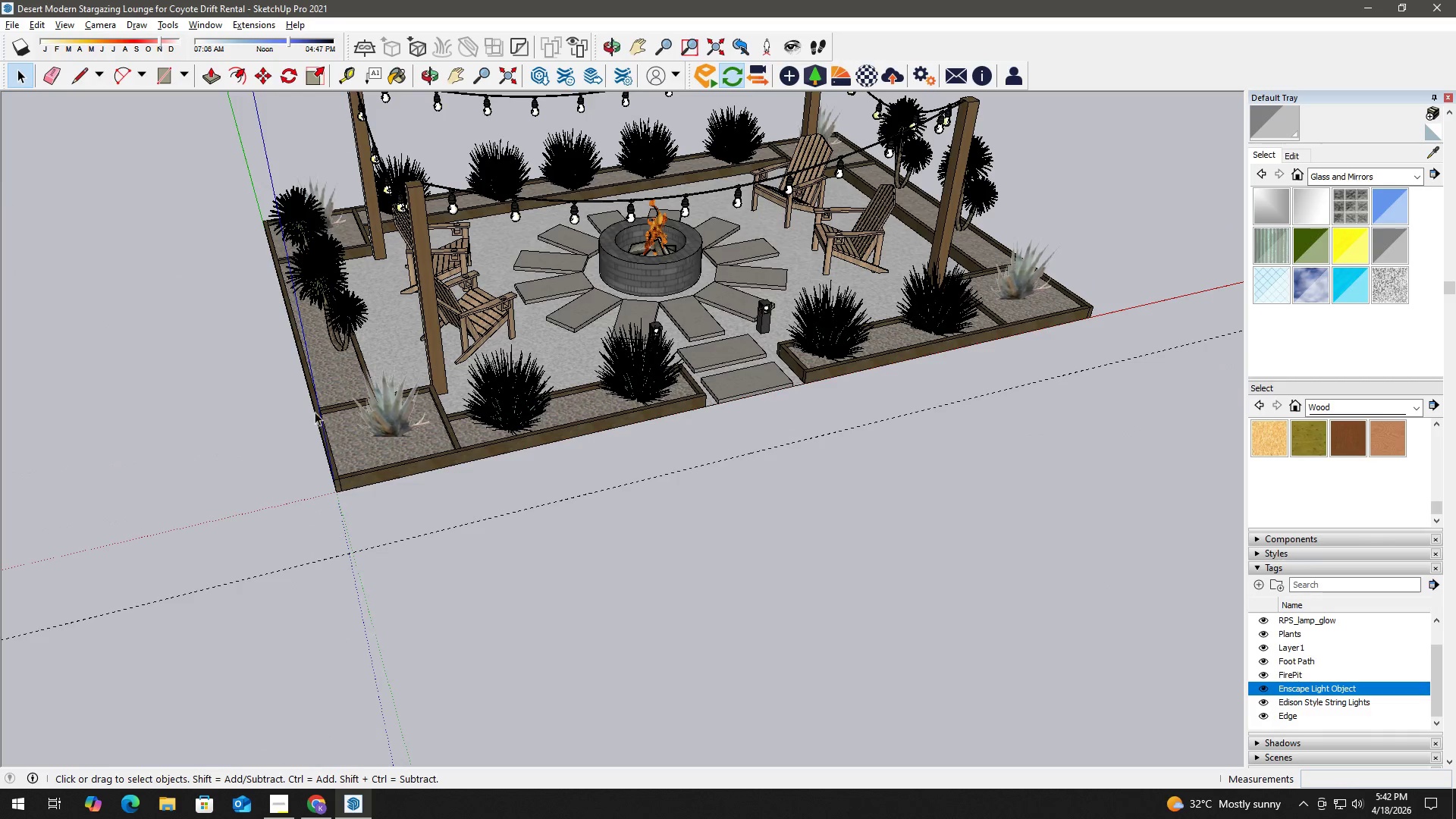 
key(T)
 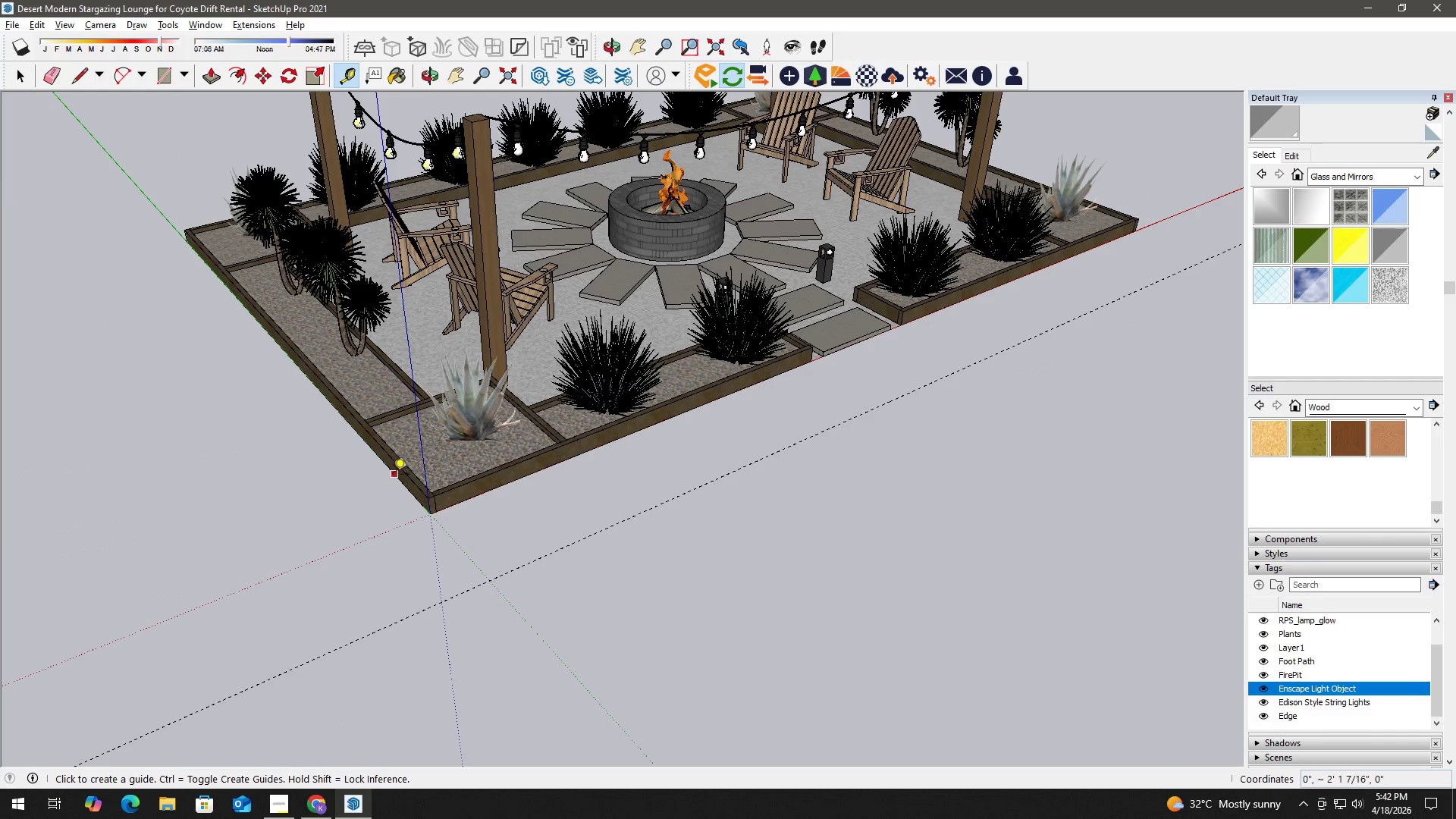 
scroll: coordinate [304, 516], scroll_direction: up, amount: 2.0
 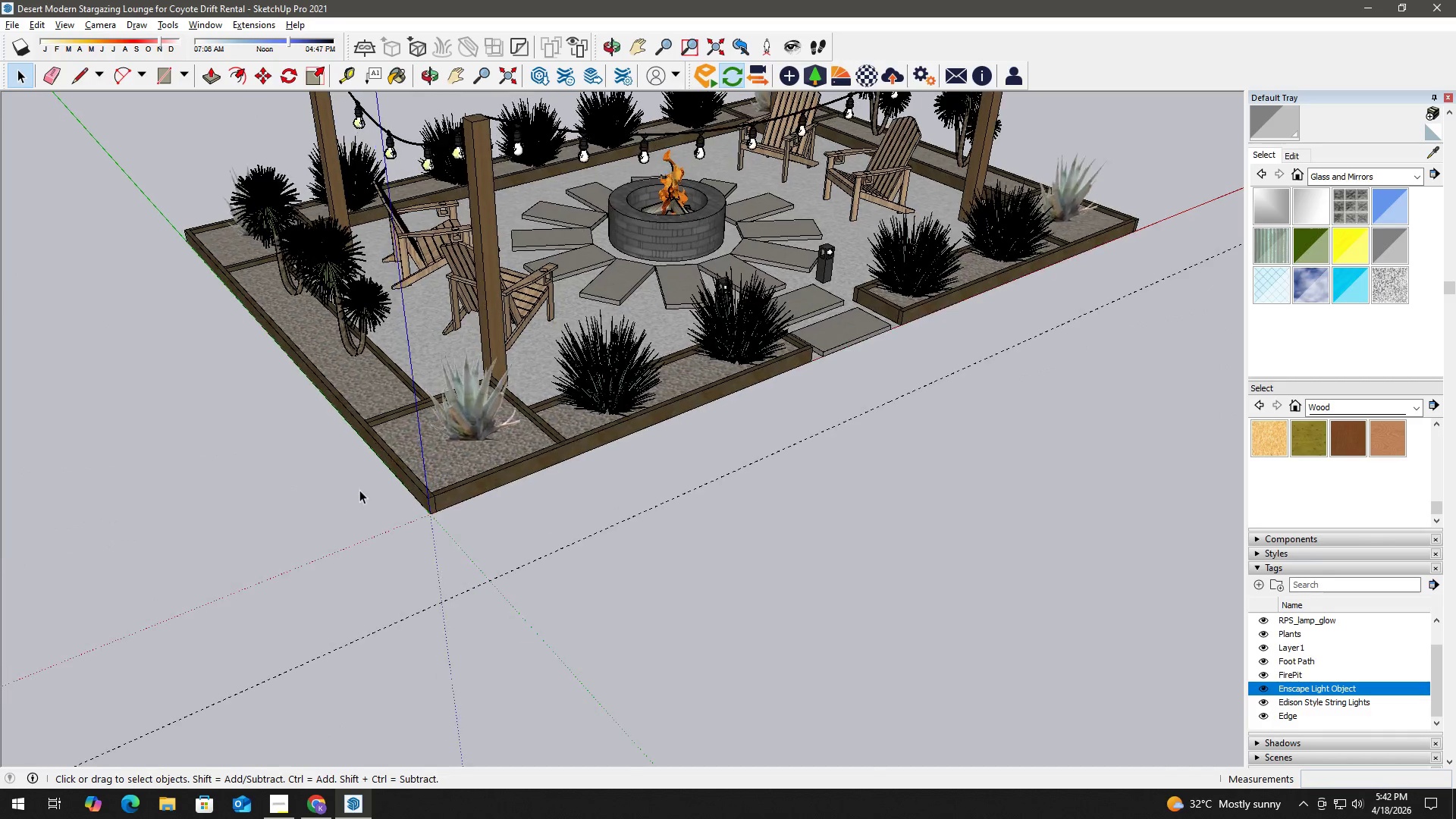 
left_click([393, 475])
 